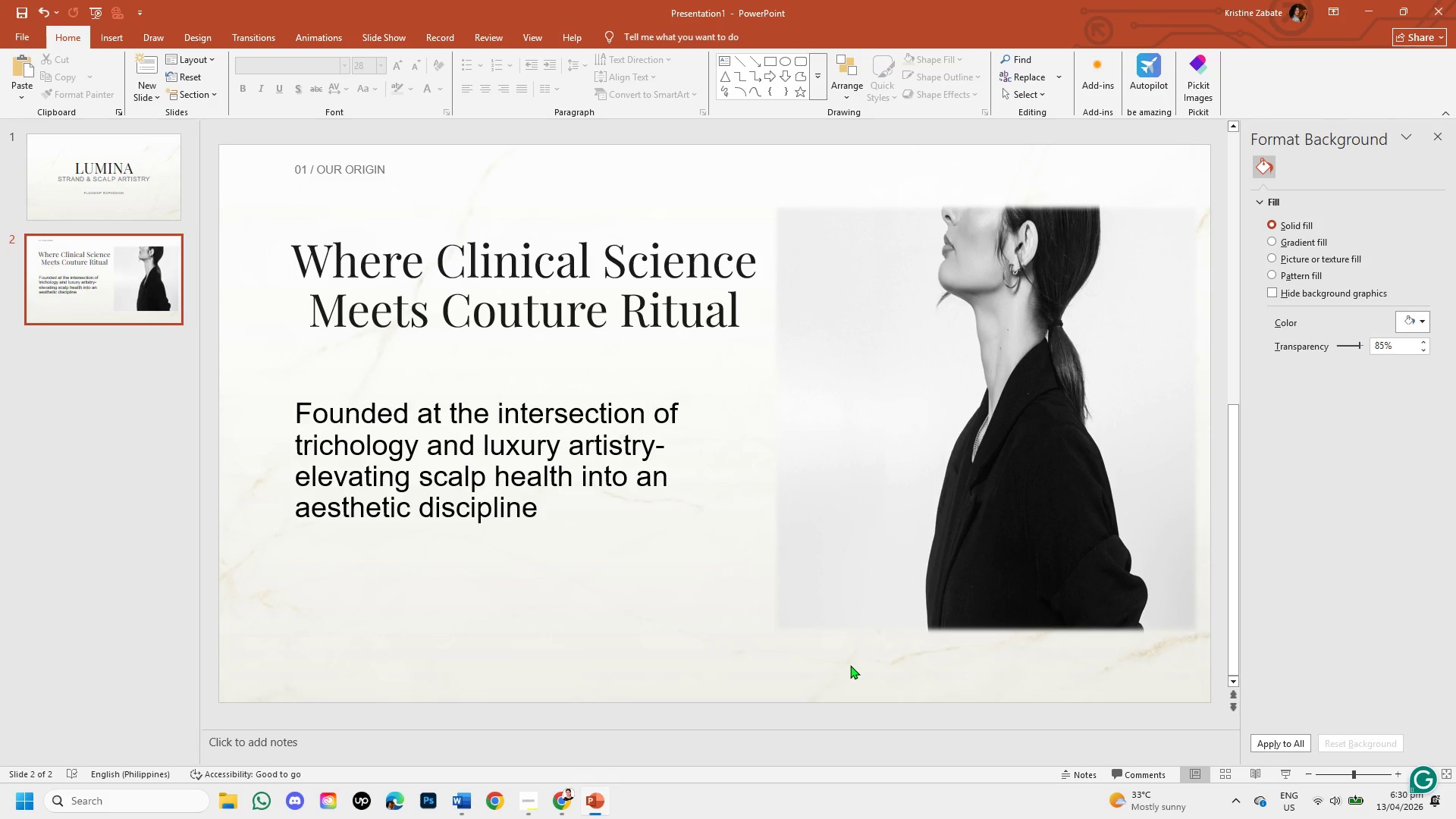 
mouse_move([149, 328])
 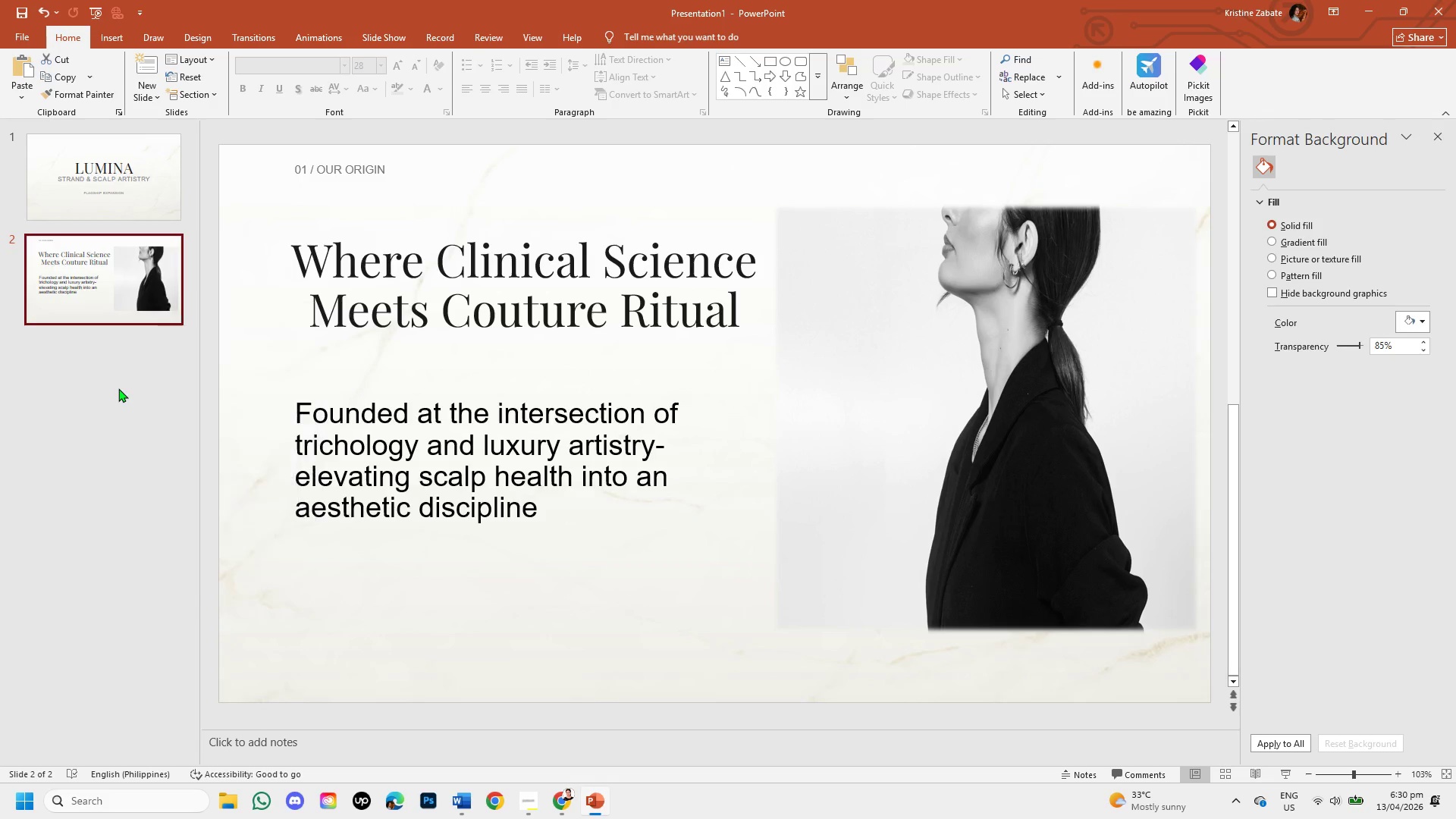 
left_click([118, 388])
 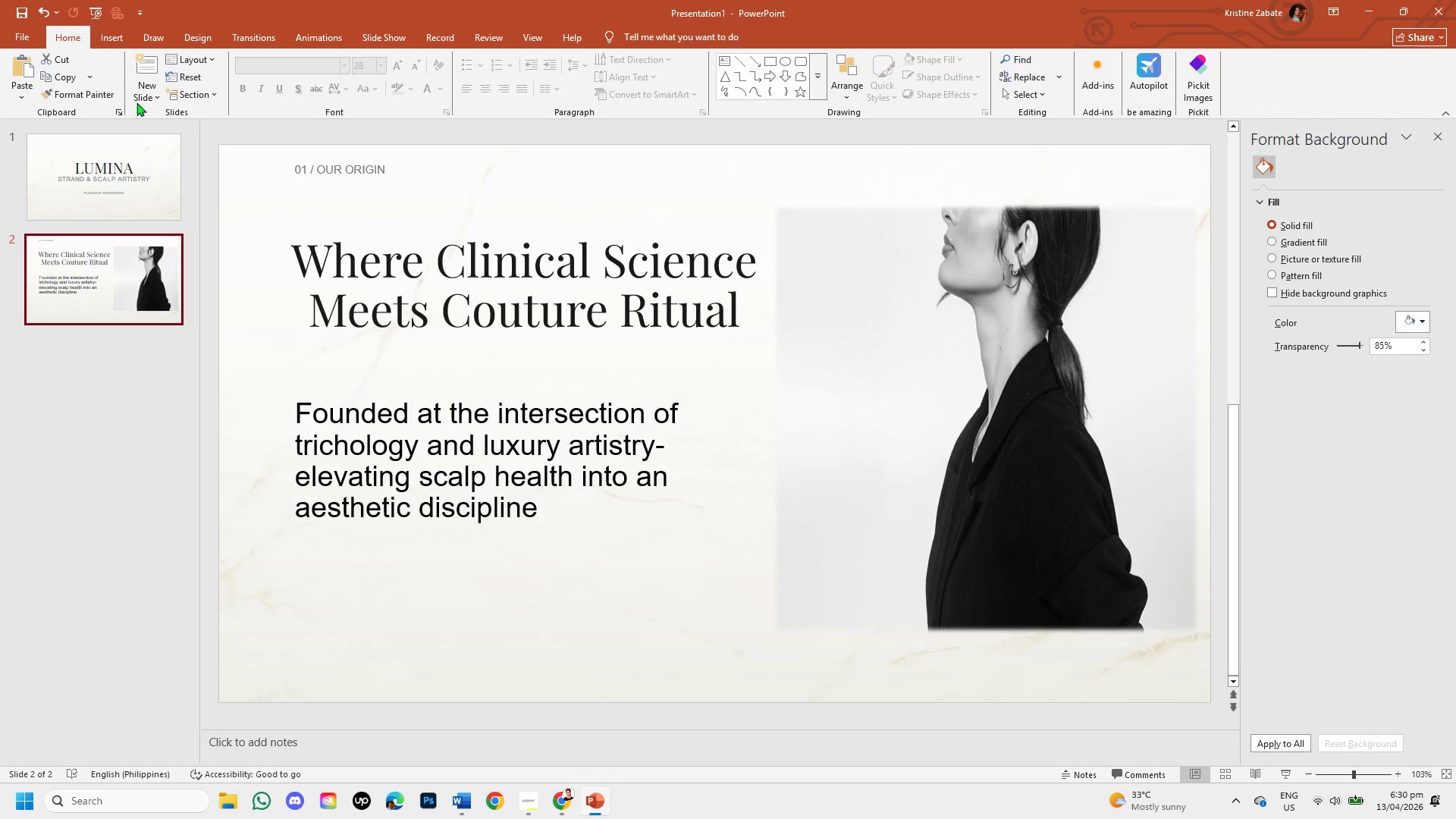 
left_click([137, 101])
 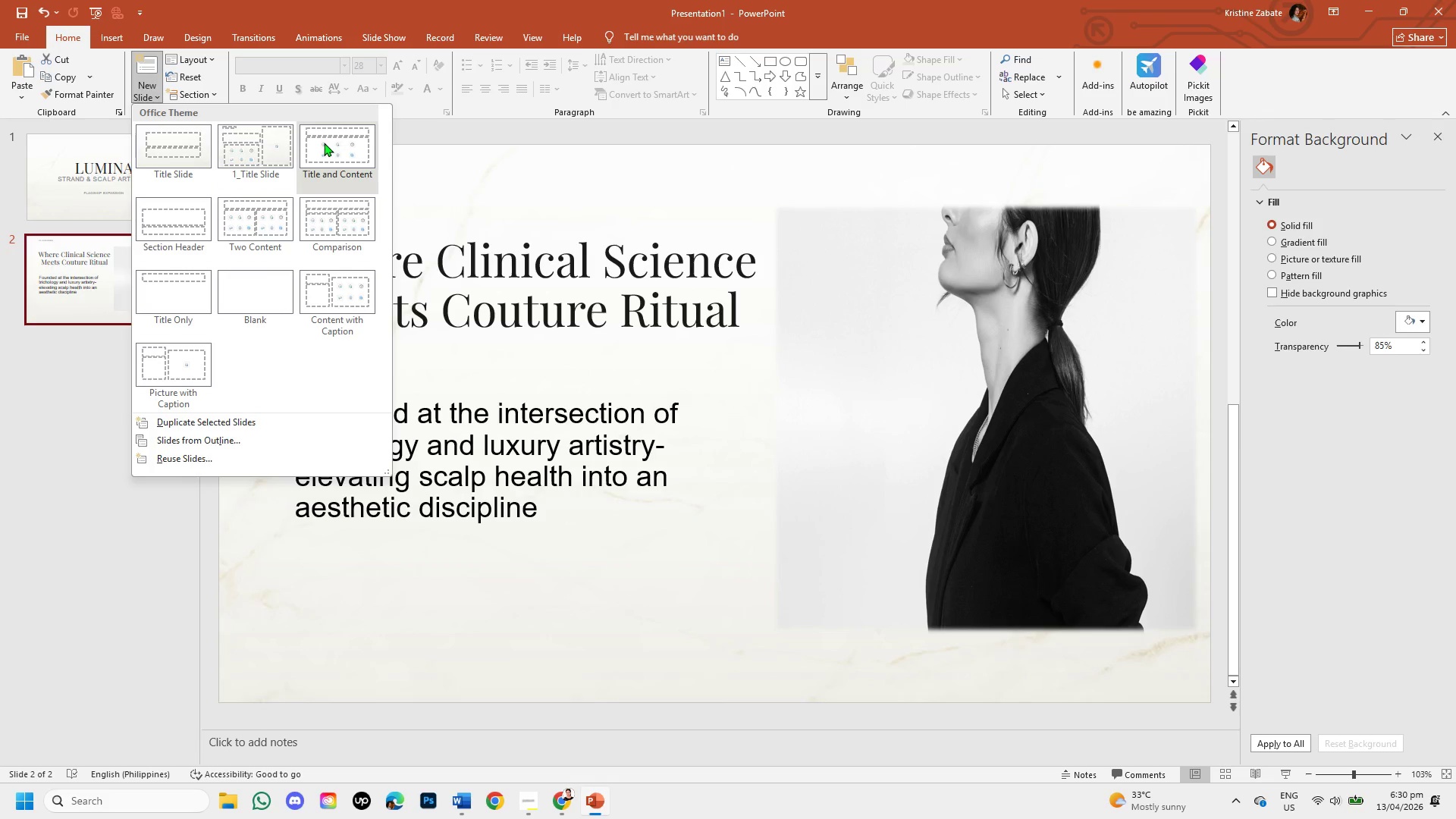 
left_click([324, 143])
 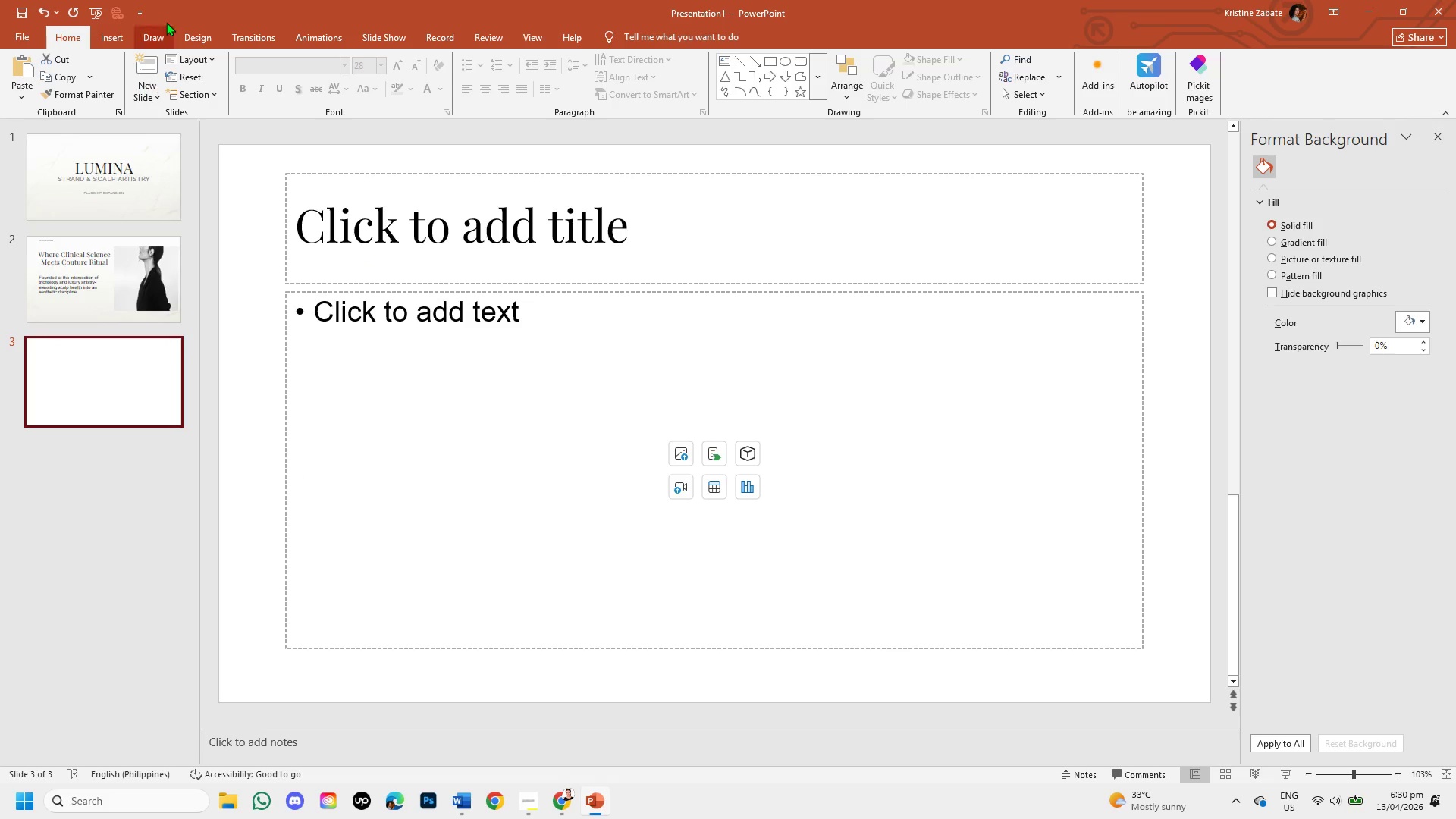 
left_click([140, 92])
 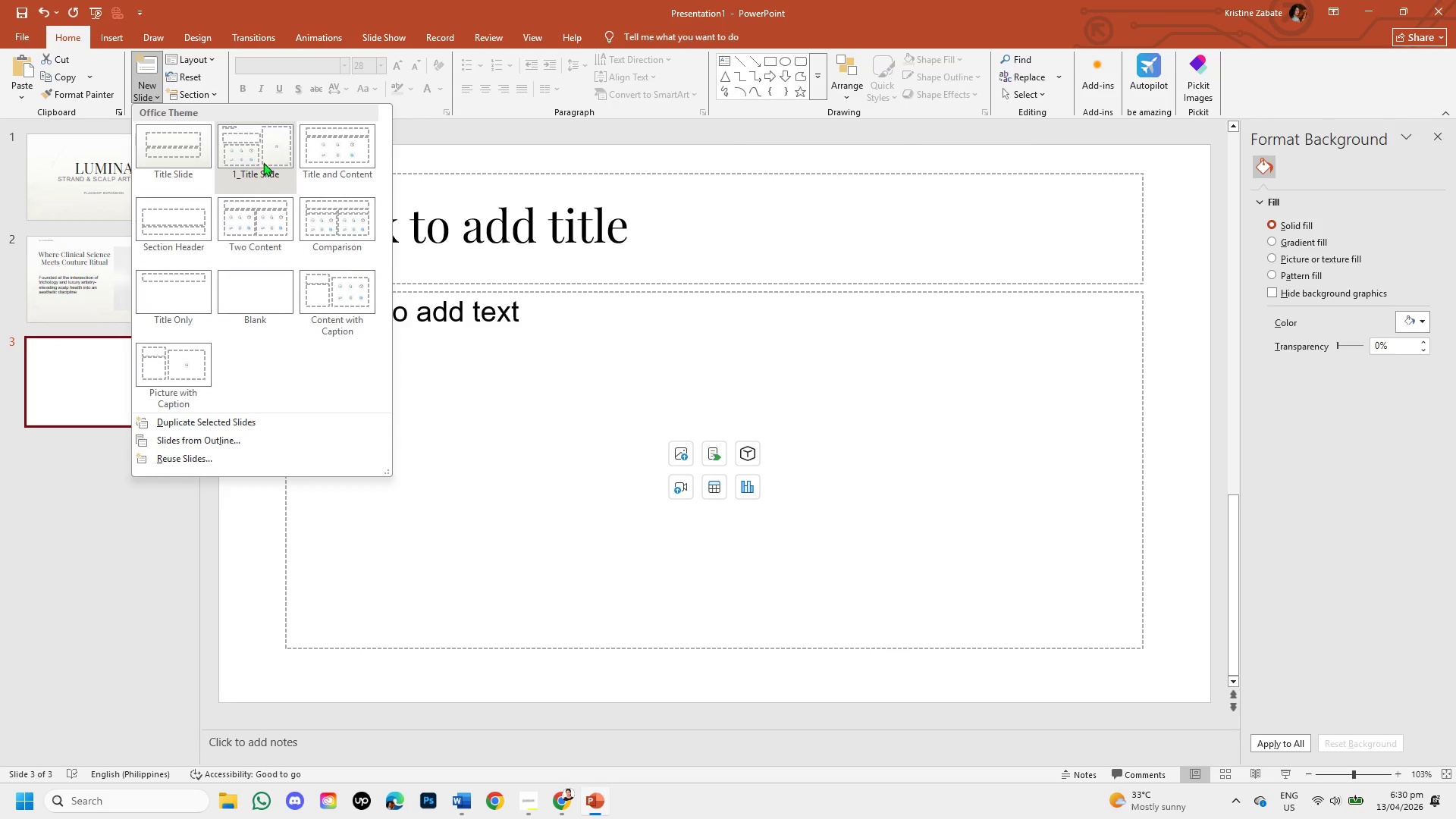 
left_click([263, 162])
 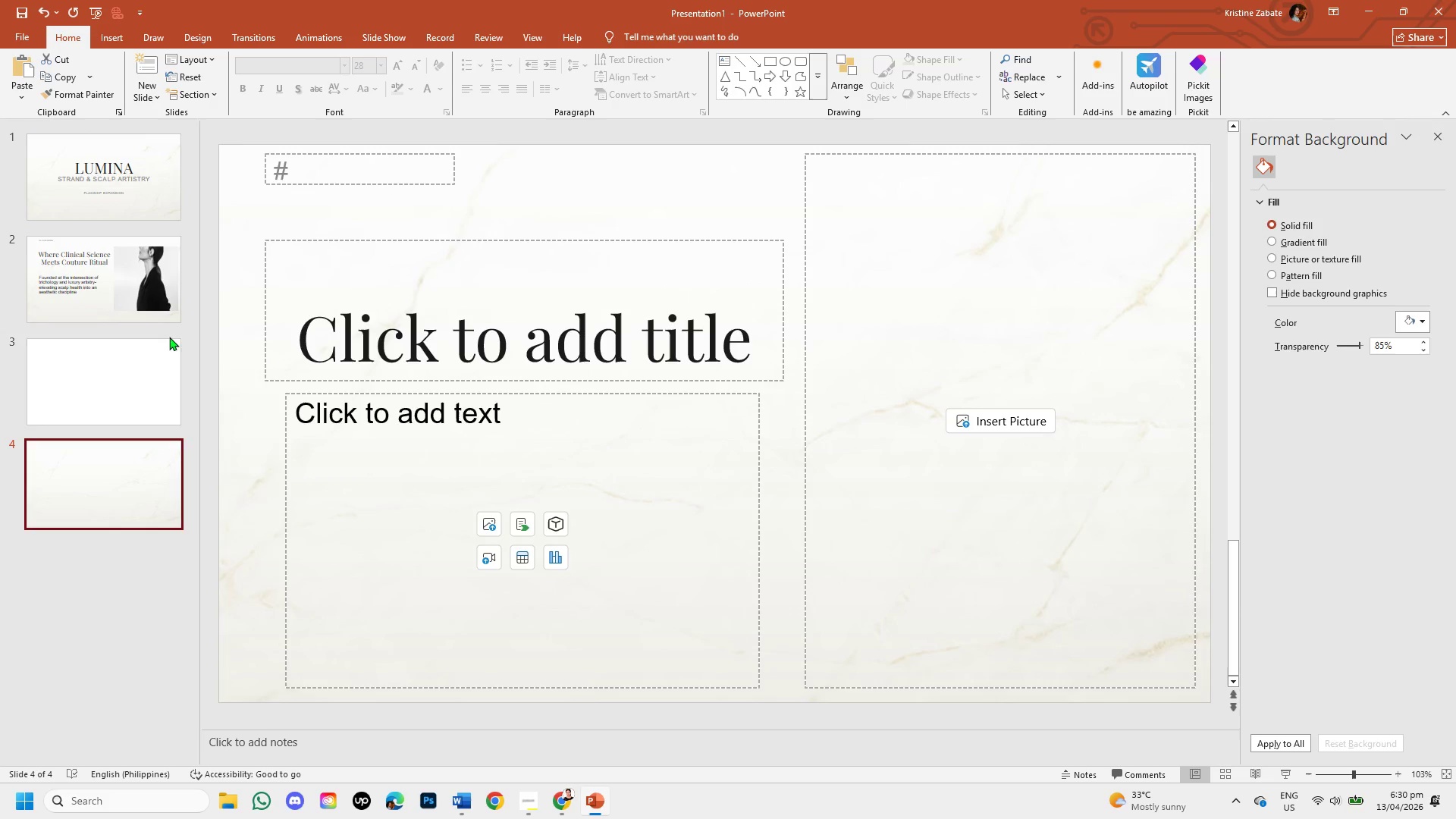 
left_click([140, 371])
 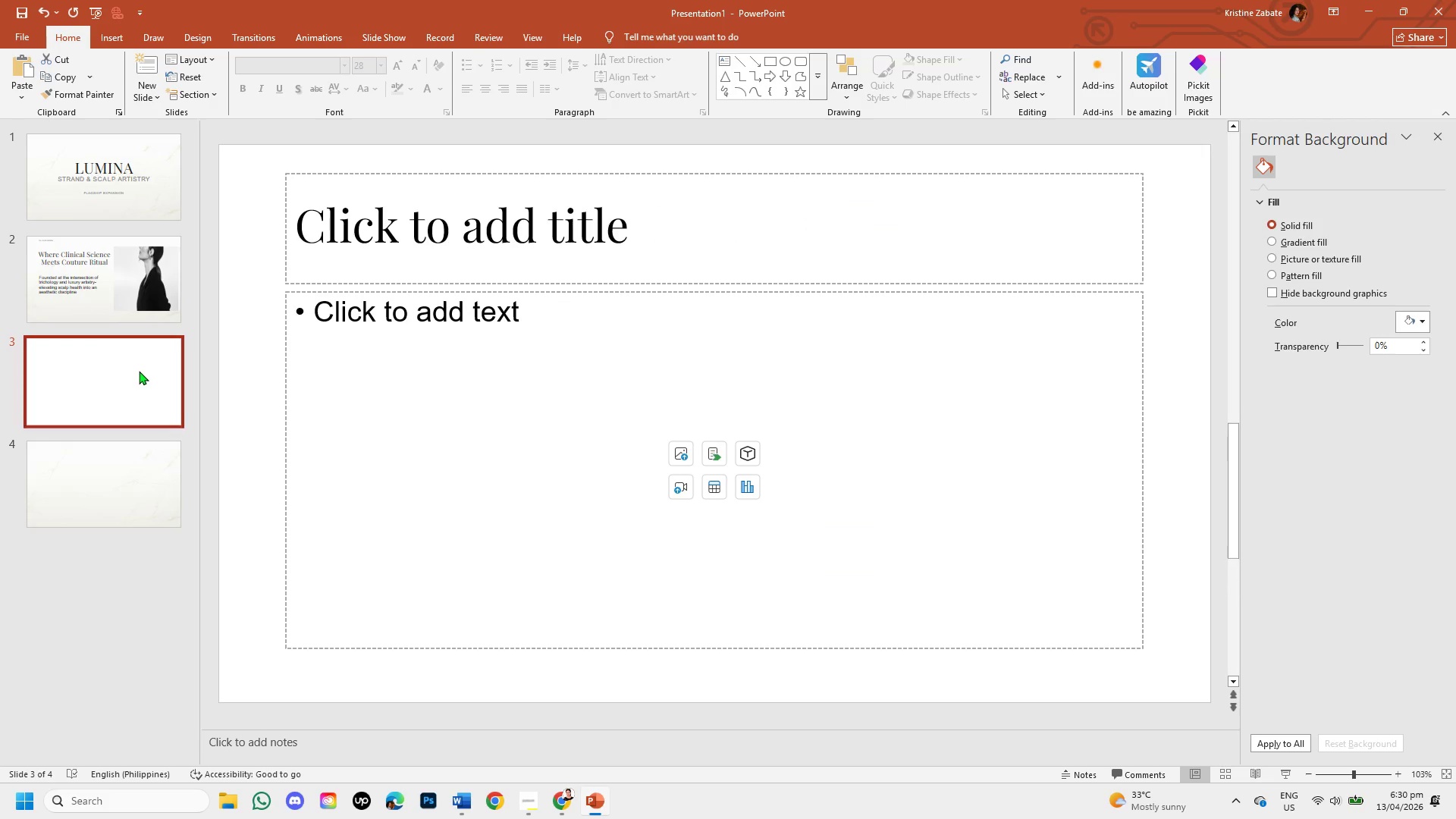 
right_click([139, 371])
 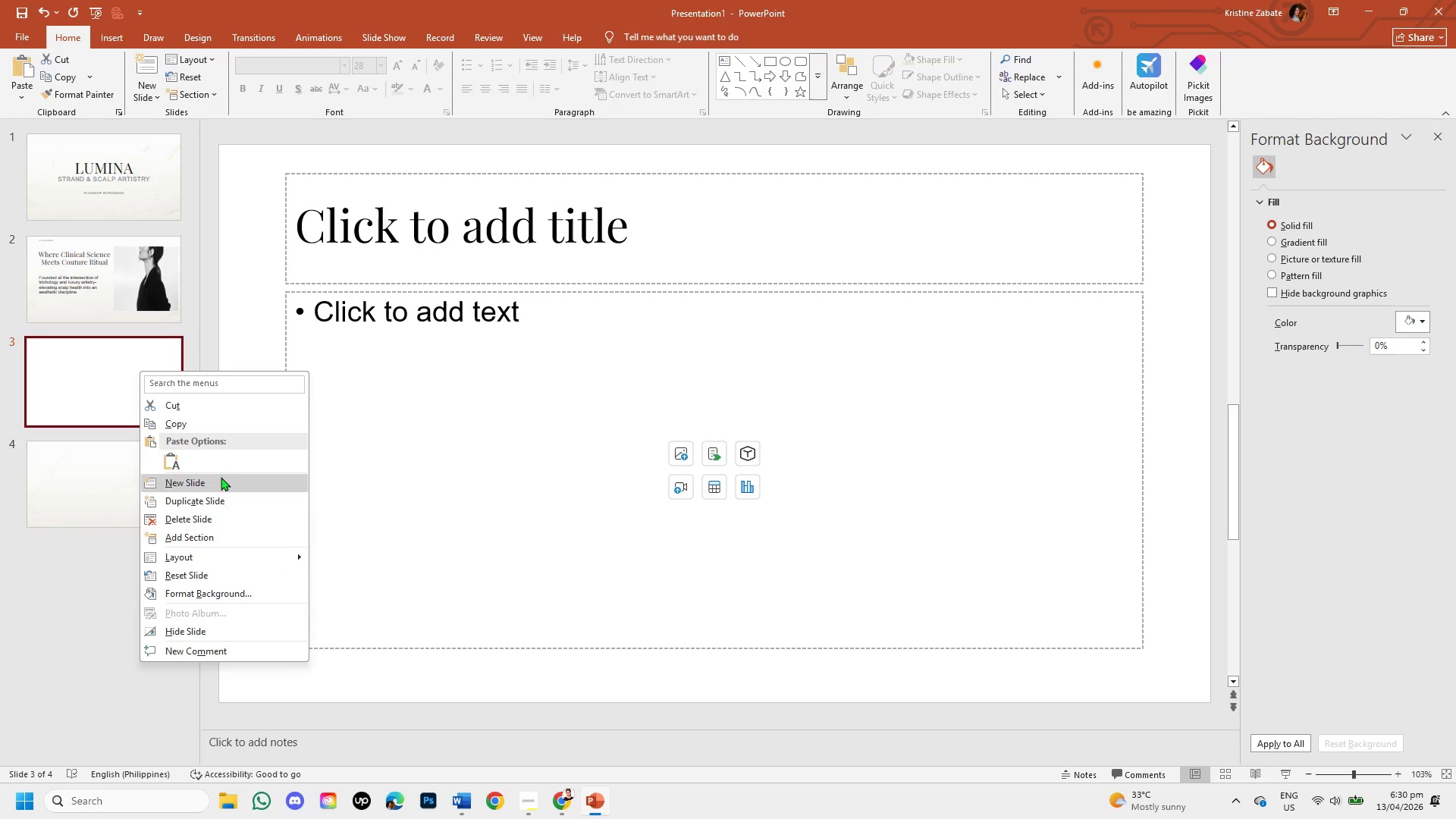 
left_click([218, 496])
 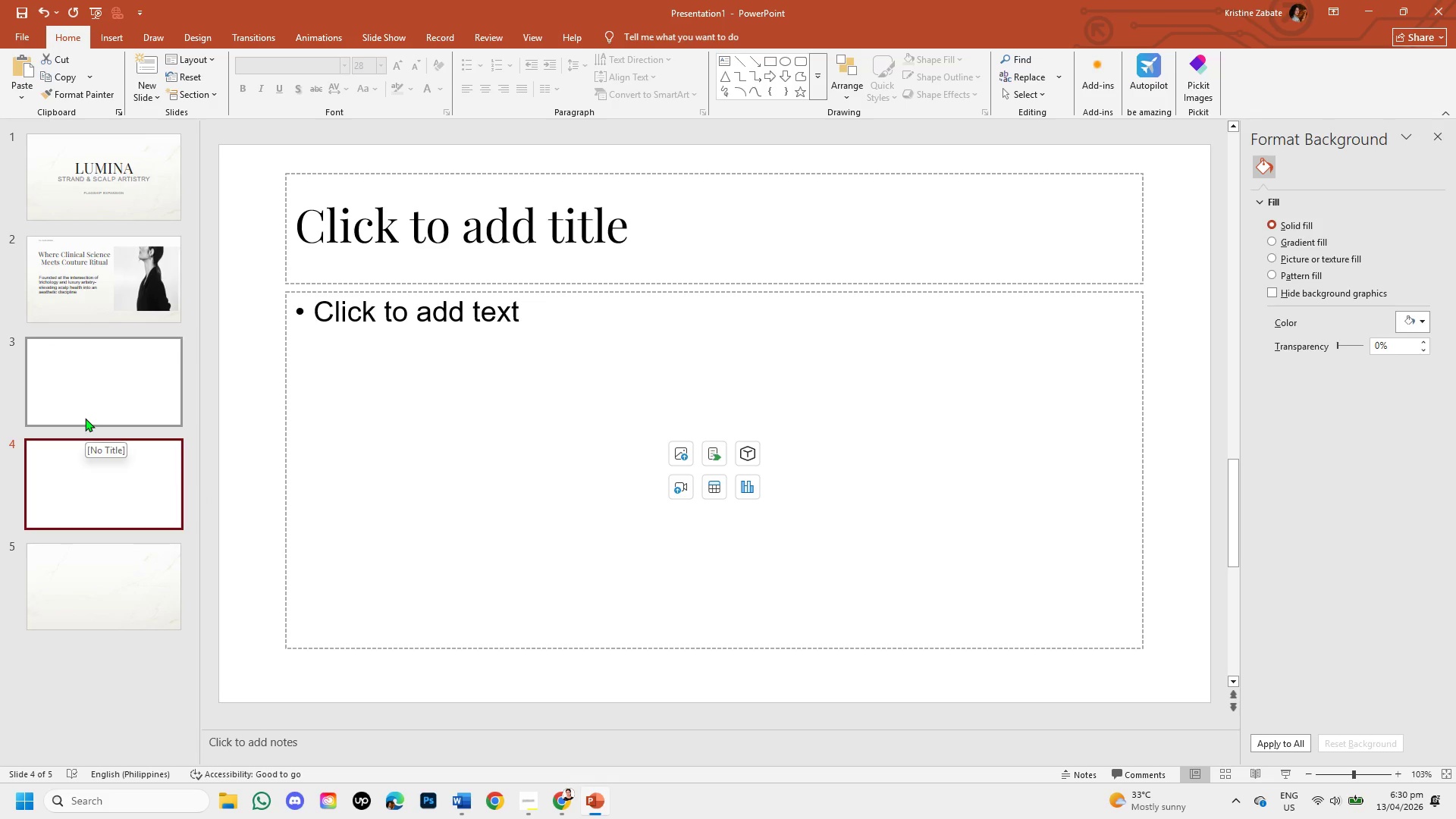 
key(Control+Backspace)
 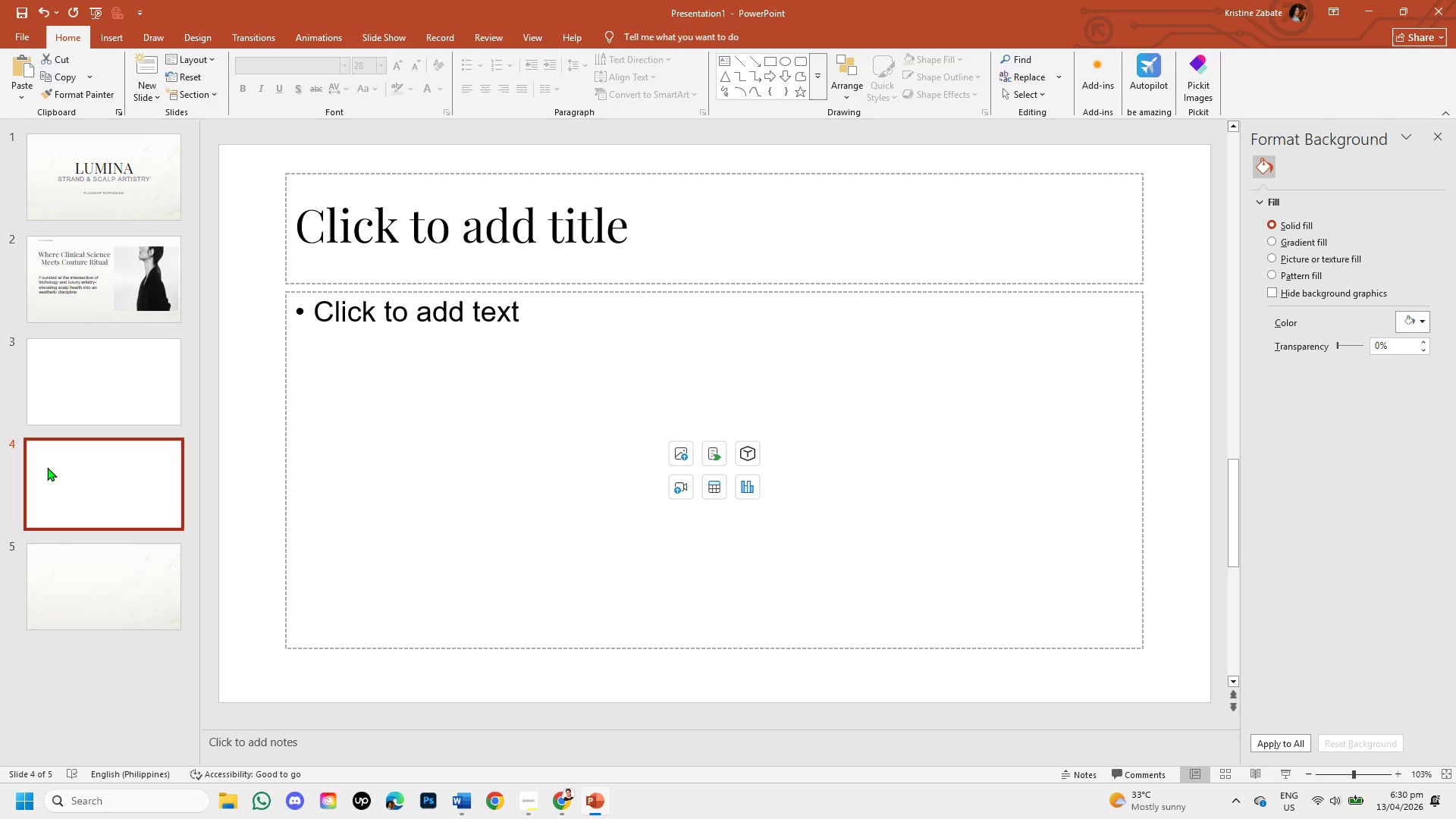 
key(Control+Backspace)
 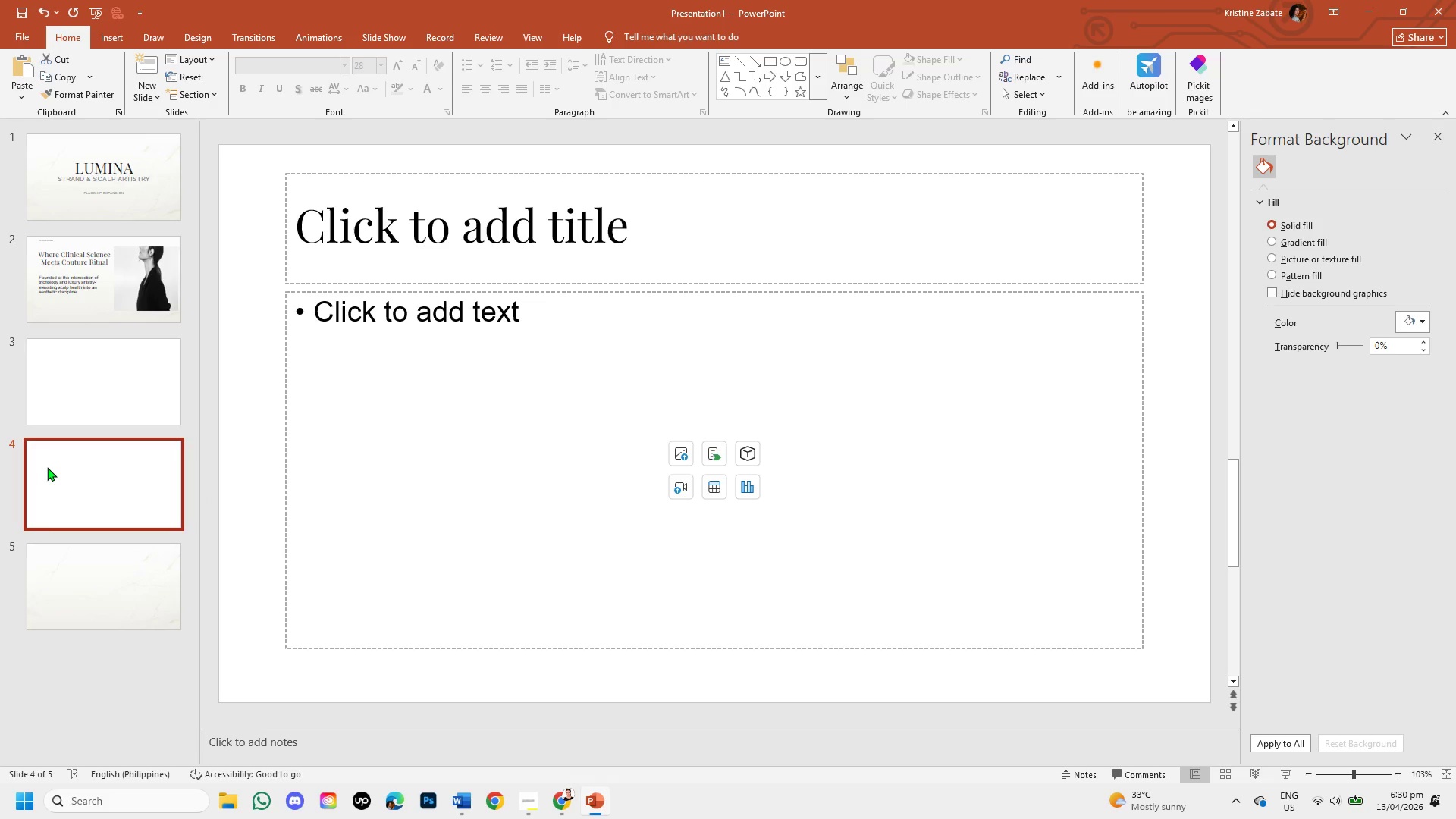 
right_click([47, 467])
 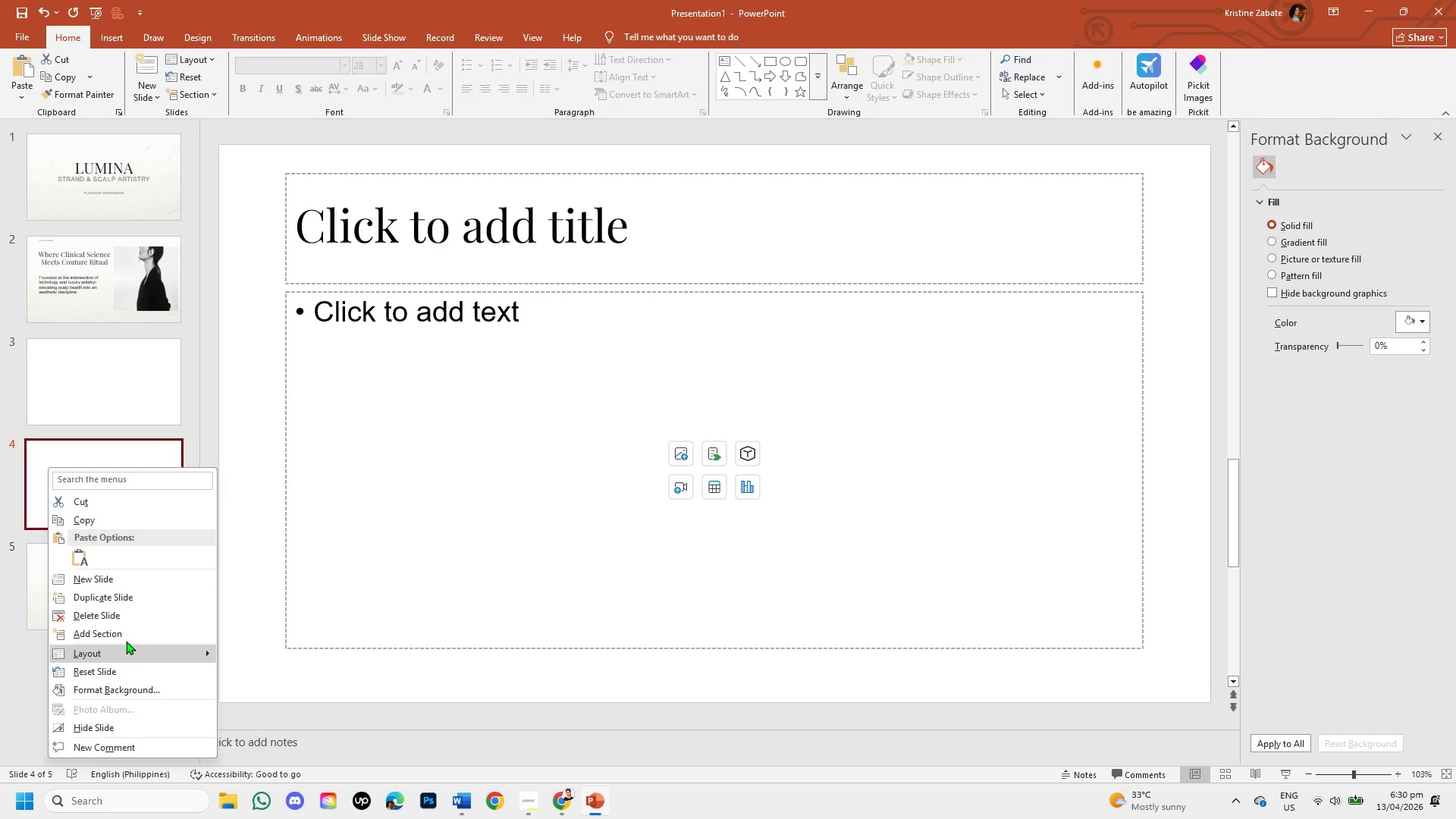 
left_click([118, 608])
 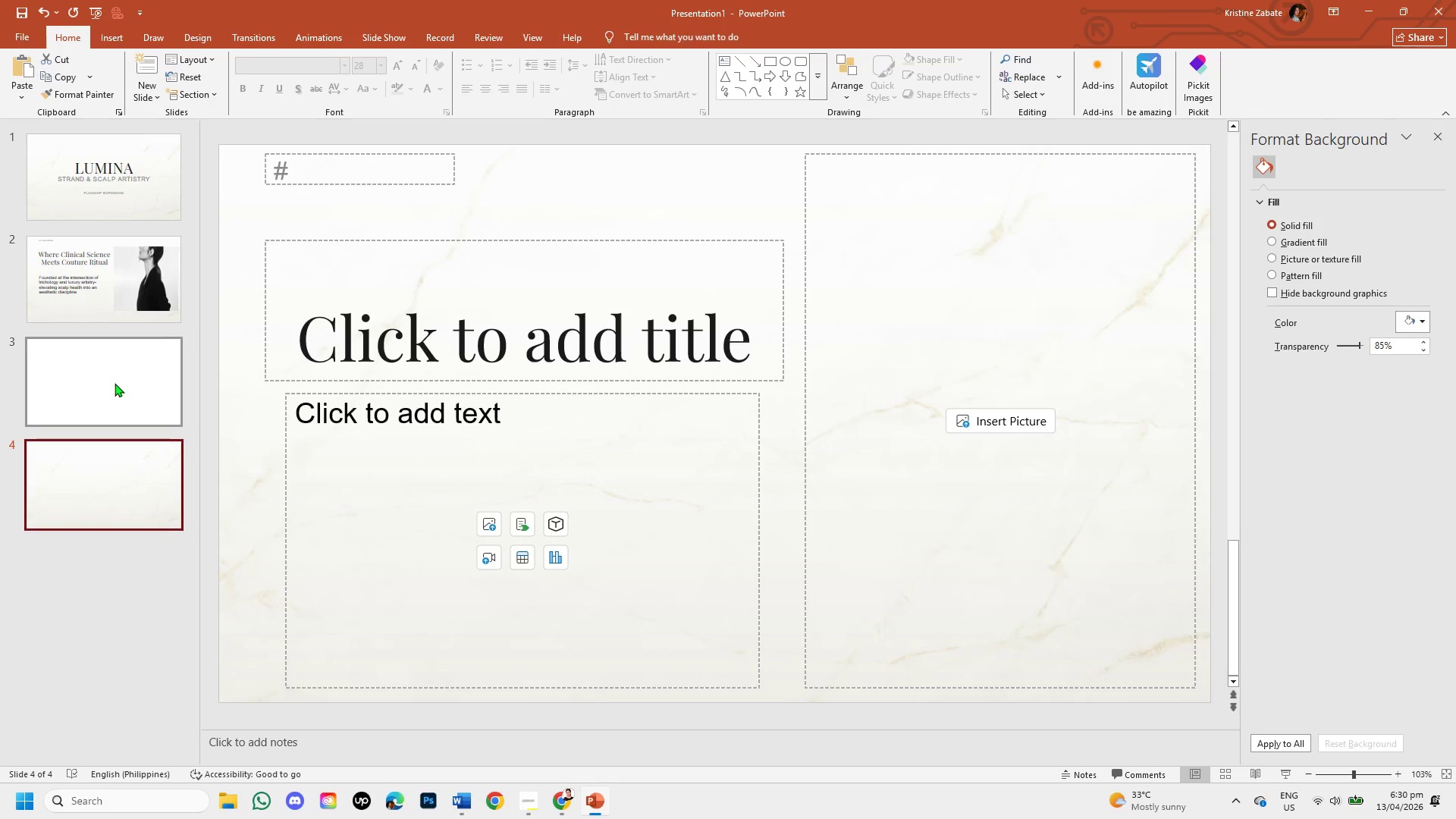 
left_click([114, 380])
 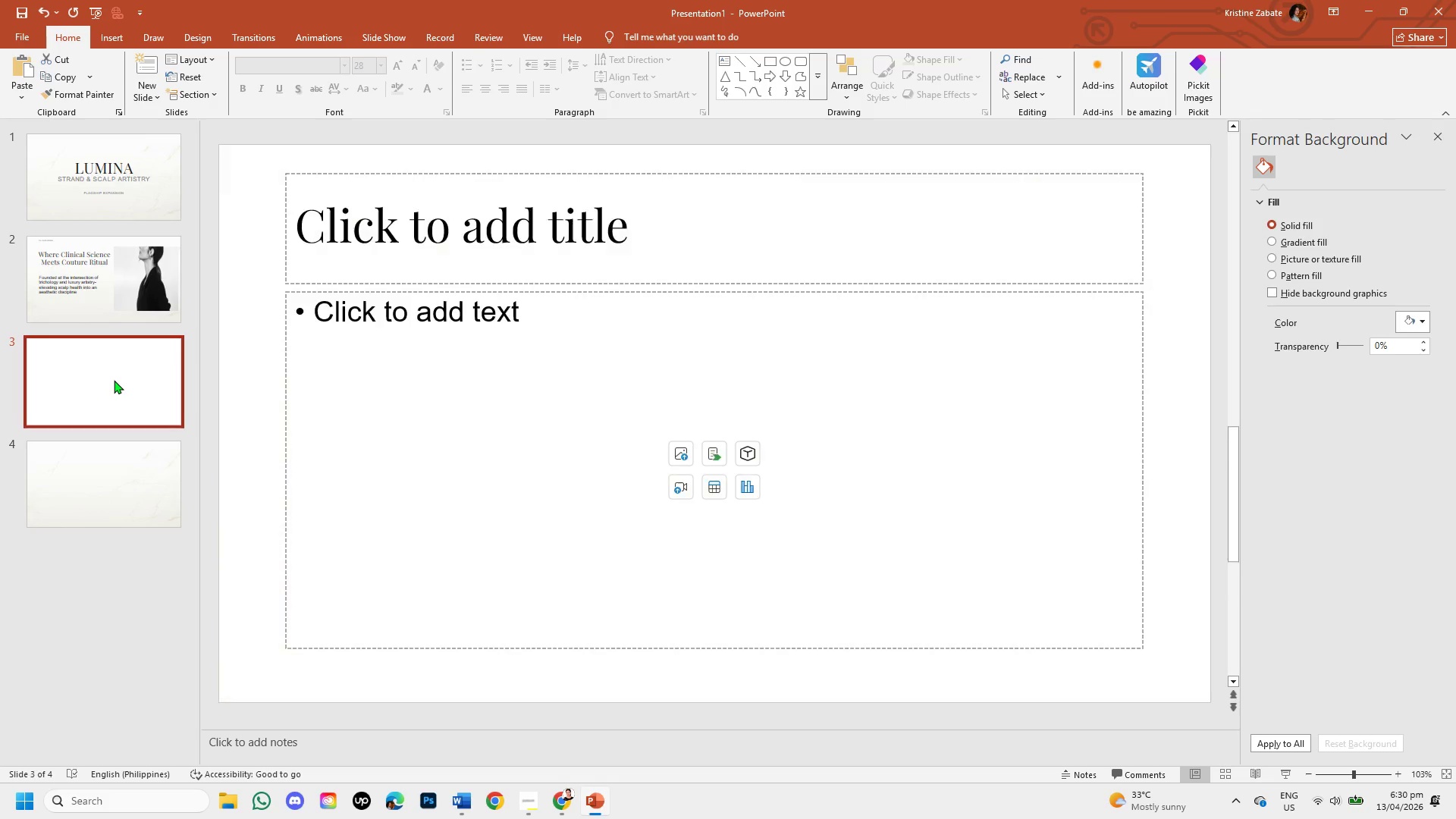 
right_click([114, 380])
 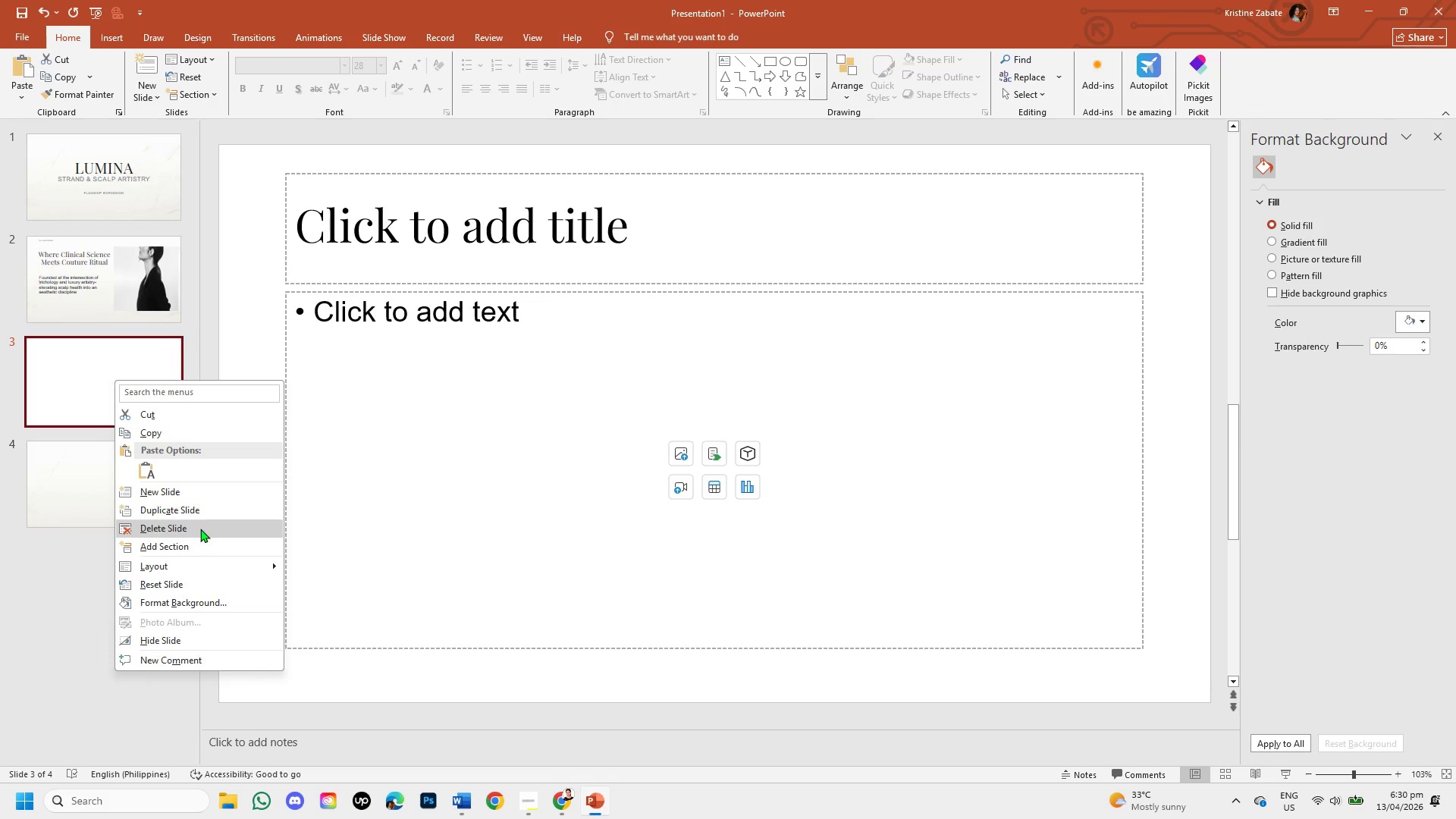 
left_click([200, 529])
 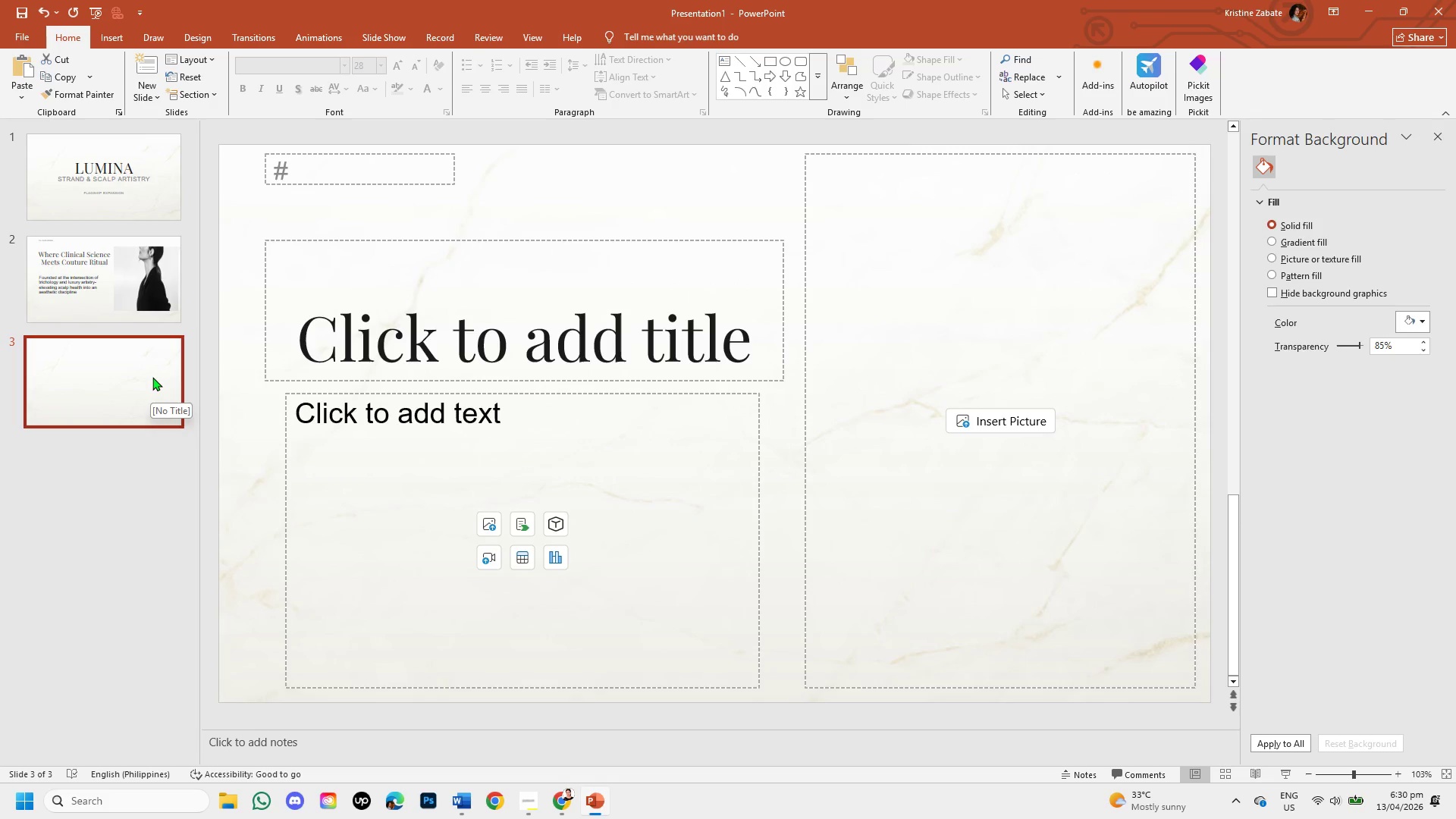 
wait(12.2)
 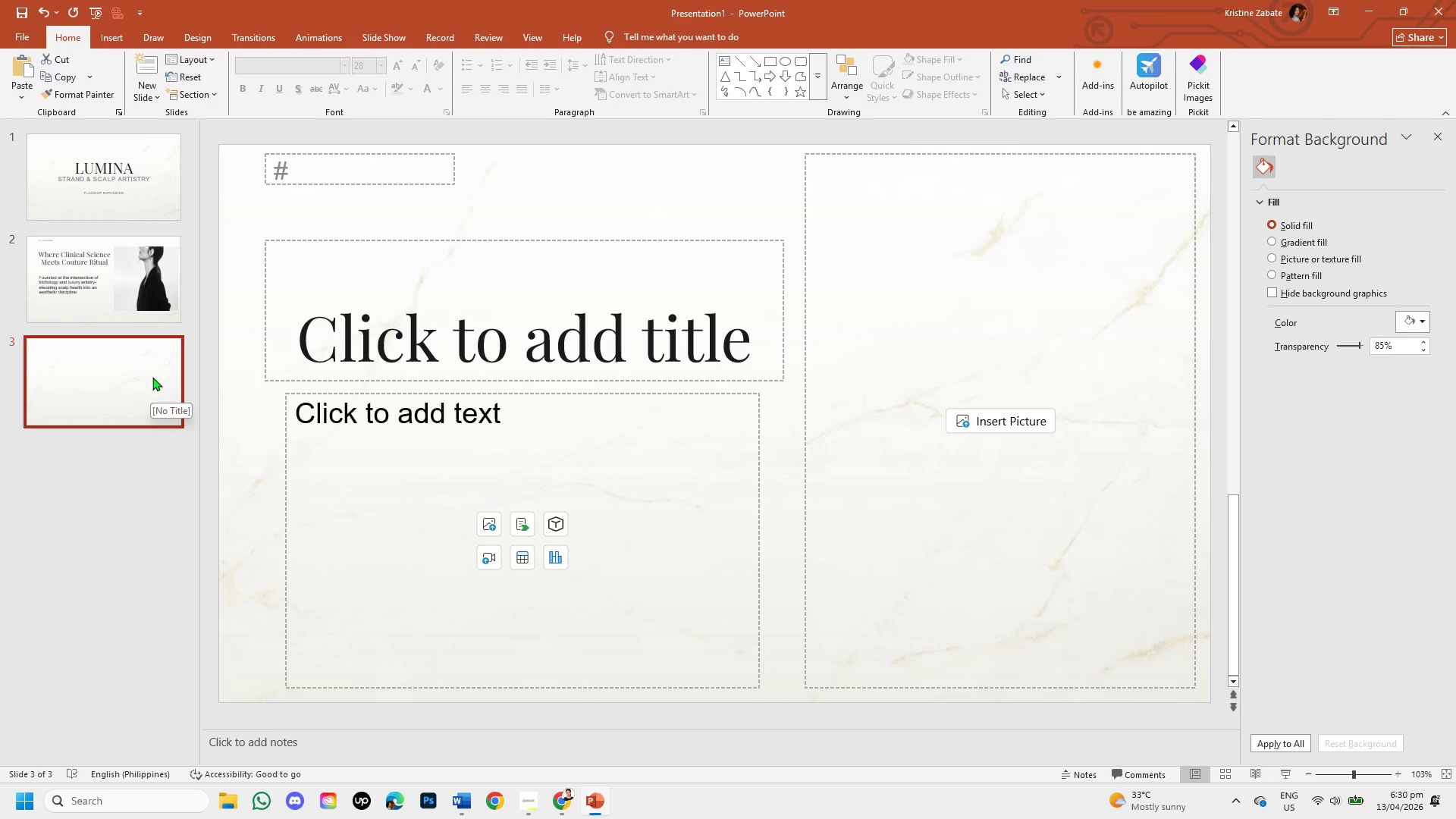 
left_click([377, 171])
 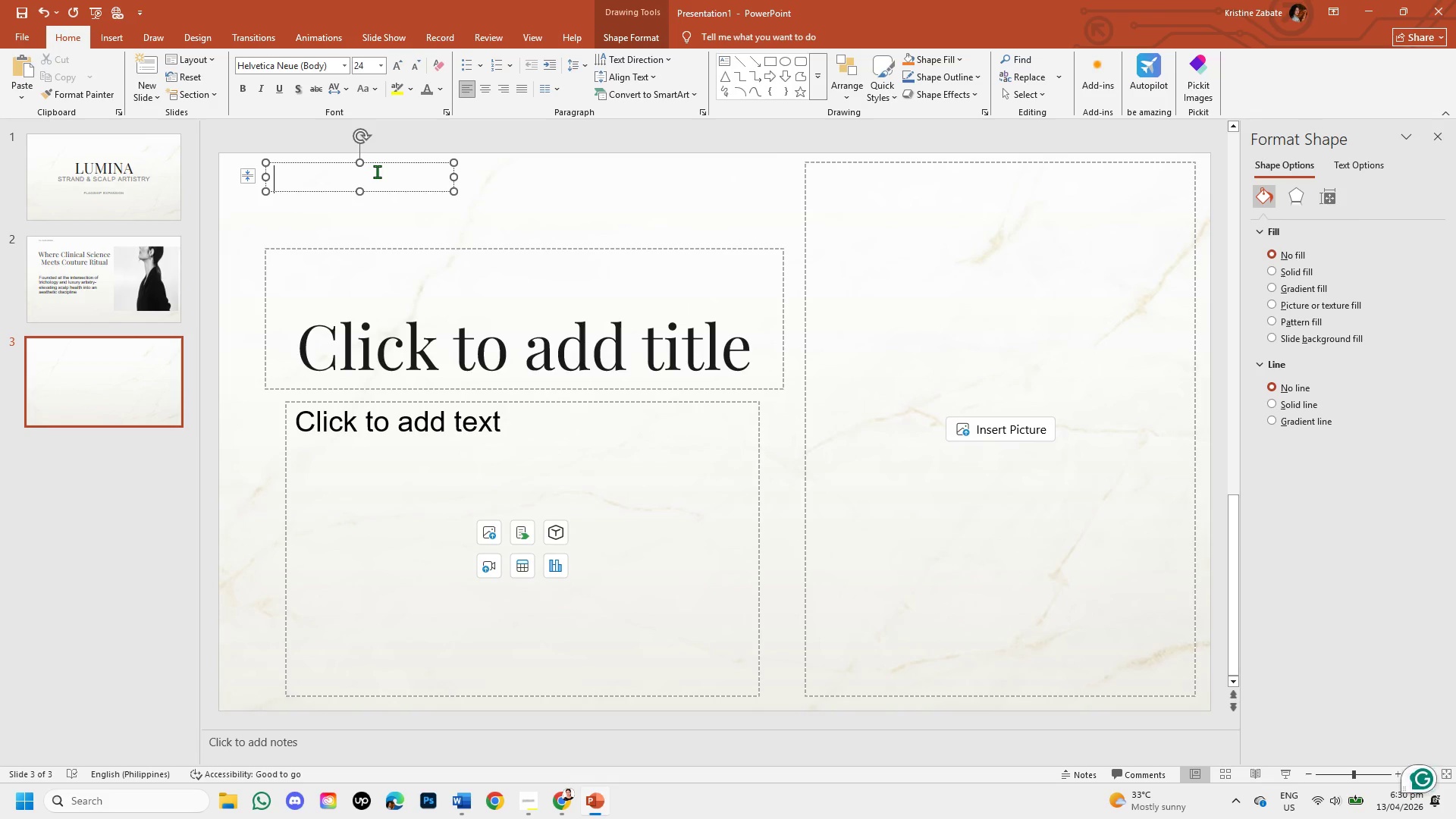 
type(02 / our [Insert])
key(Backspace)
key(Backspace)
key(Backspace)
key(Backspace)
type(OUR ORIGIN )
 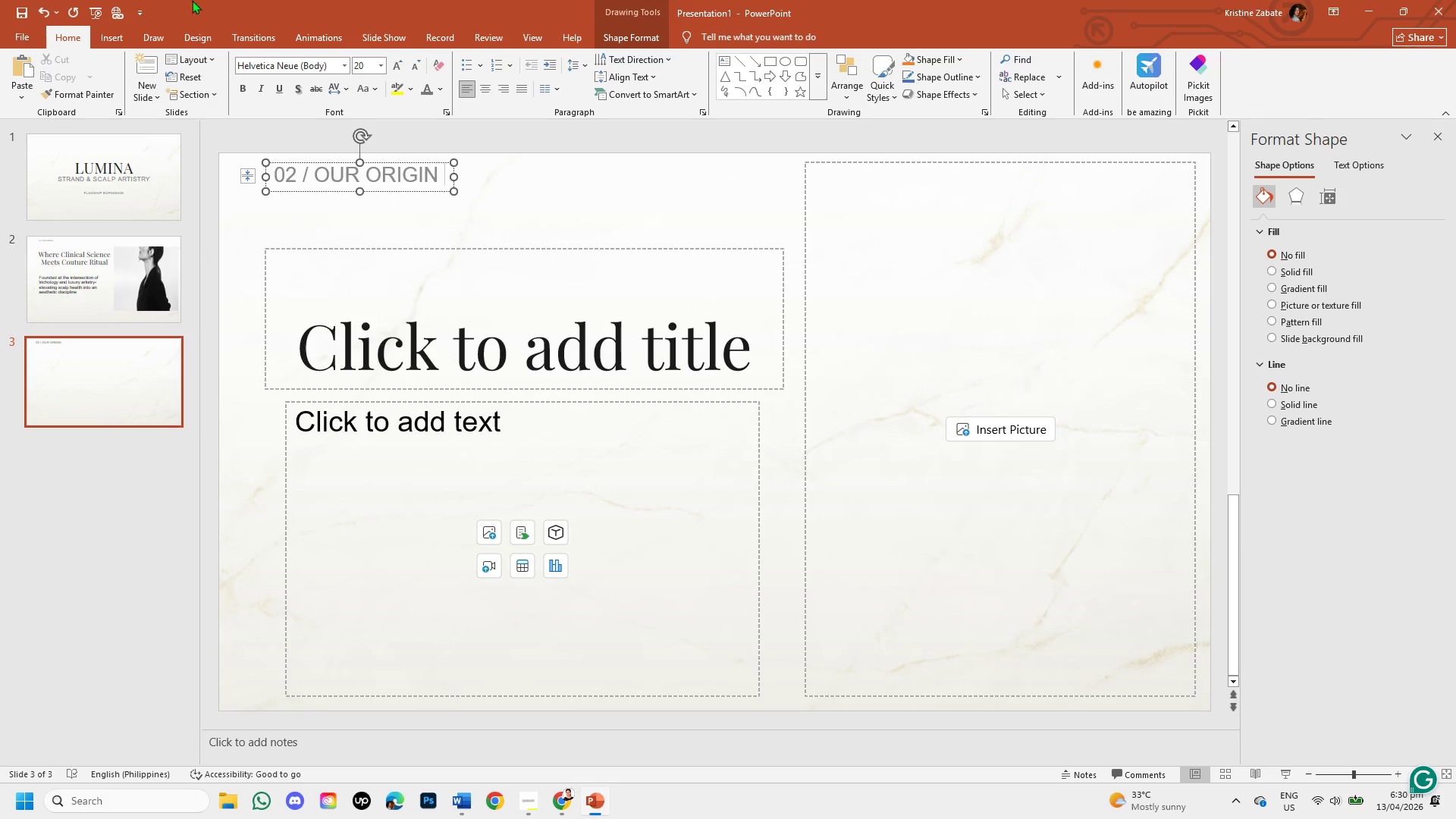 
left_click([99, 268])
 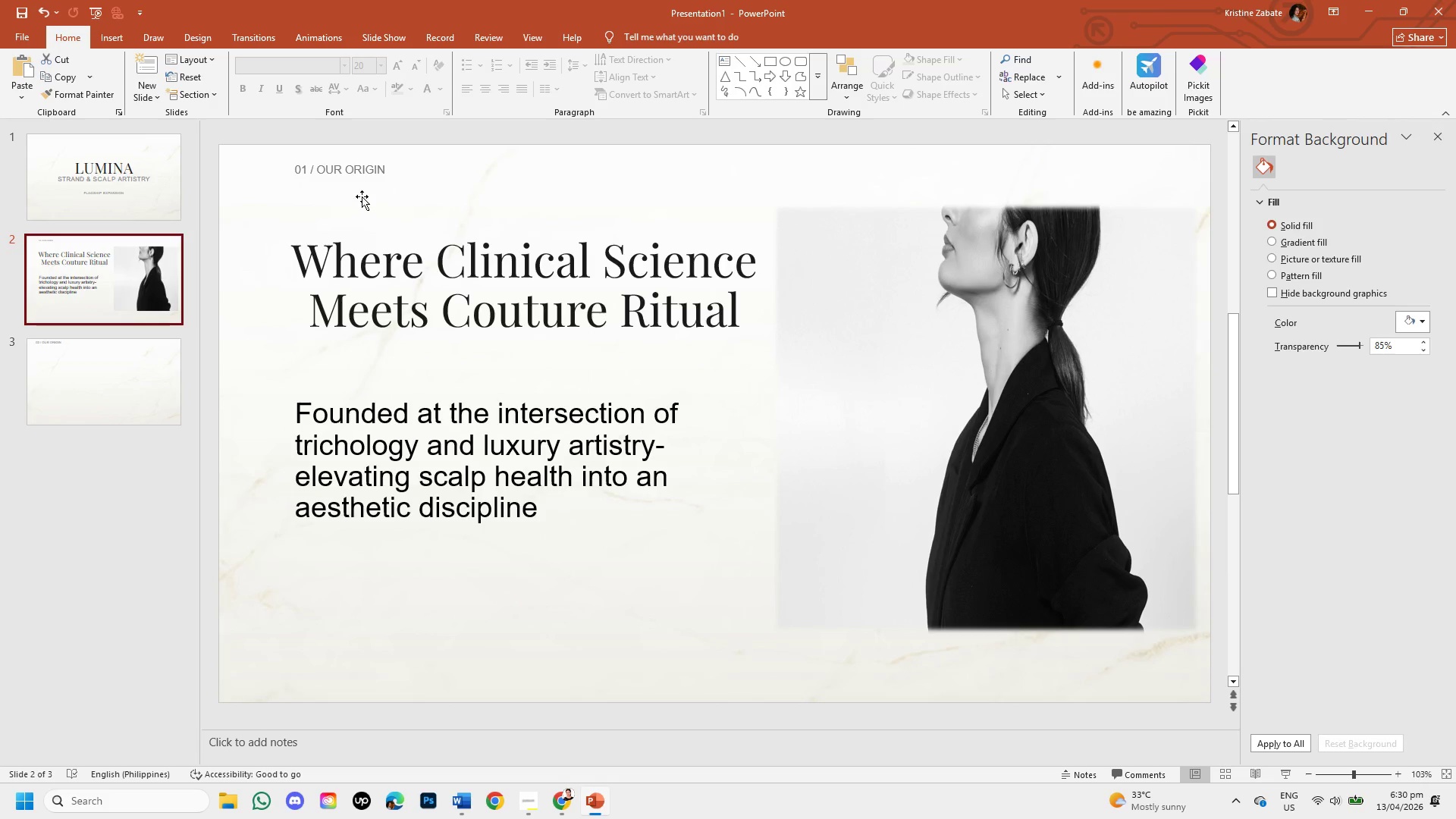 
left_click([362, 163])
 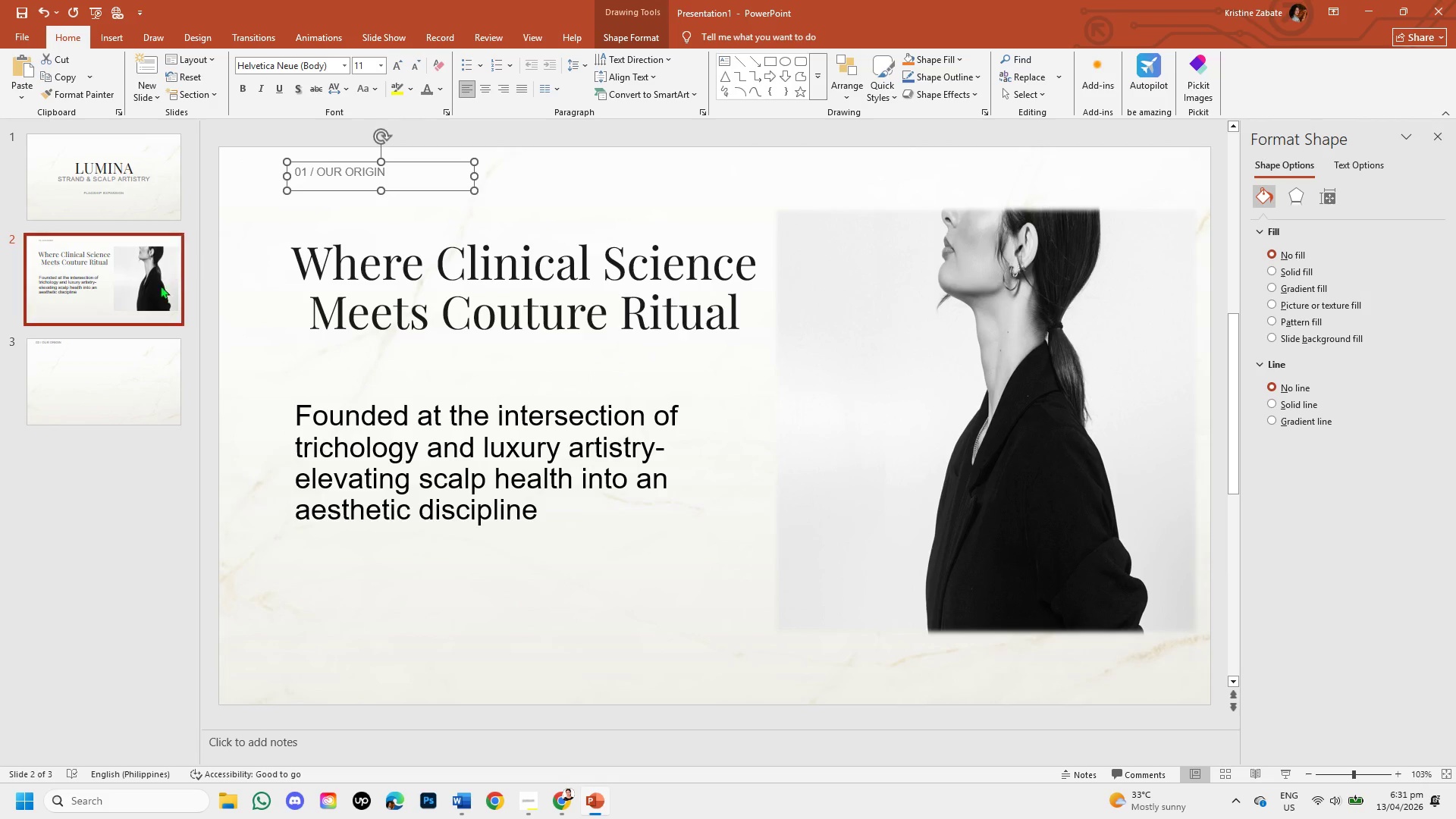 
left_click([140, 379])
 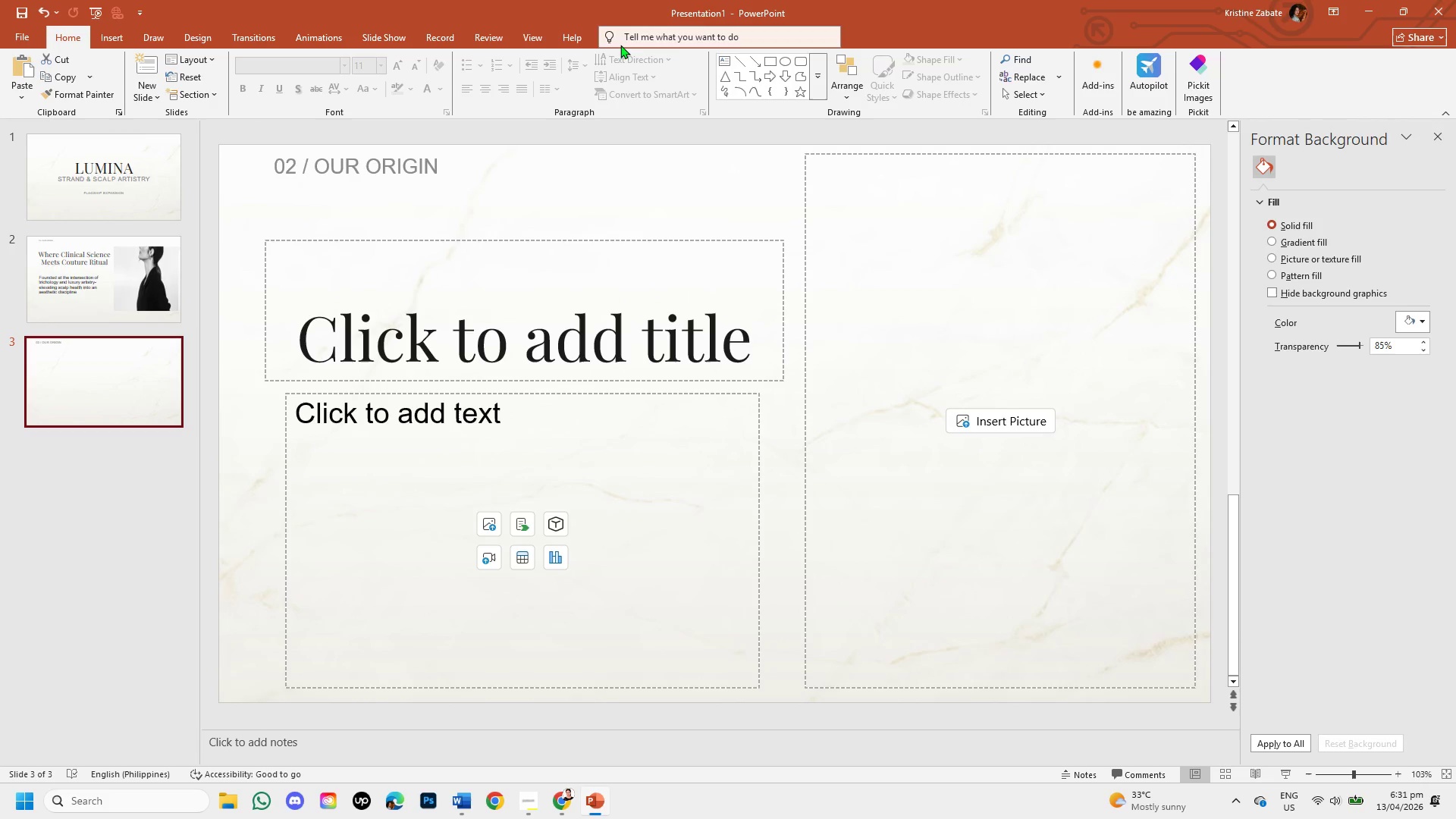 
left_click([82, 284])
 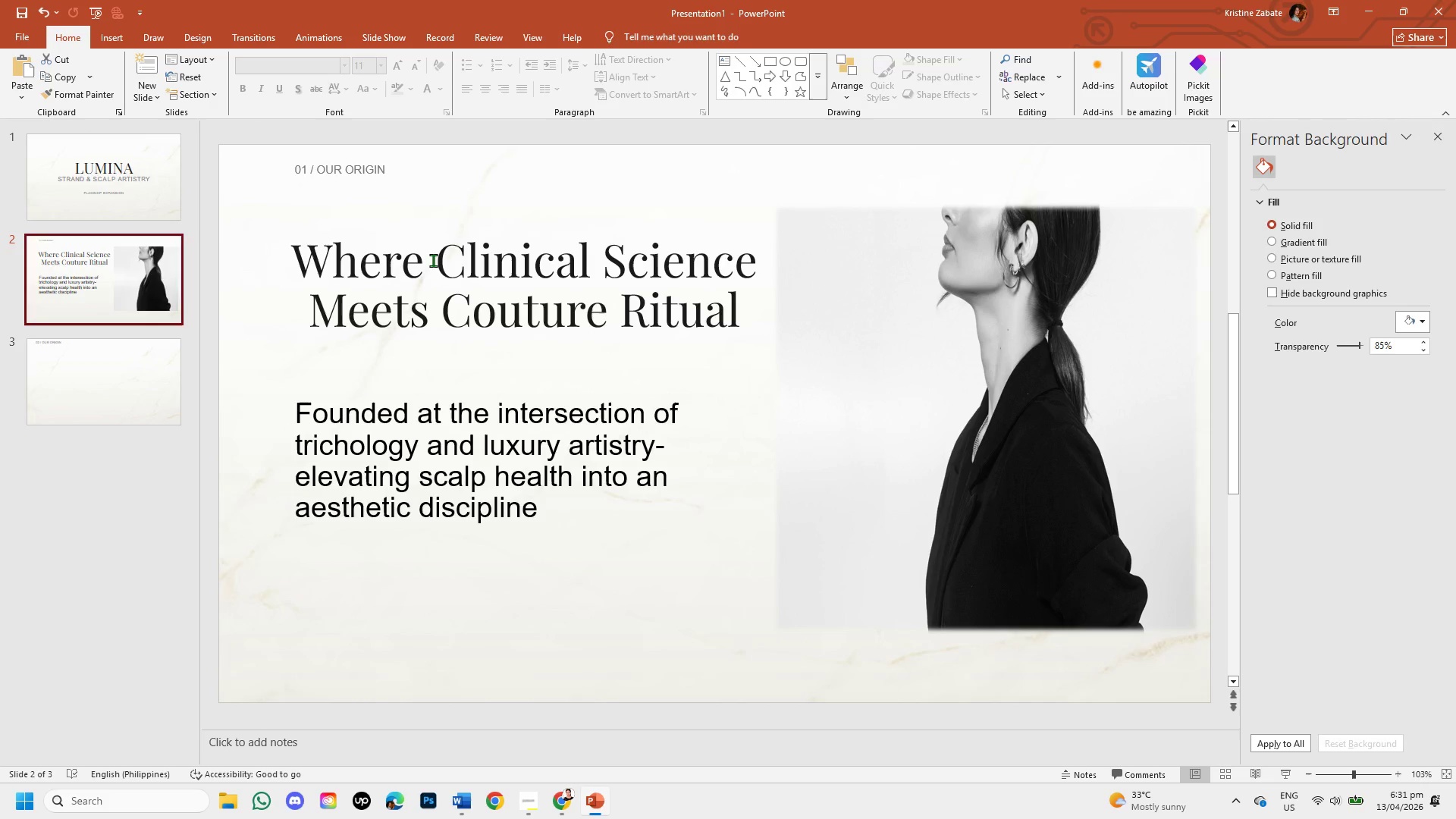 
left_click([433, 260])
 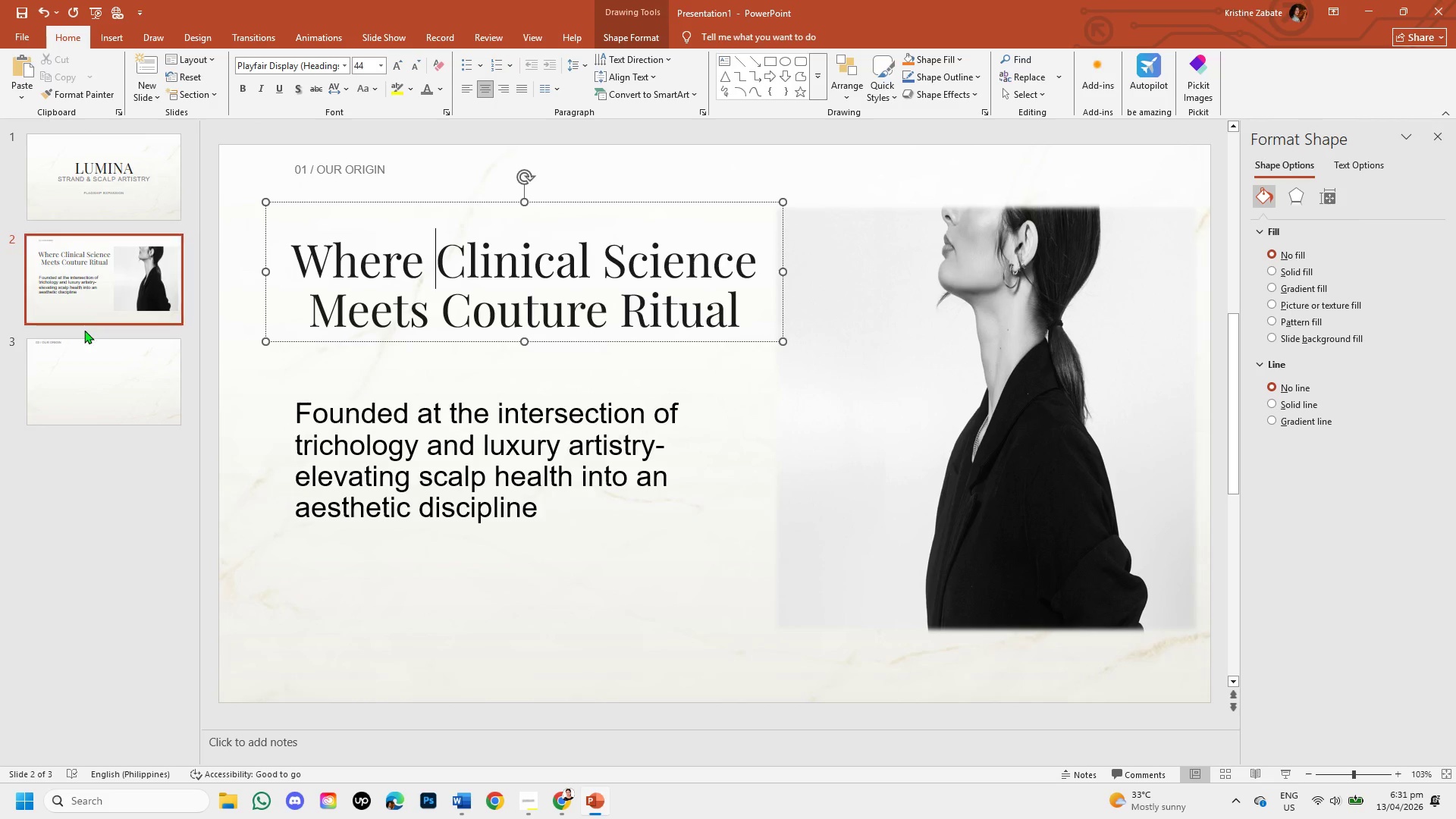 
left_click([106, 372])
 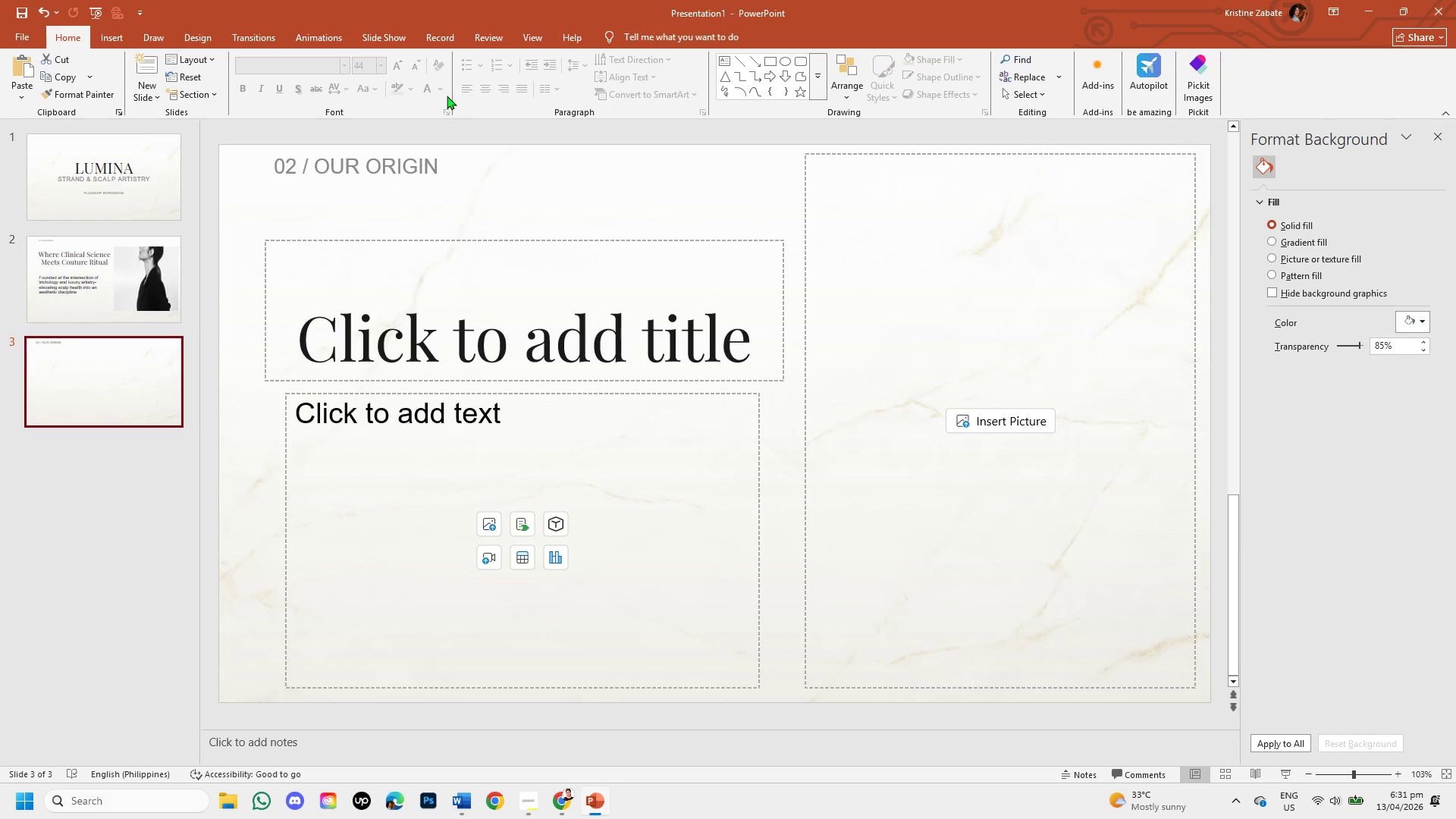 
left_click([110, 256])
 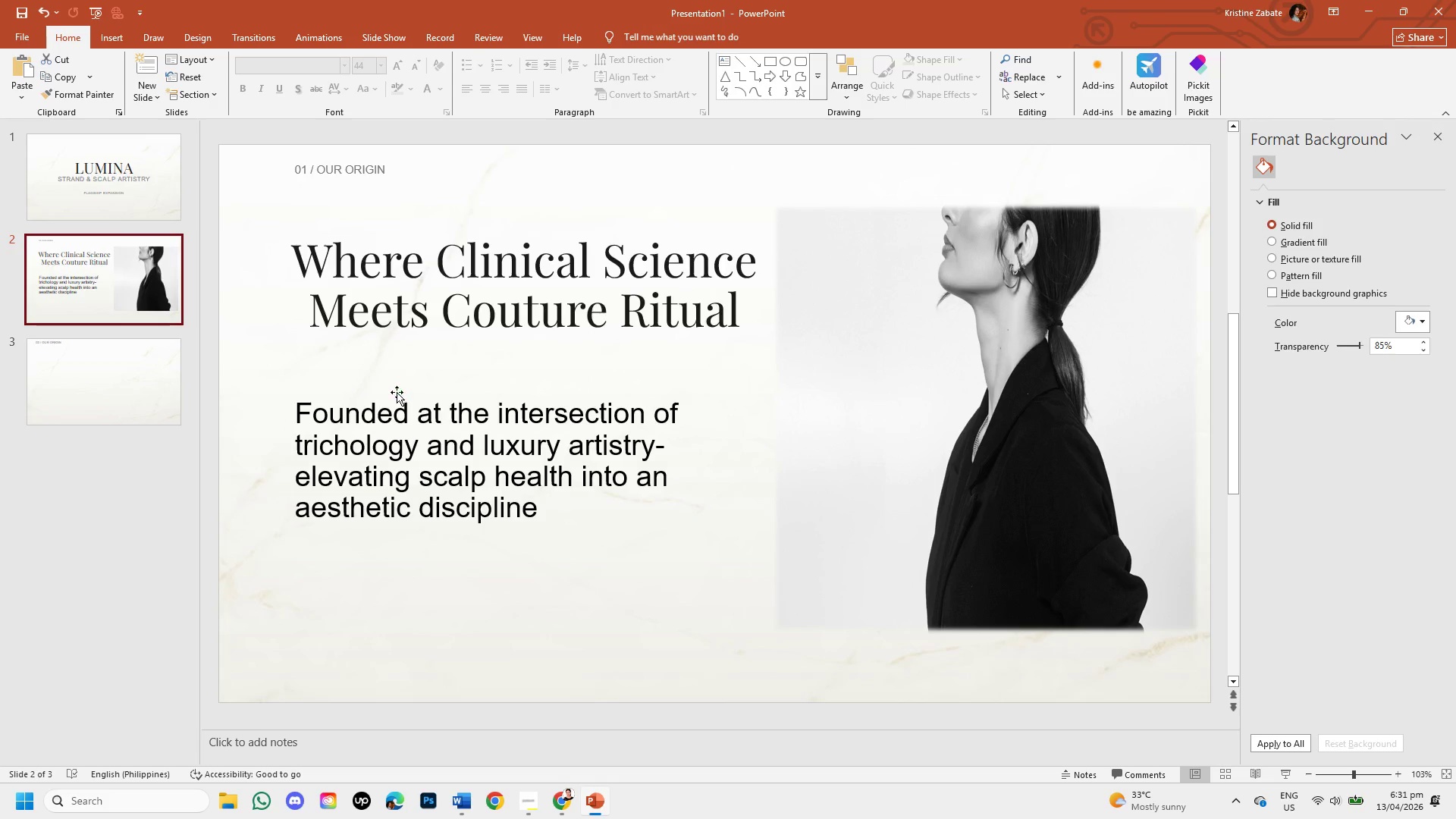 
left_click([397, 394])
 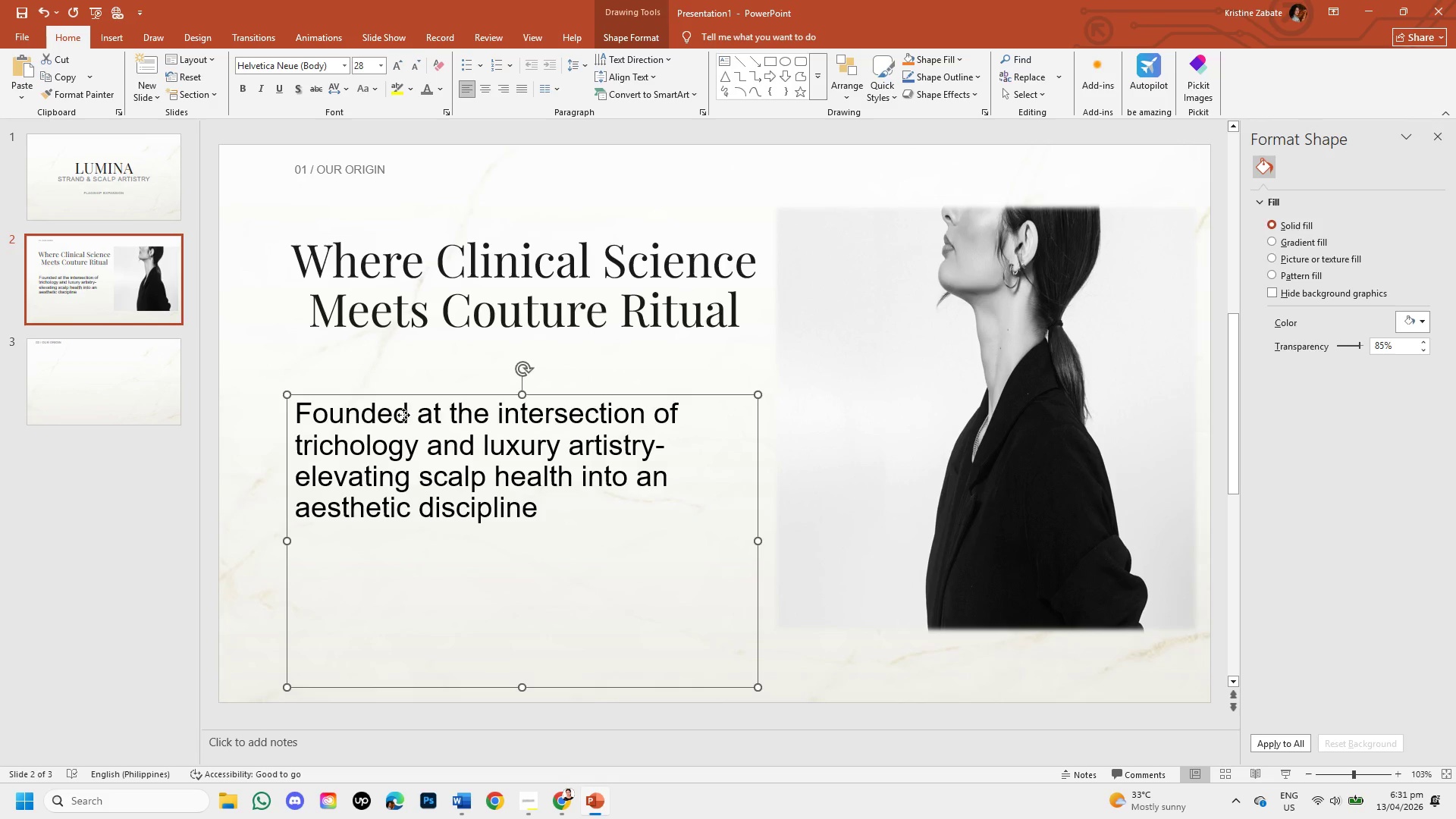 
left_click([393, 416])
 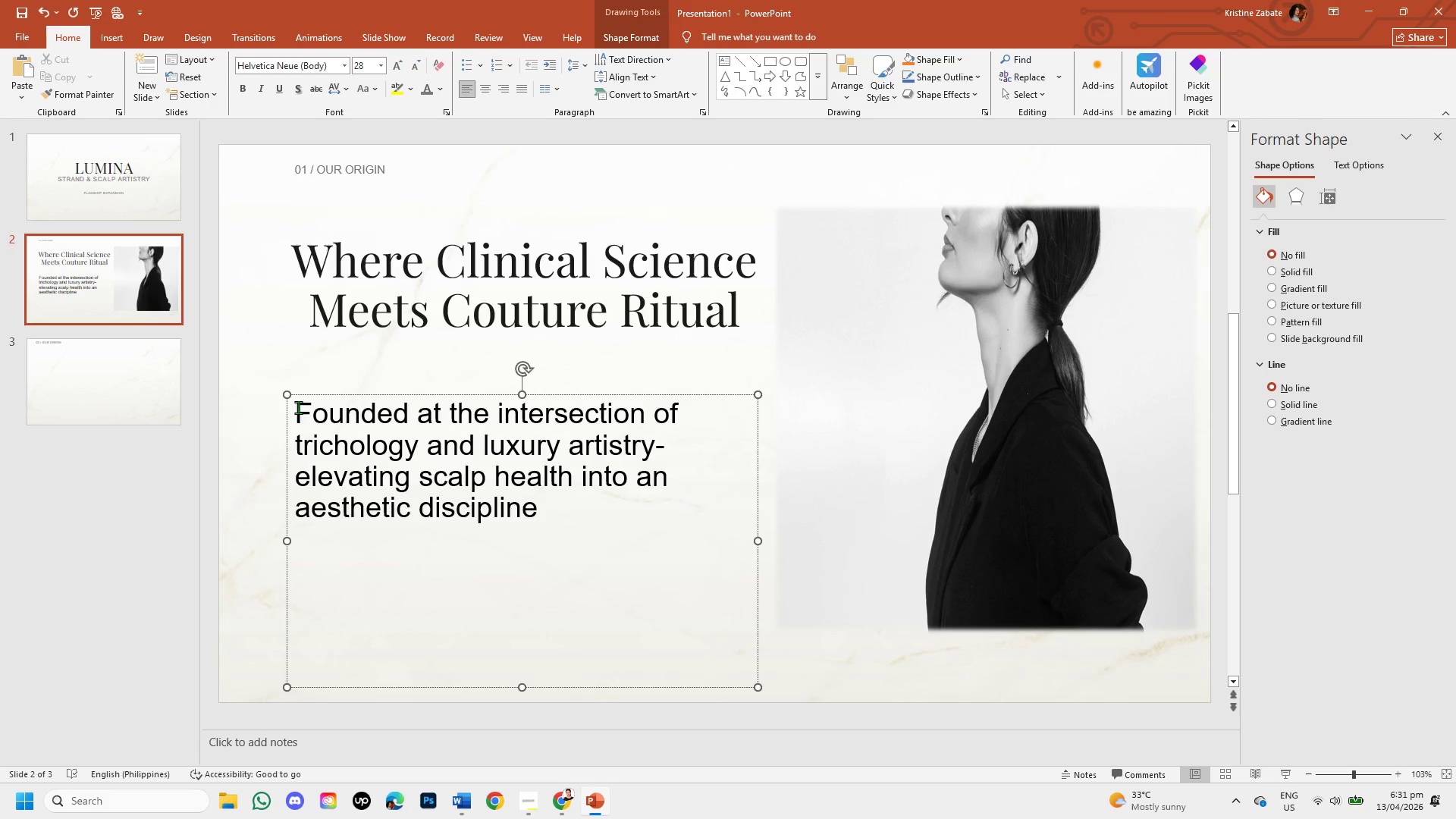 
left_click_drag(start_coordinate=[296, 407], to_coordinate=[551, 506])
 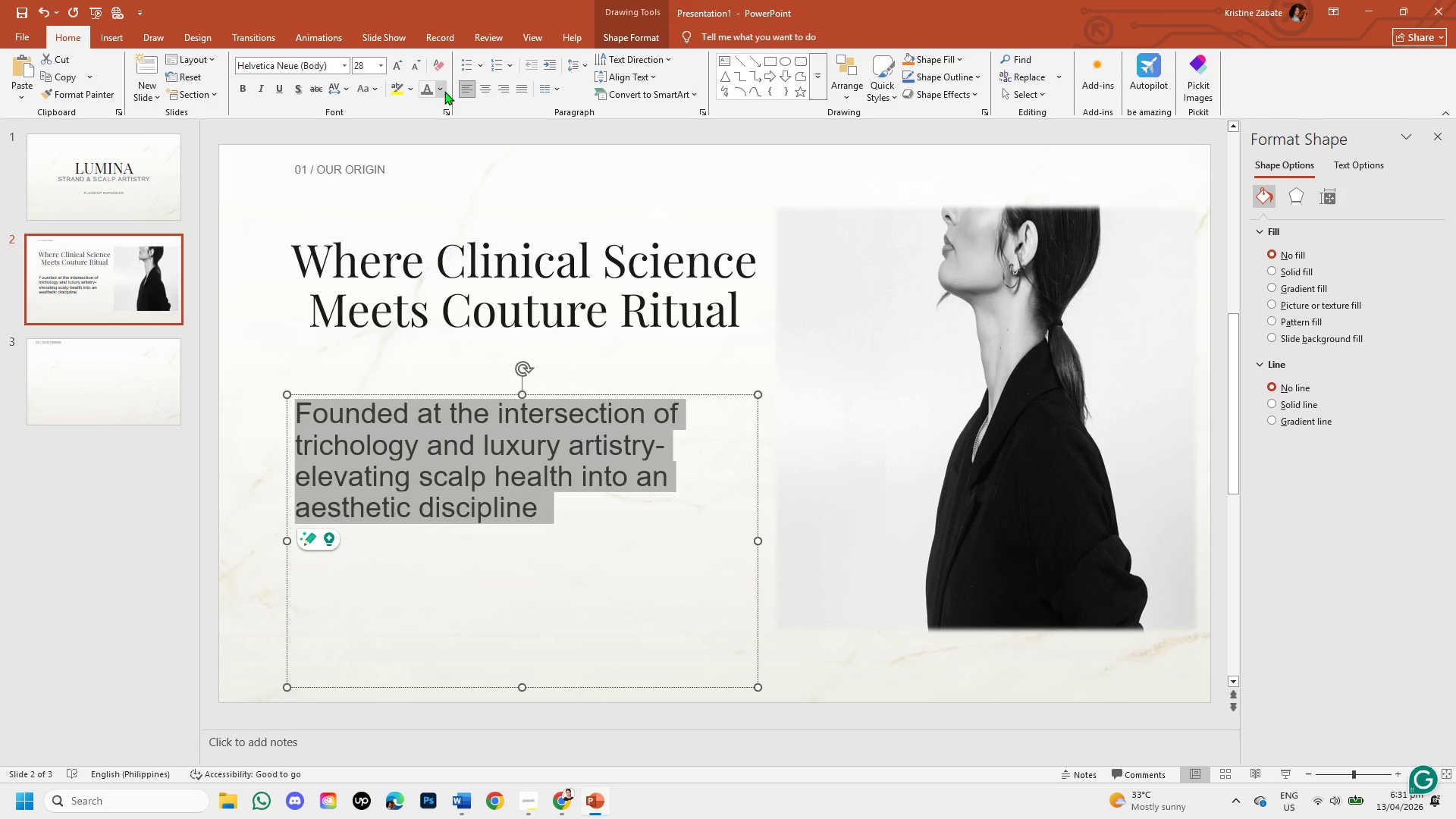 
left_click([443, 88])
 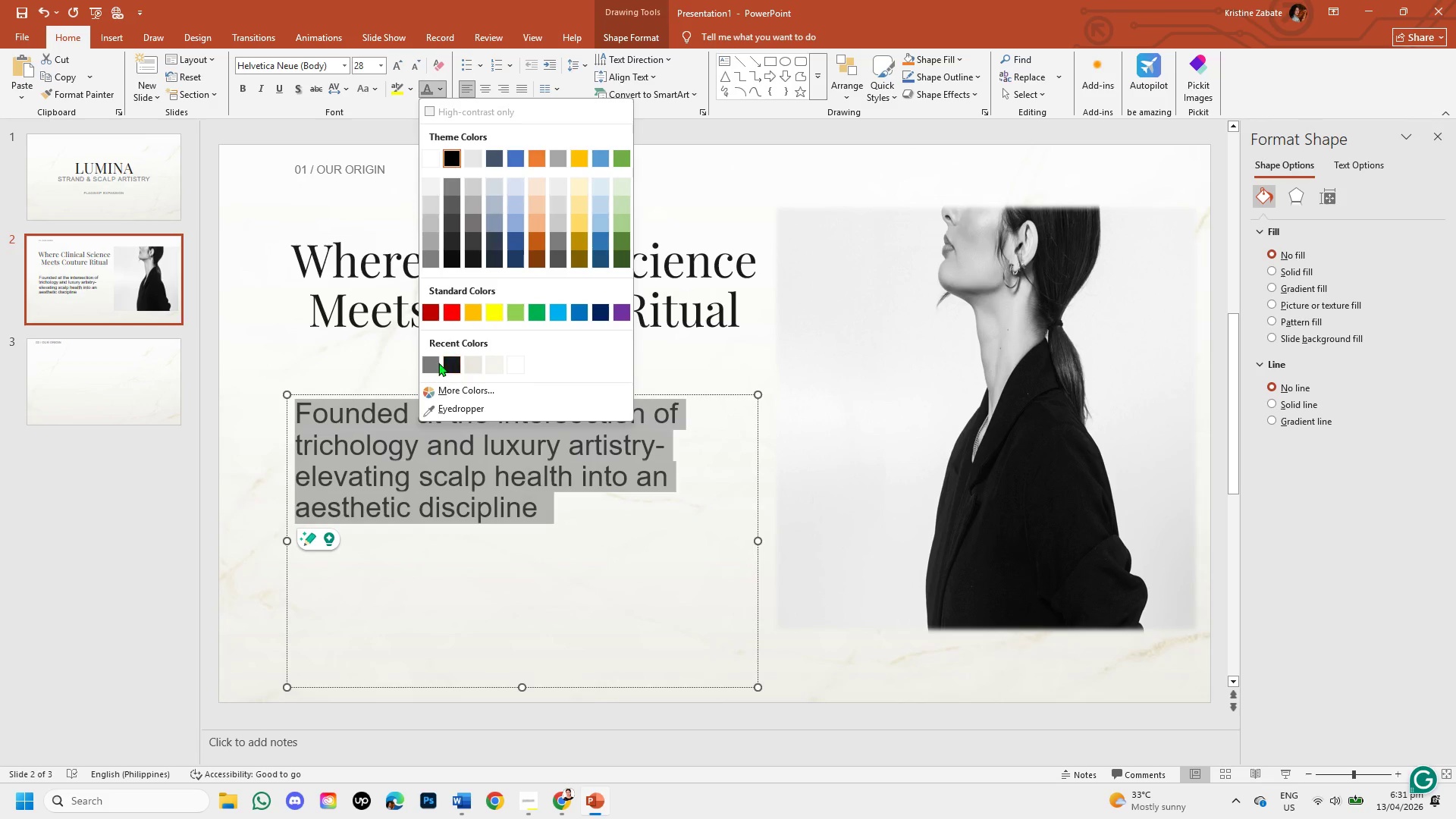 
left_click([431, 360])
 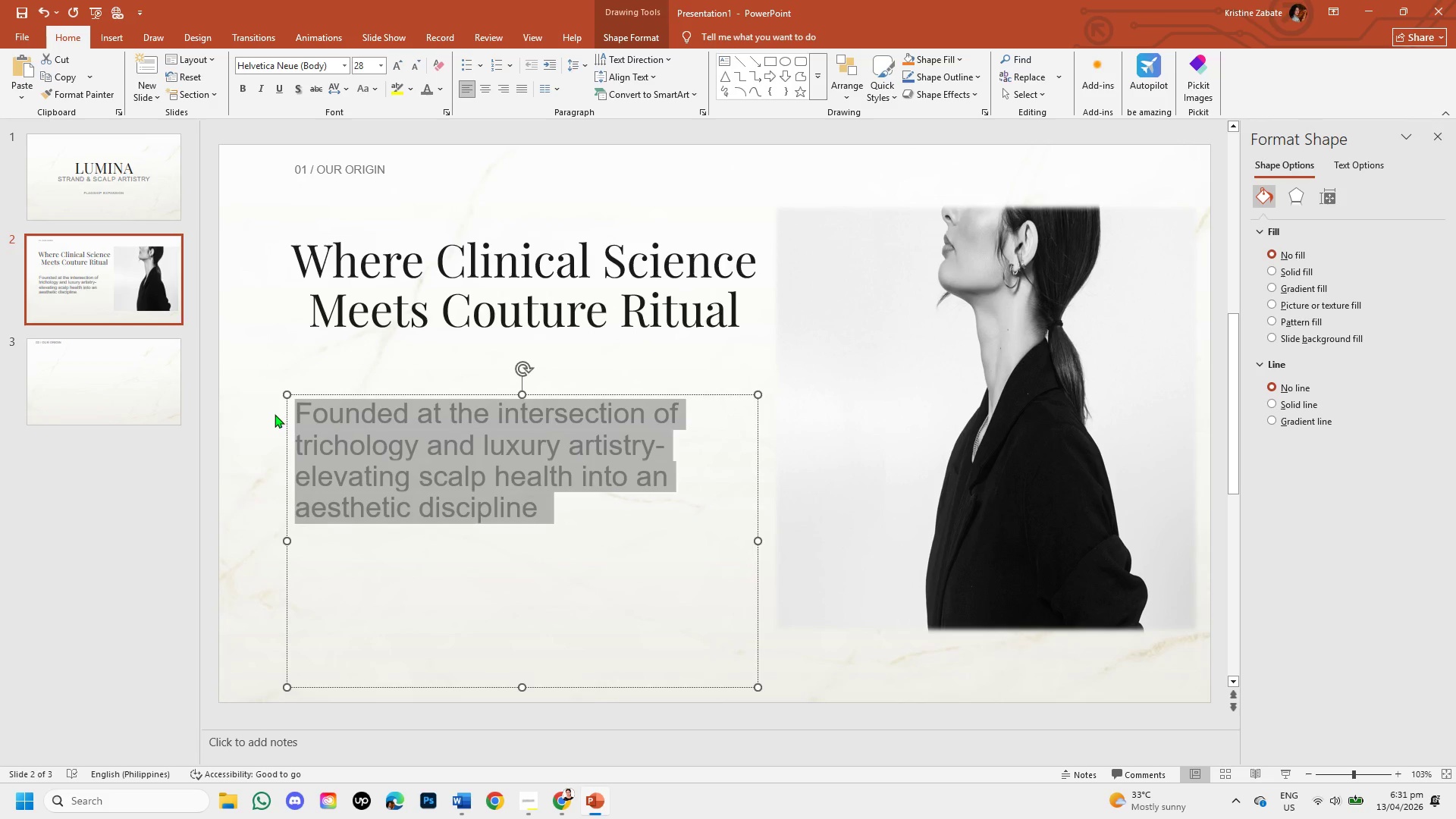 
left_click([268, 408])
 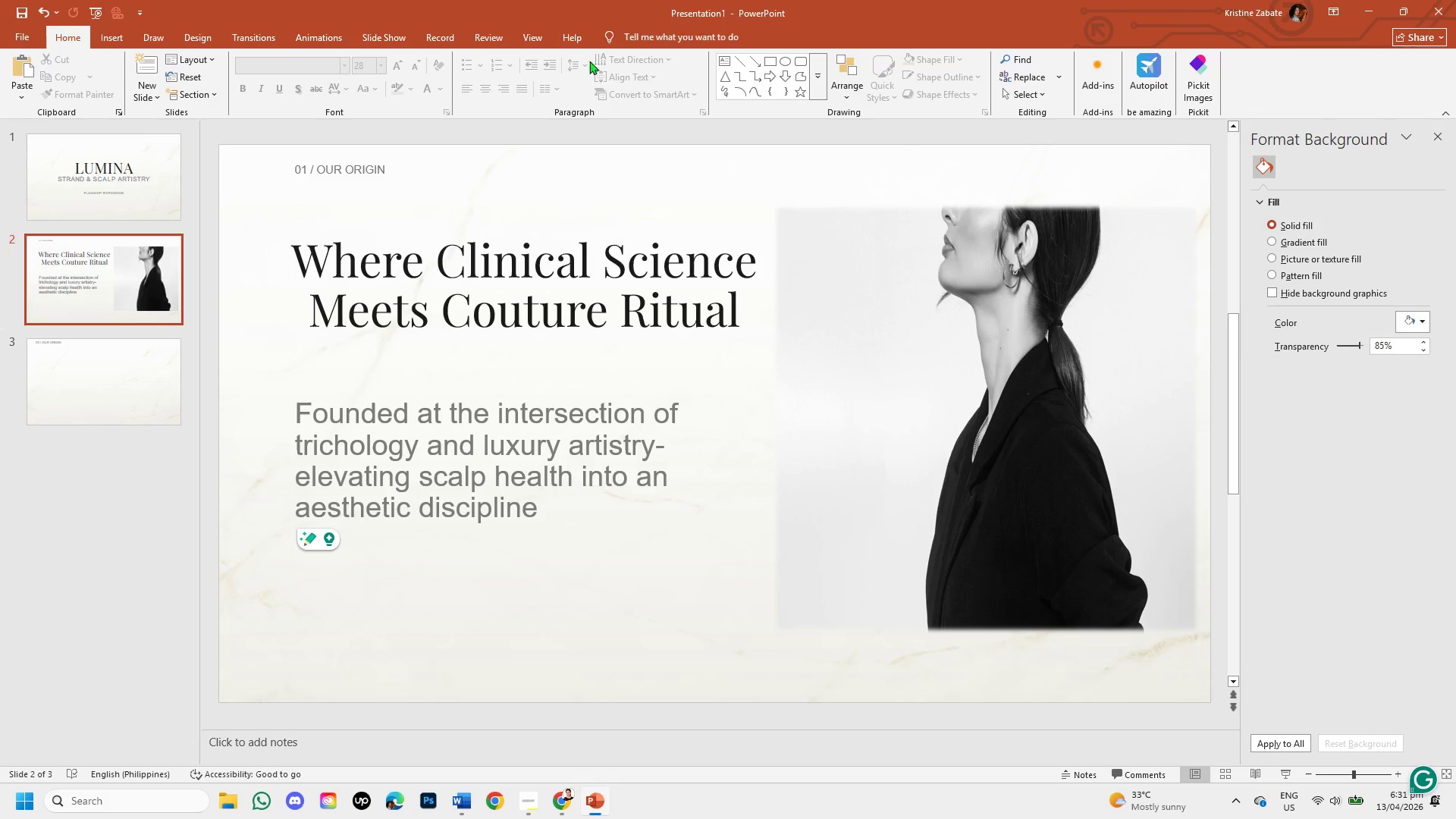 
left_click([513, 37])
 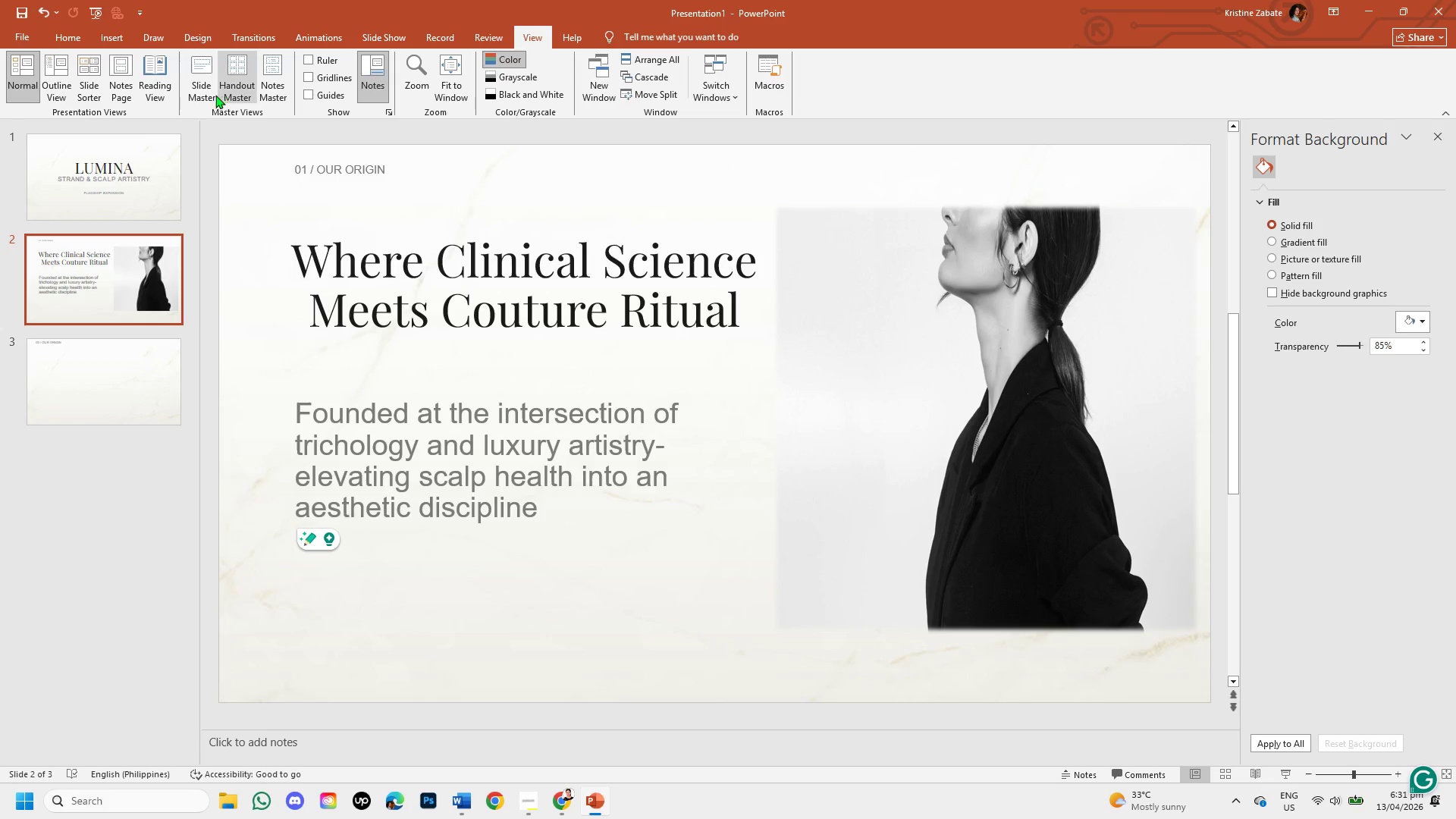 
left_click([206, 93])
 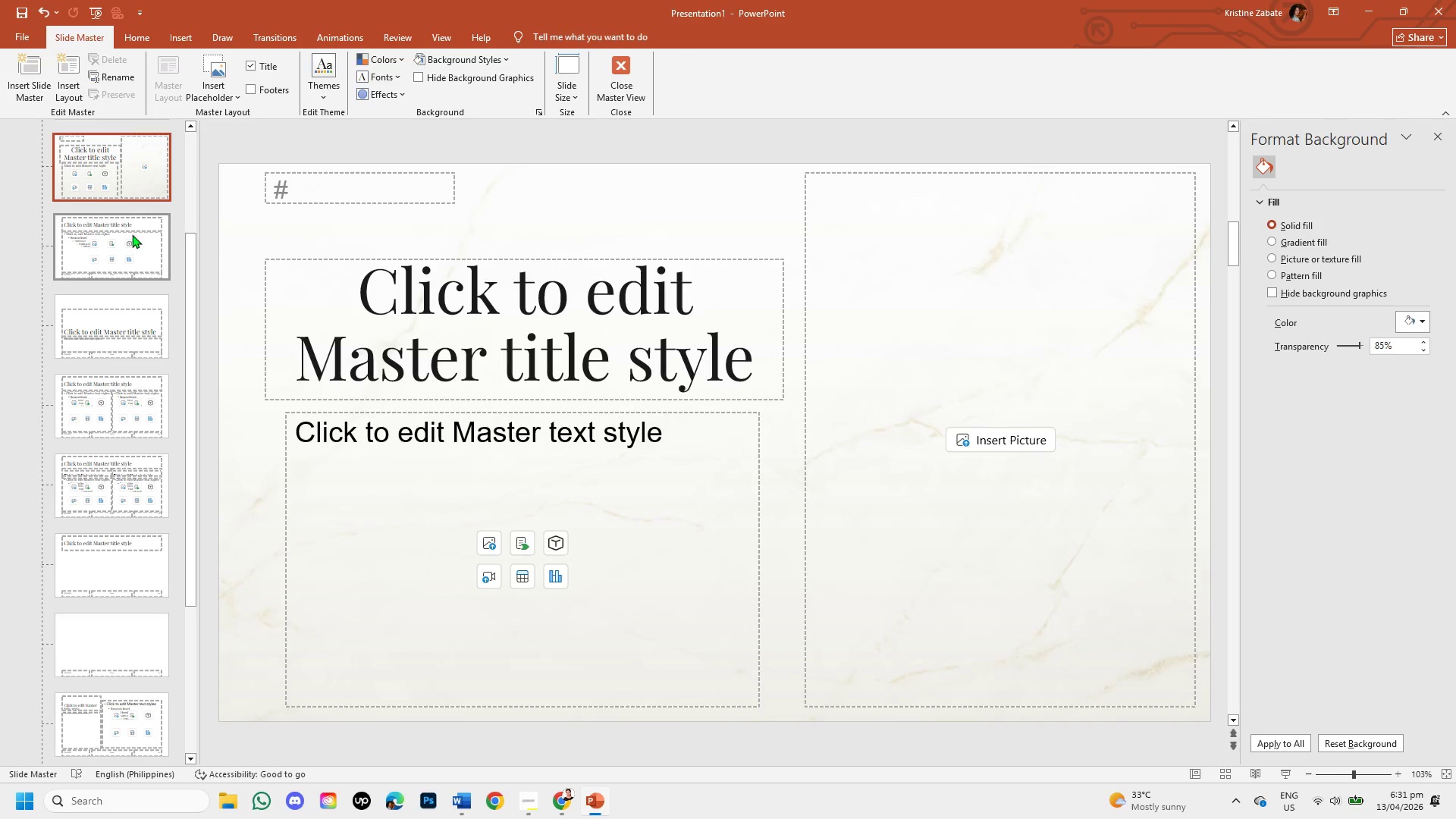 
left_click([121, 184])
 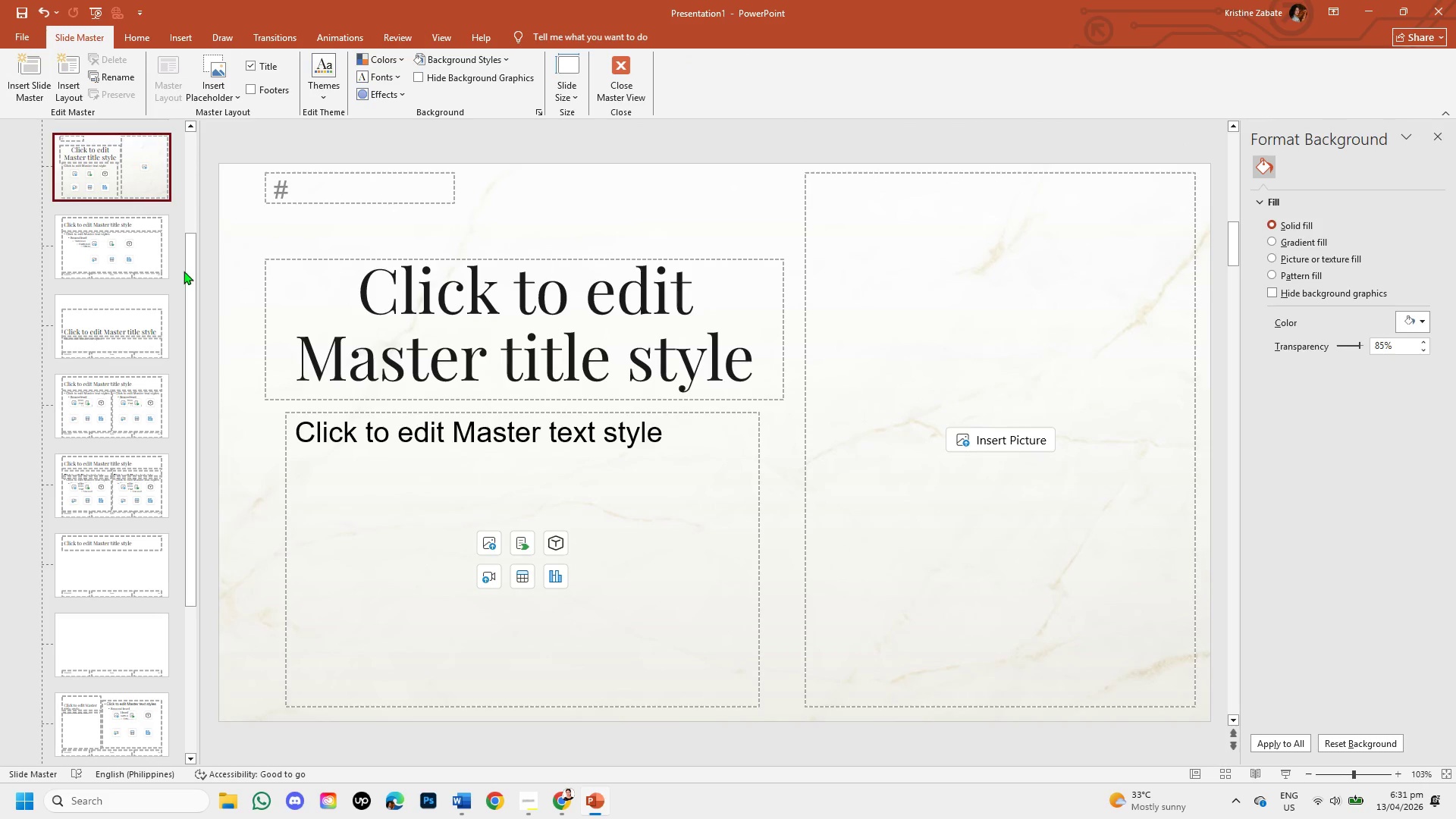 
left_click_drag(start_coordinate=[190, 274], to_coordinate=[193, 113])
 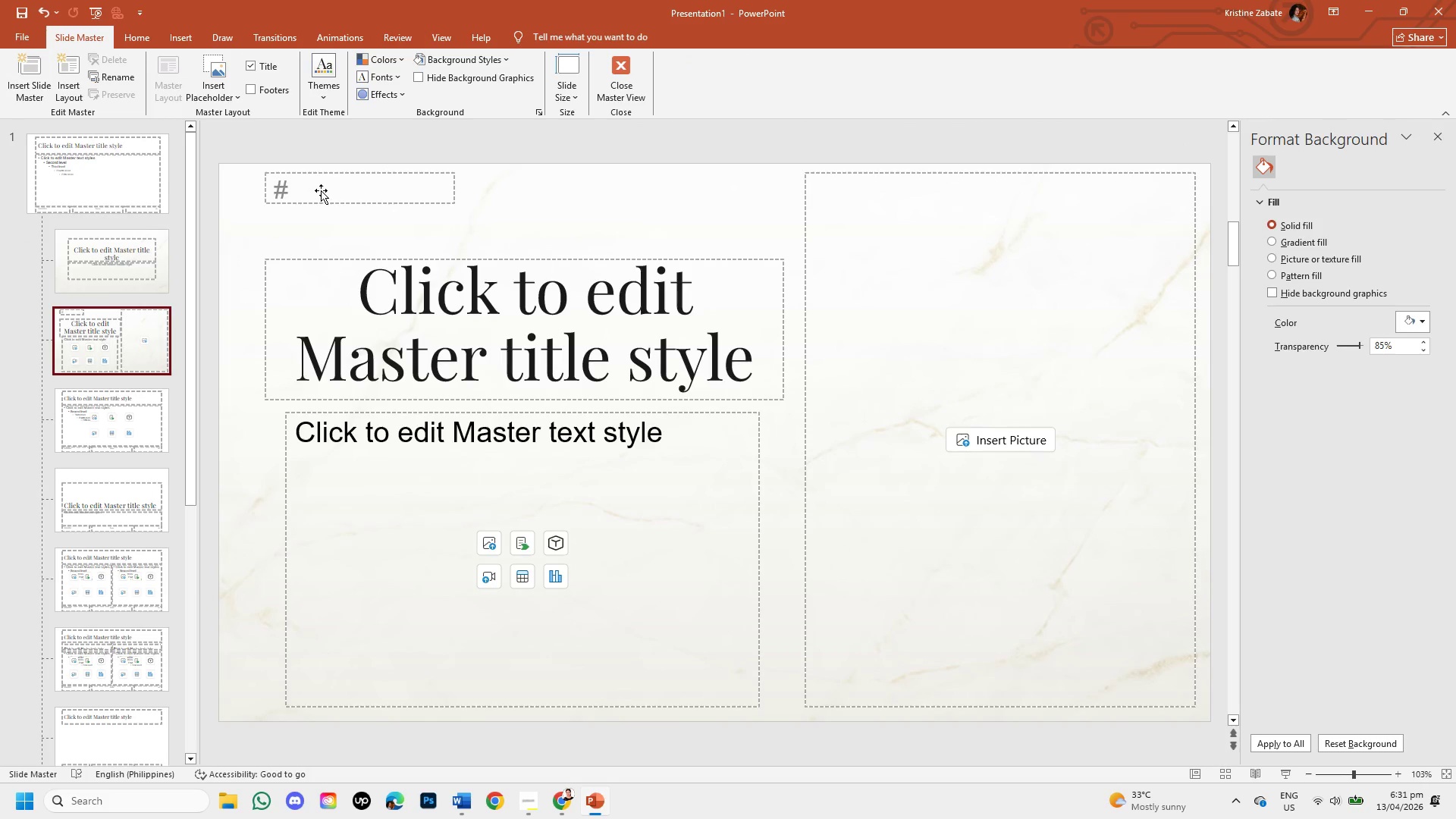 
left_click([303, 187])
 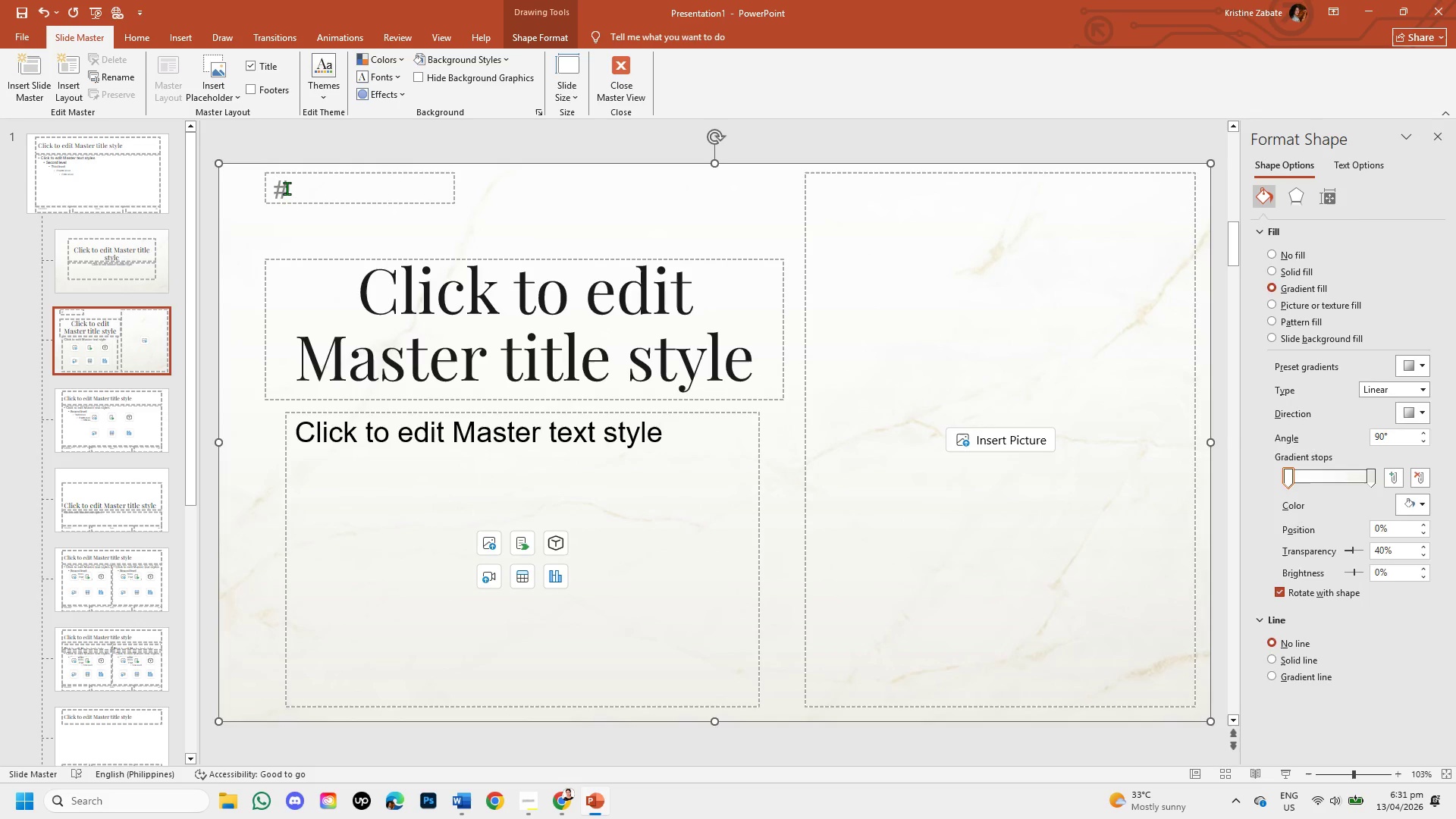 
double_click([287, 187])
 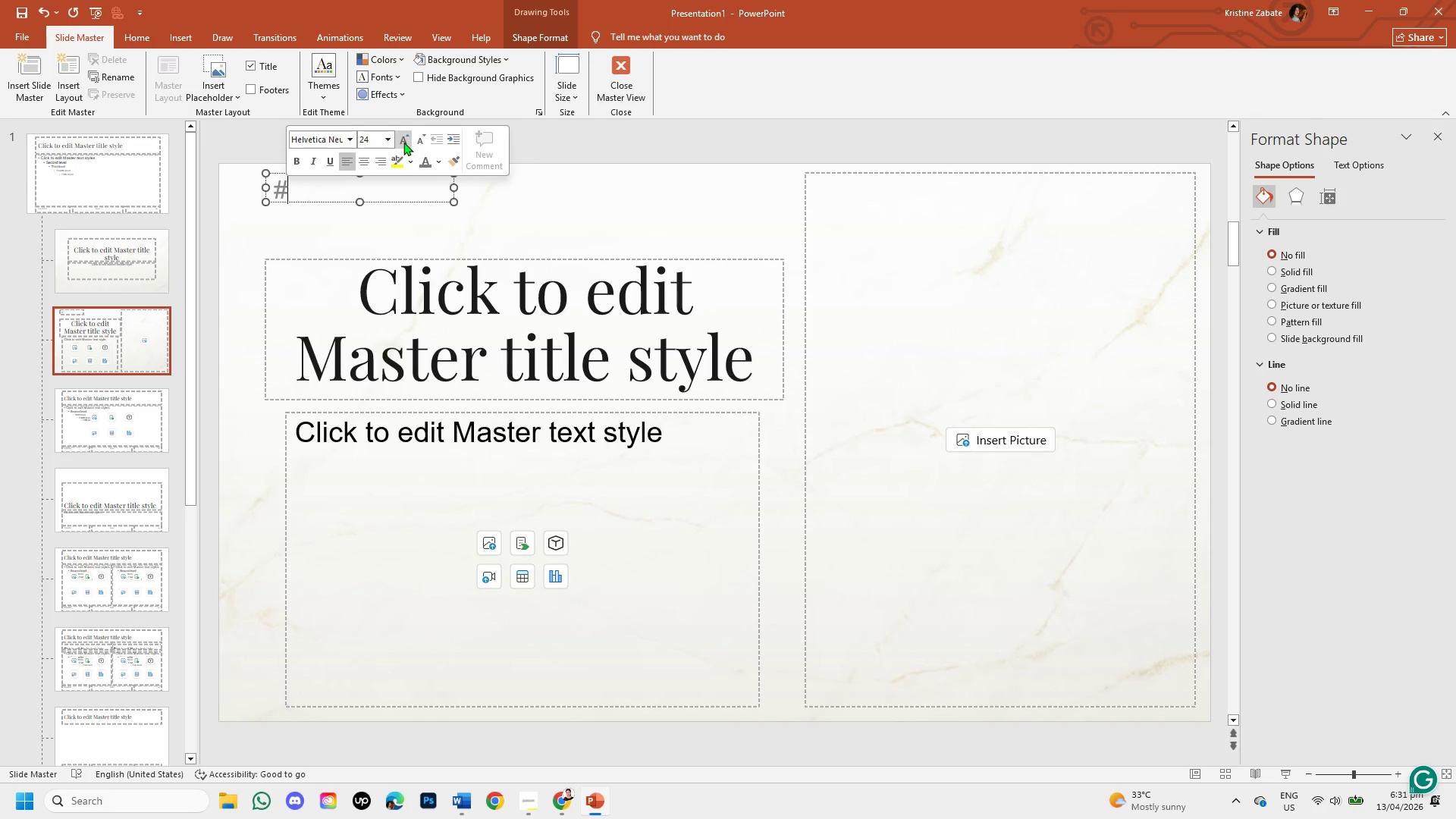 
double_click([416, 141])
 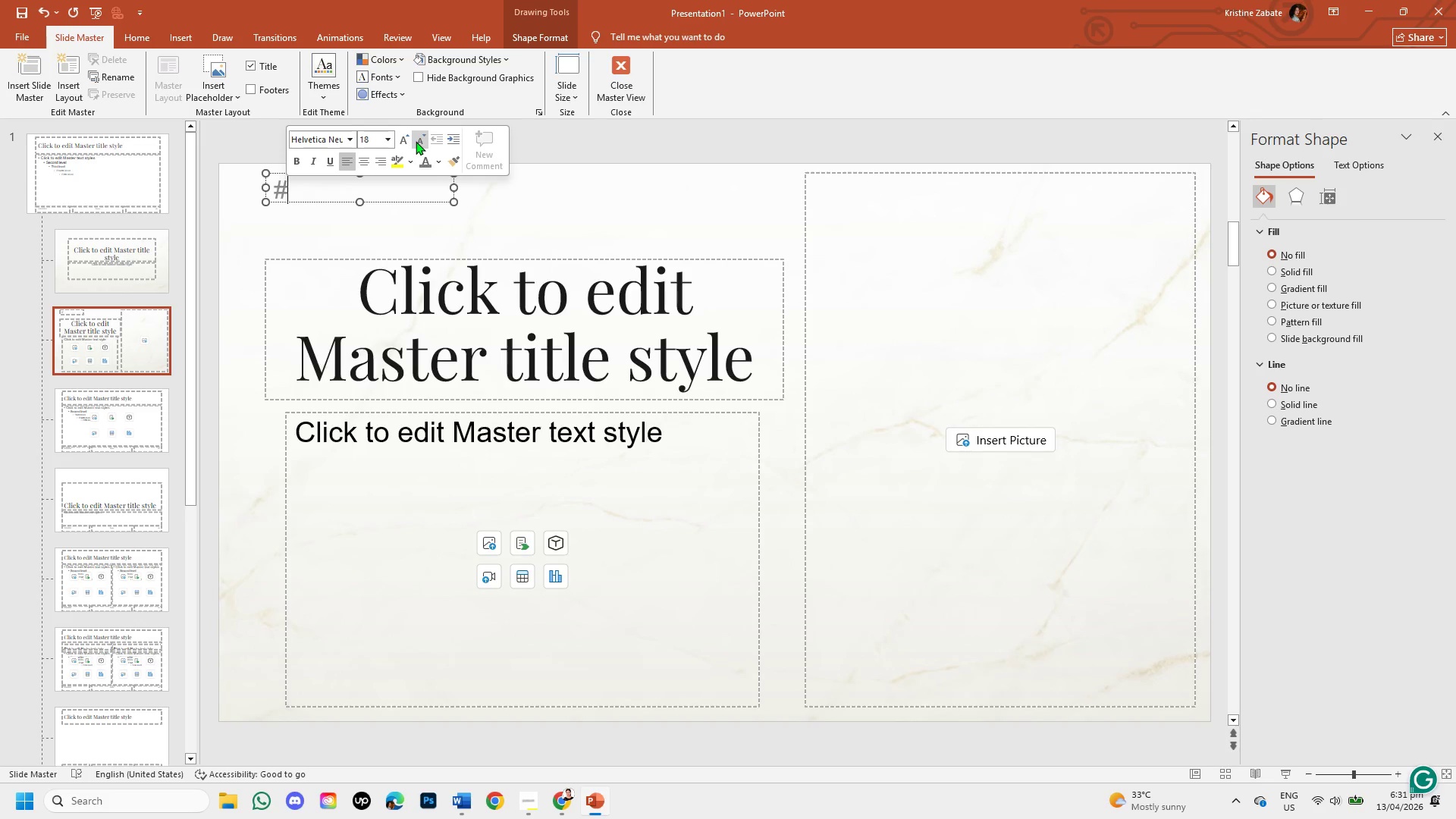 
triple_click([416, 141])
 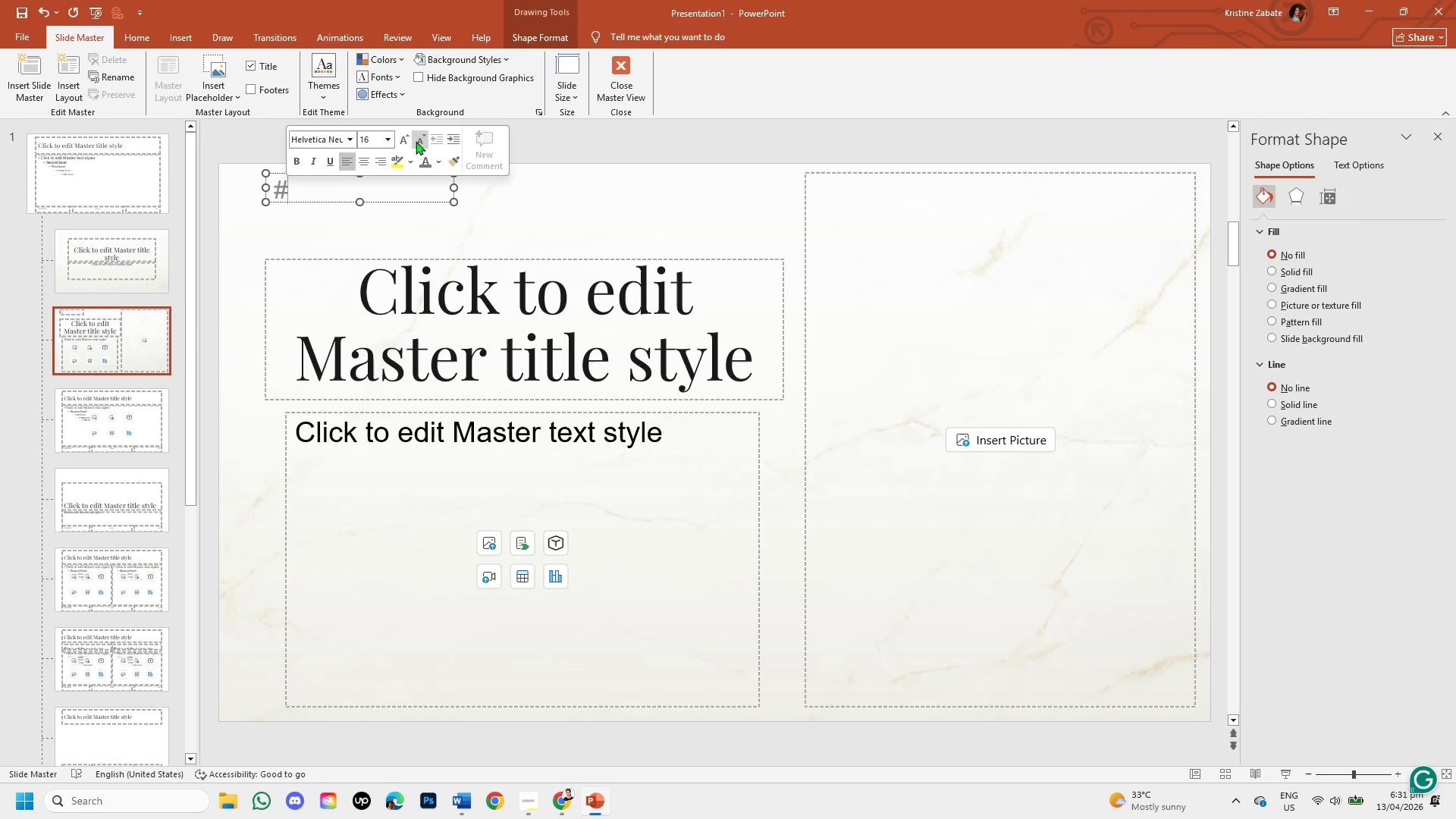 
left_click([416, 141])
 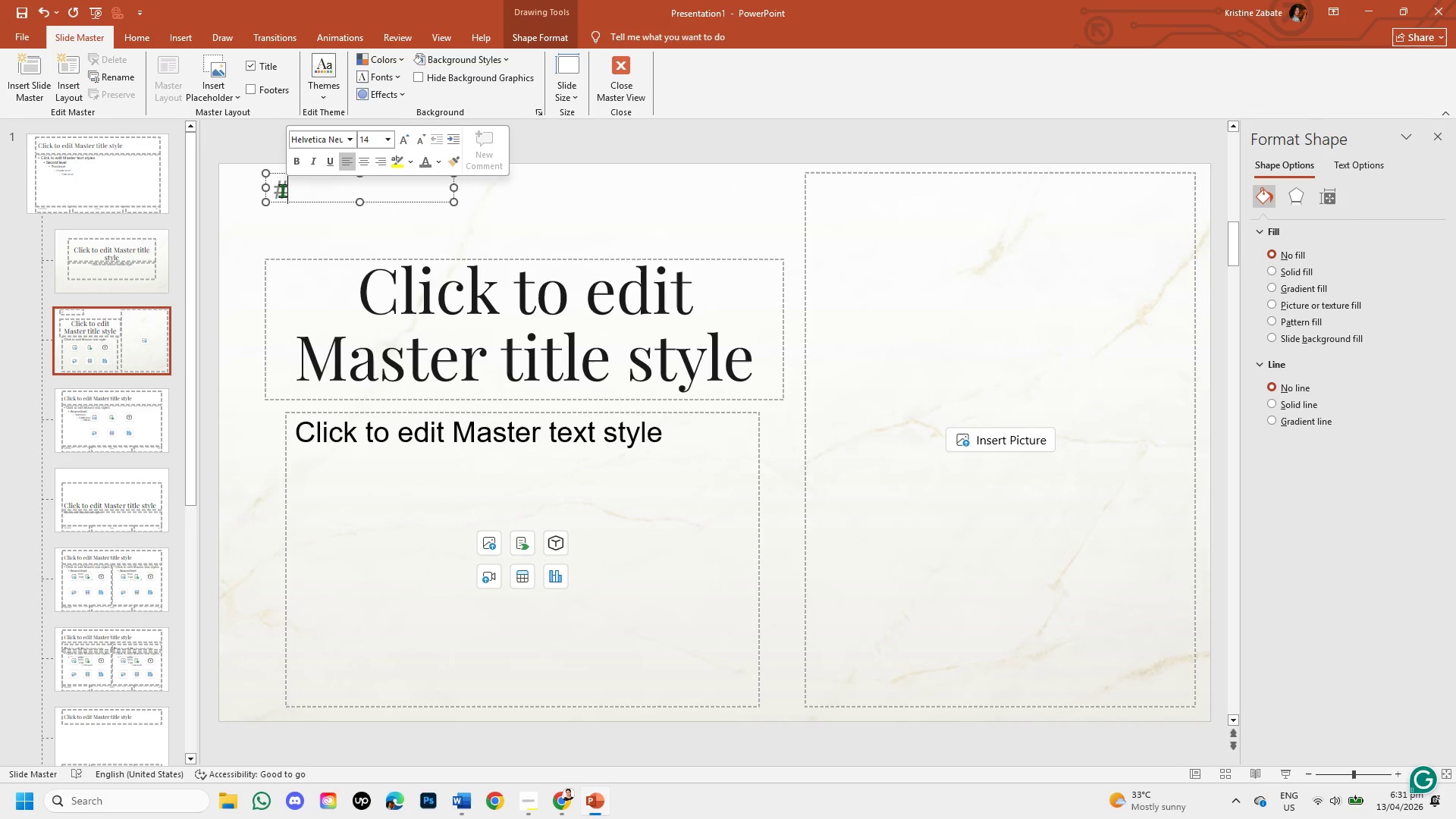 
left_click_drag(start_coordinate=[284, 190], to_coordinate=[265, 184])
 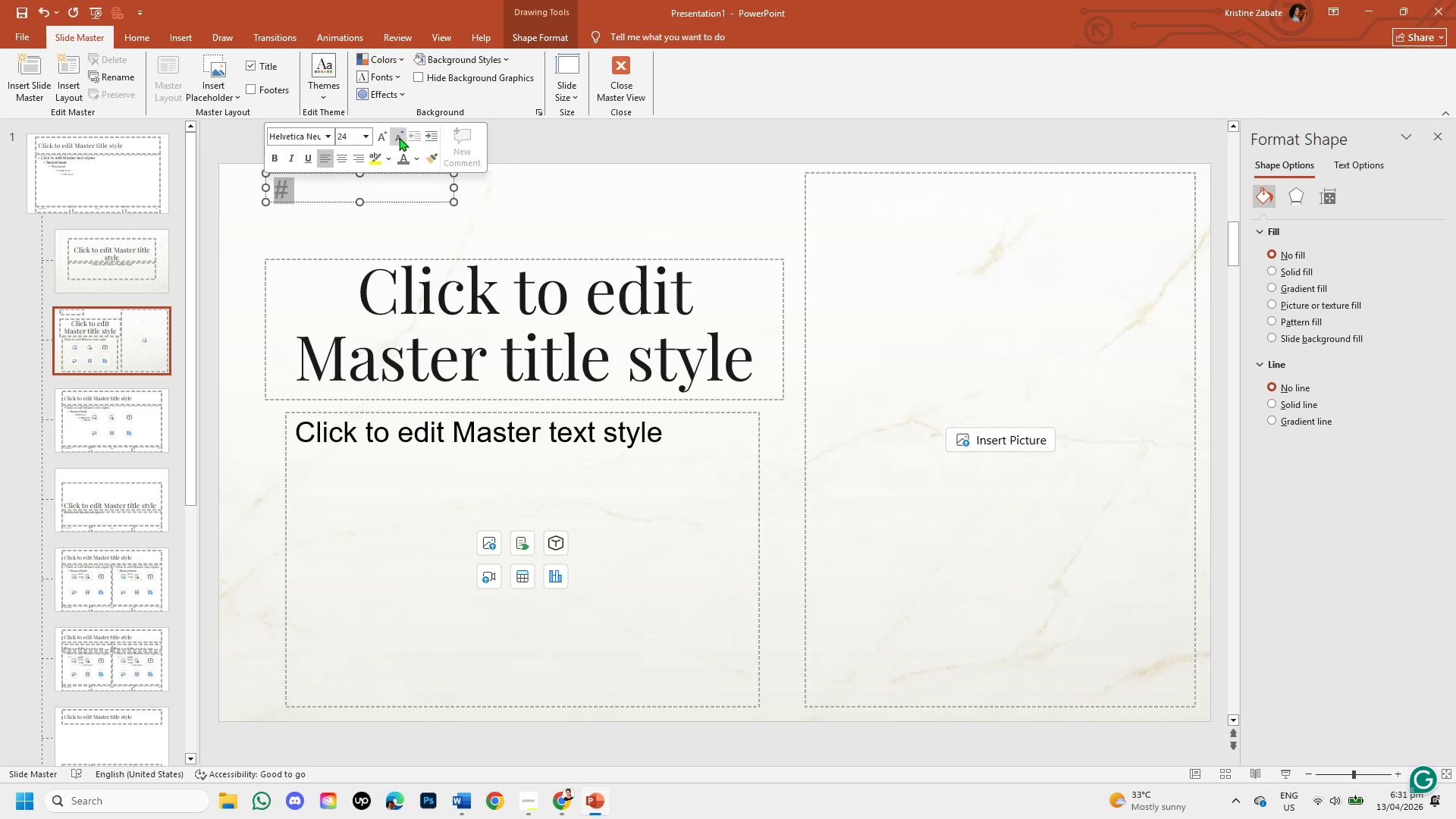 
double_click([397, 136])
 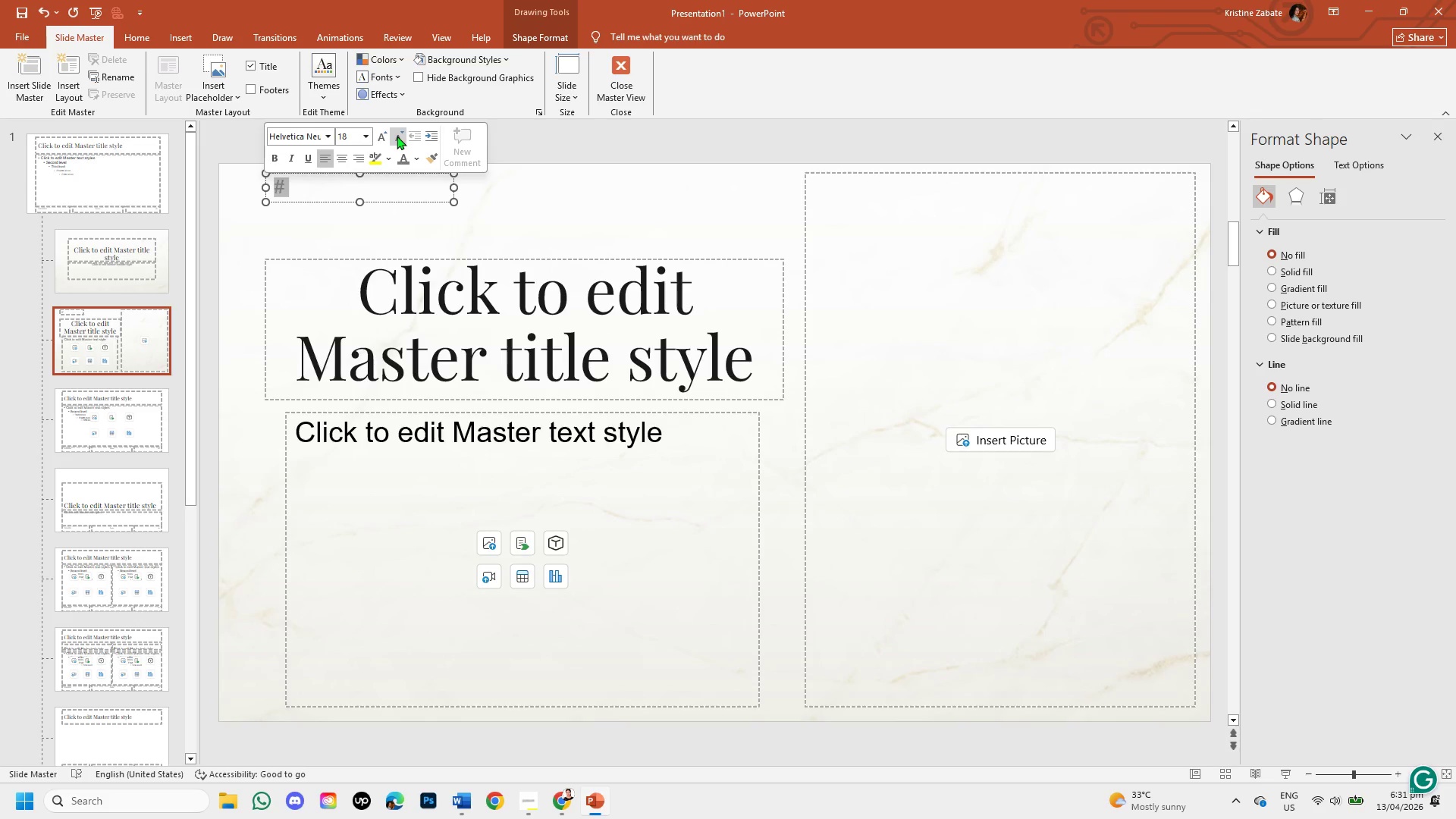 
left_click([397, 136])
 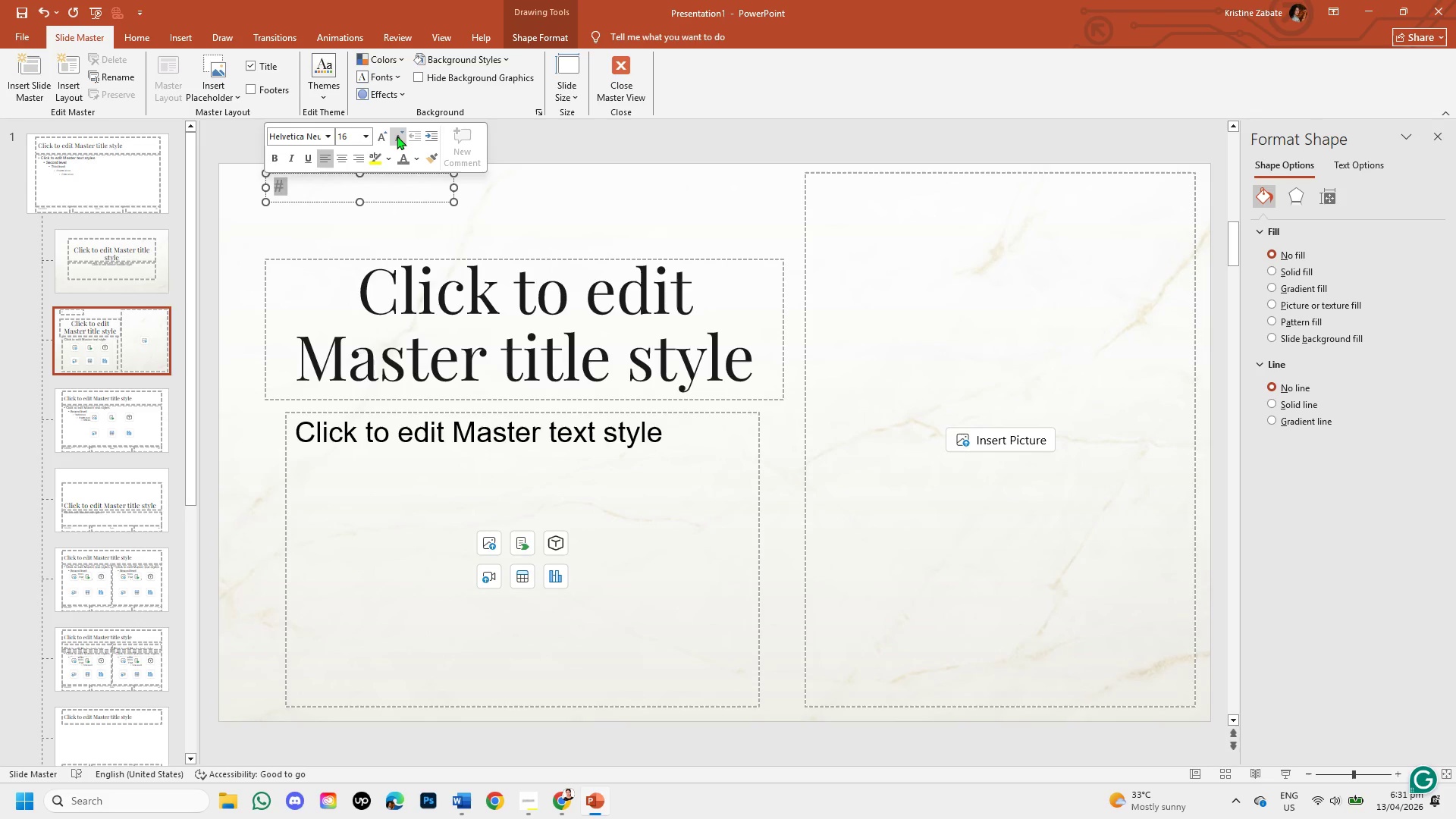 
left_click([397, 136])
 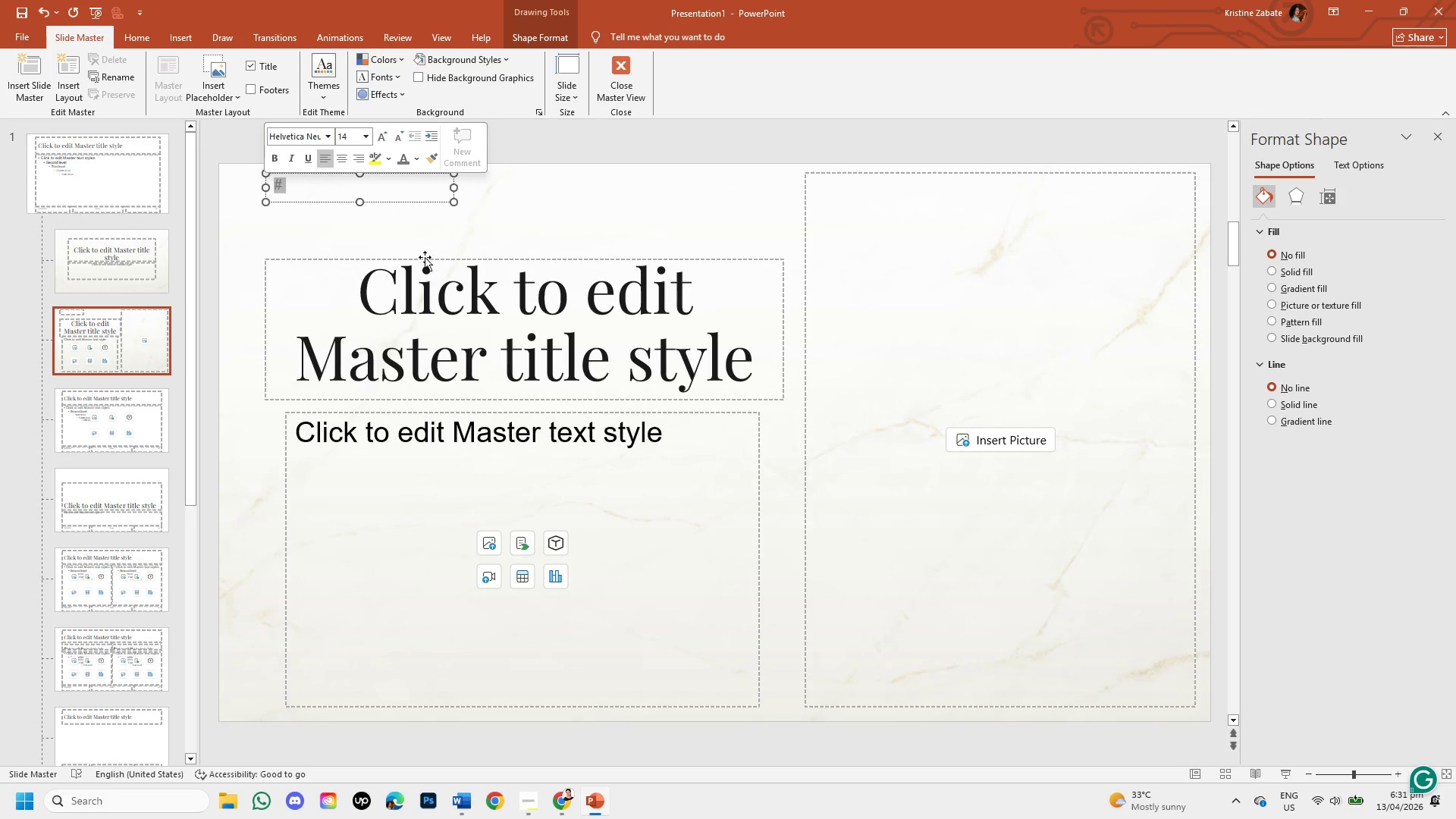 
left_click([403, 227])
 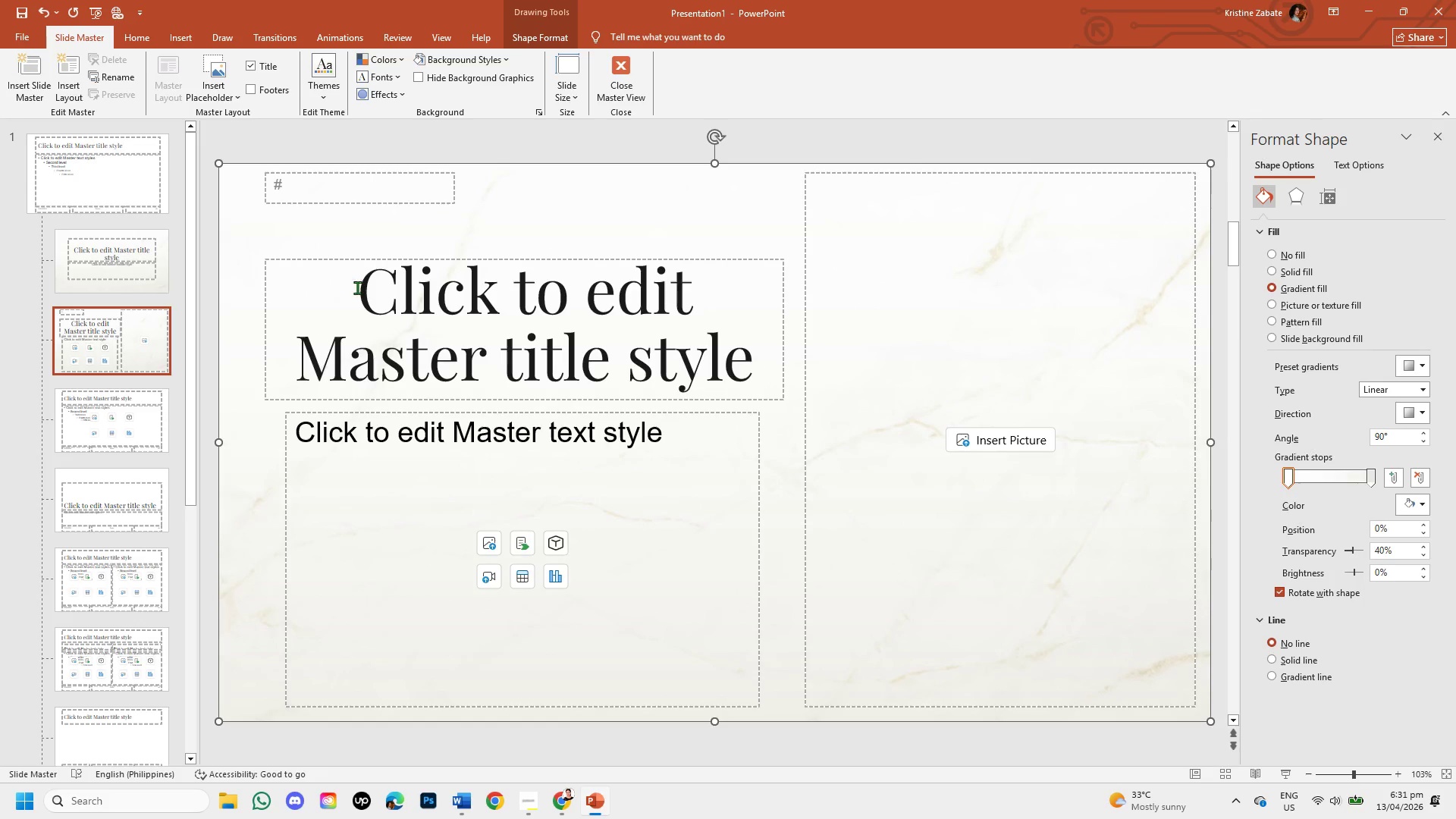 
left_click([359, 287])
 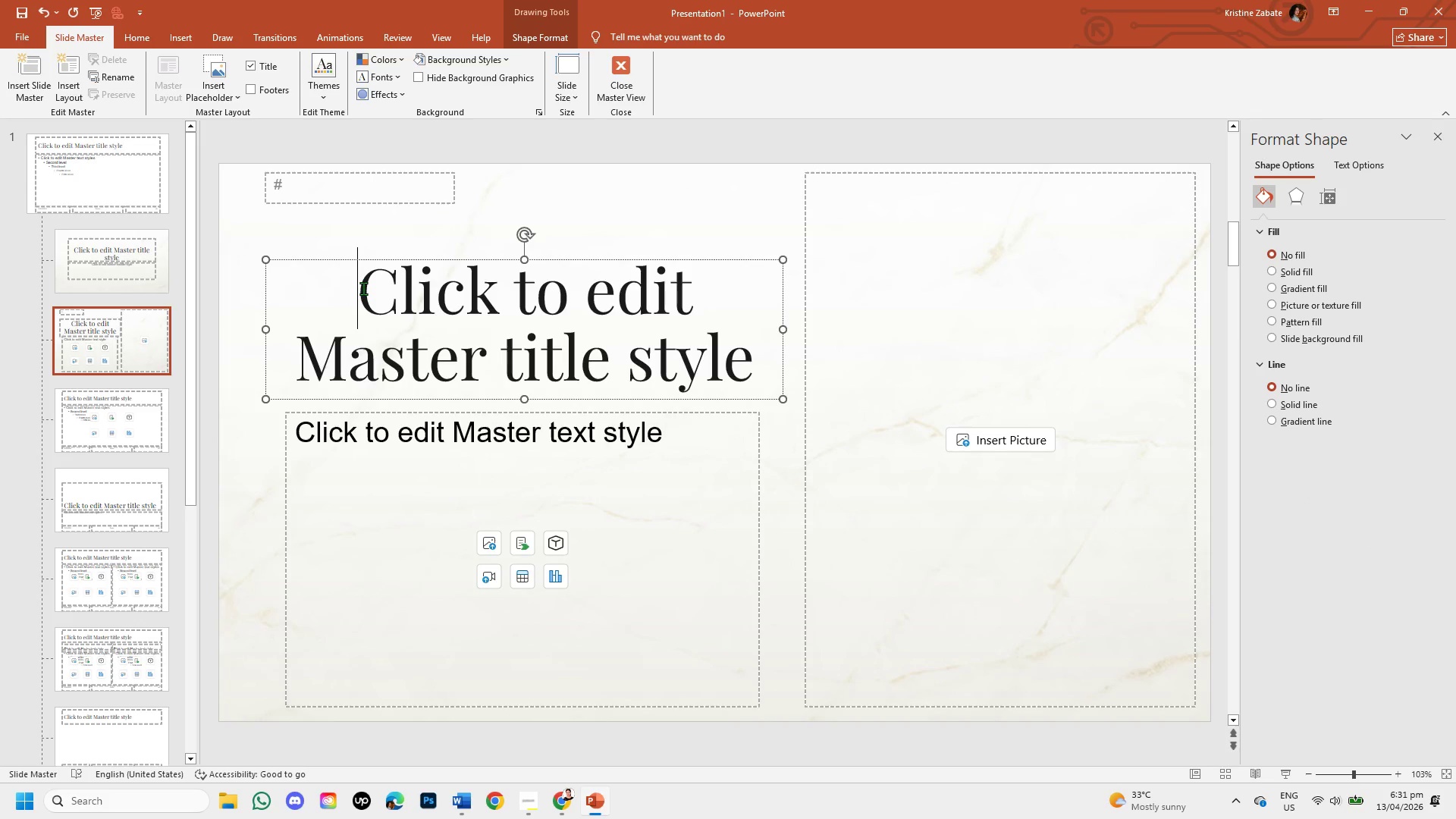 
left_click_drag(start_coordinate=[363, 288], to_coordinate=[767, 364])
 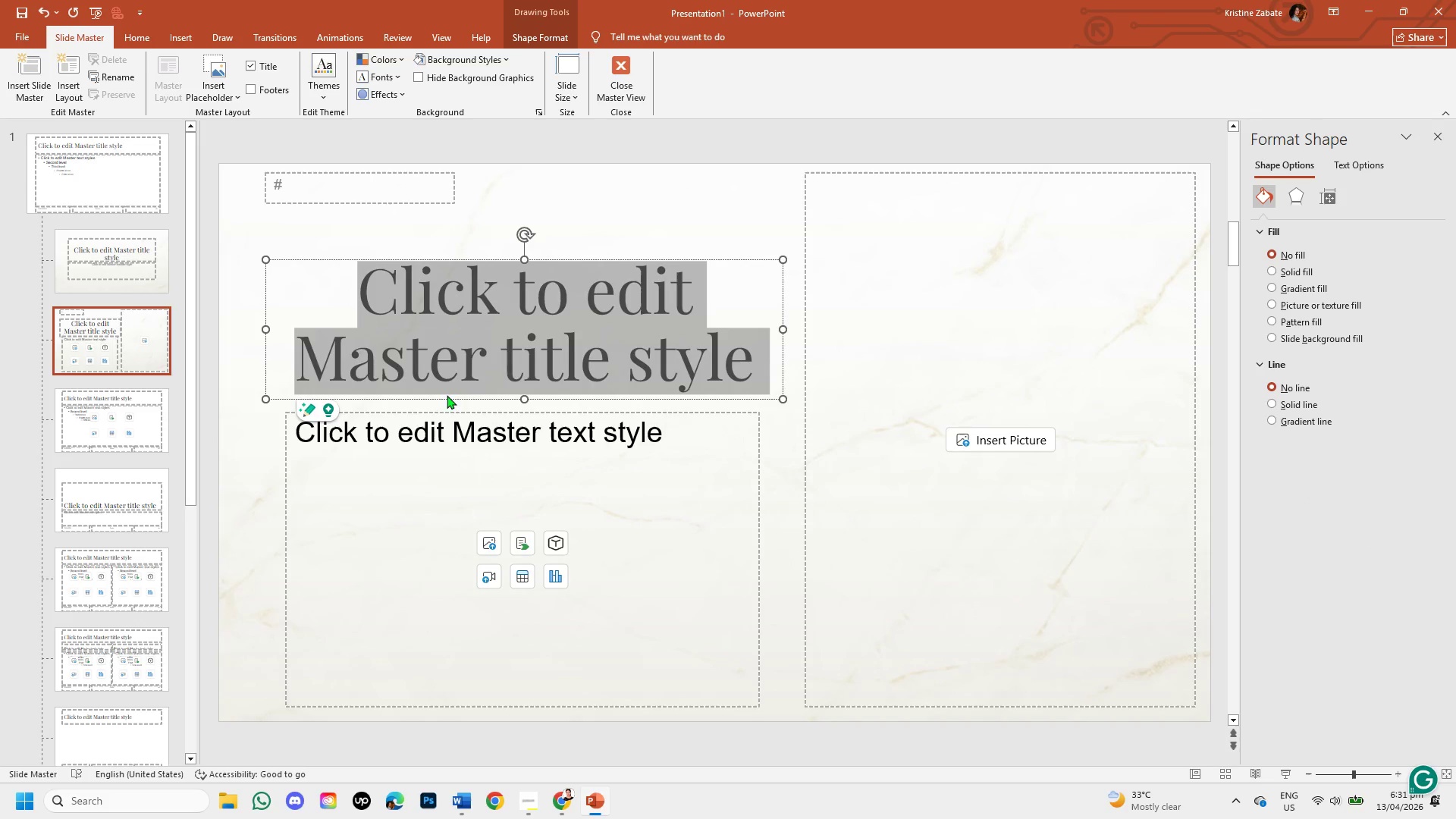 
left_click([450, 420])
 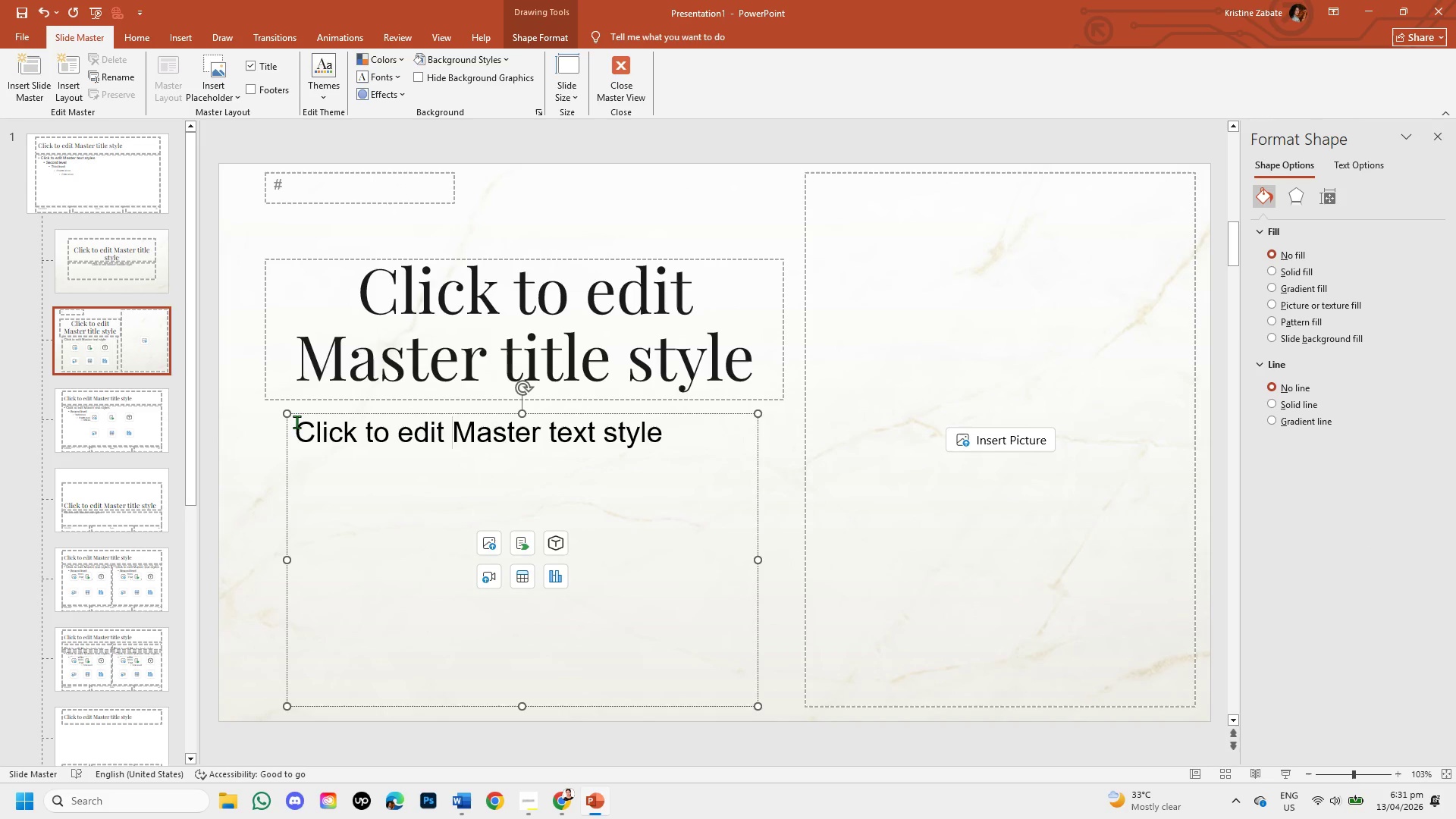 
left_click_drag(start_coordinate=[297, 422], to_coordinate=[677, 413])
 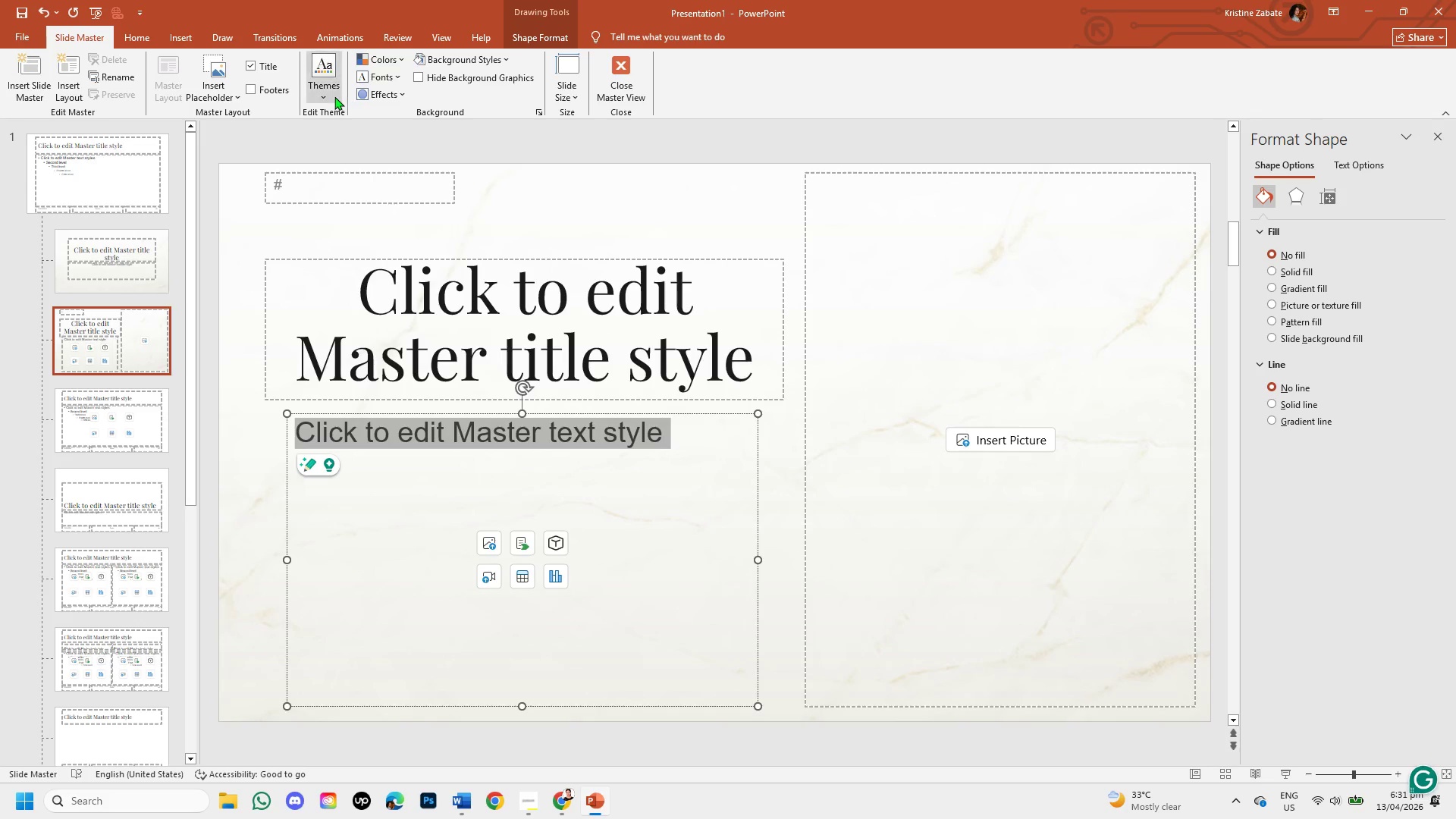 
left_click([149, 39])
 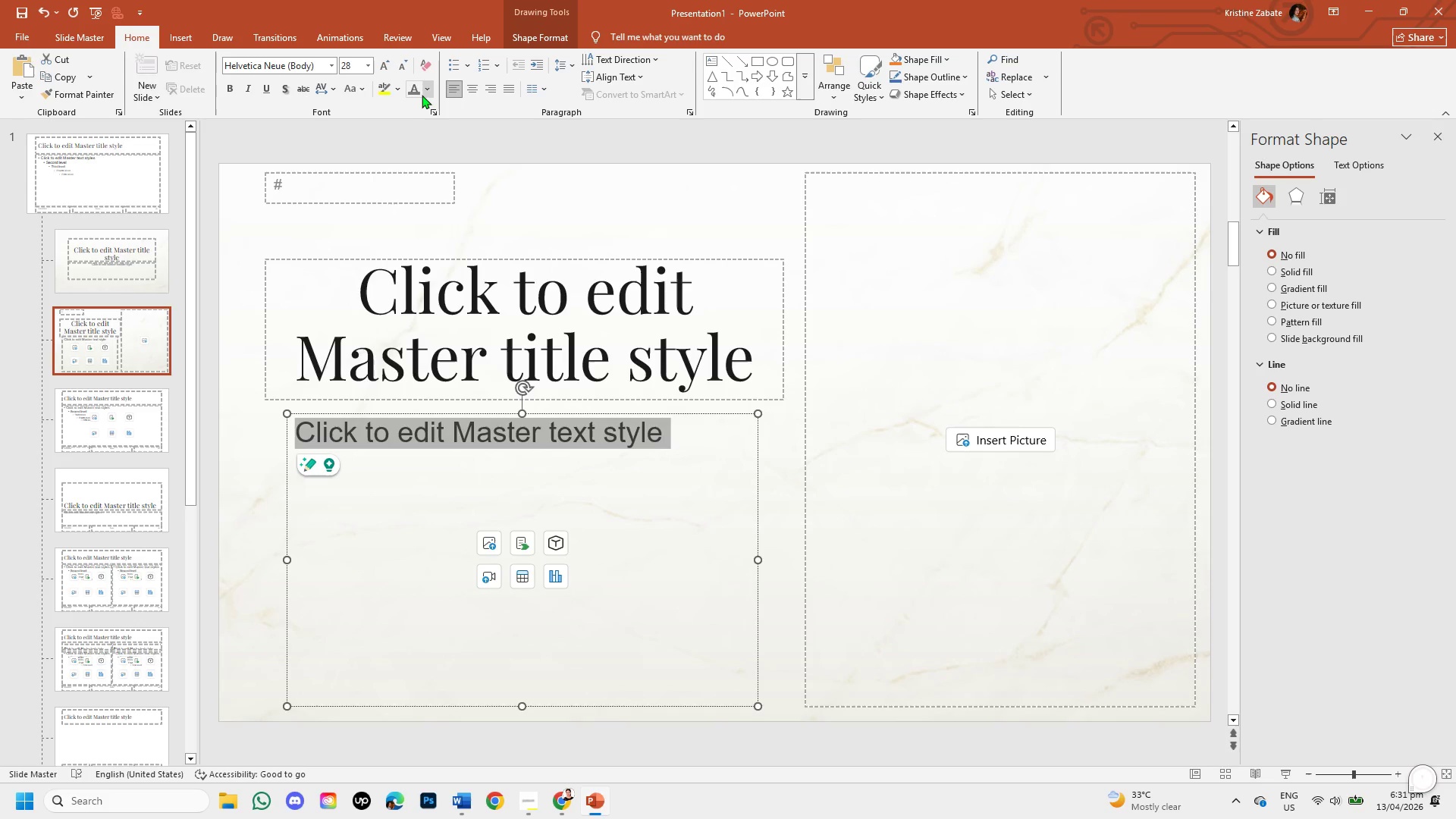 
left_click([414, 93])
 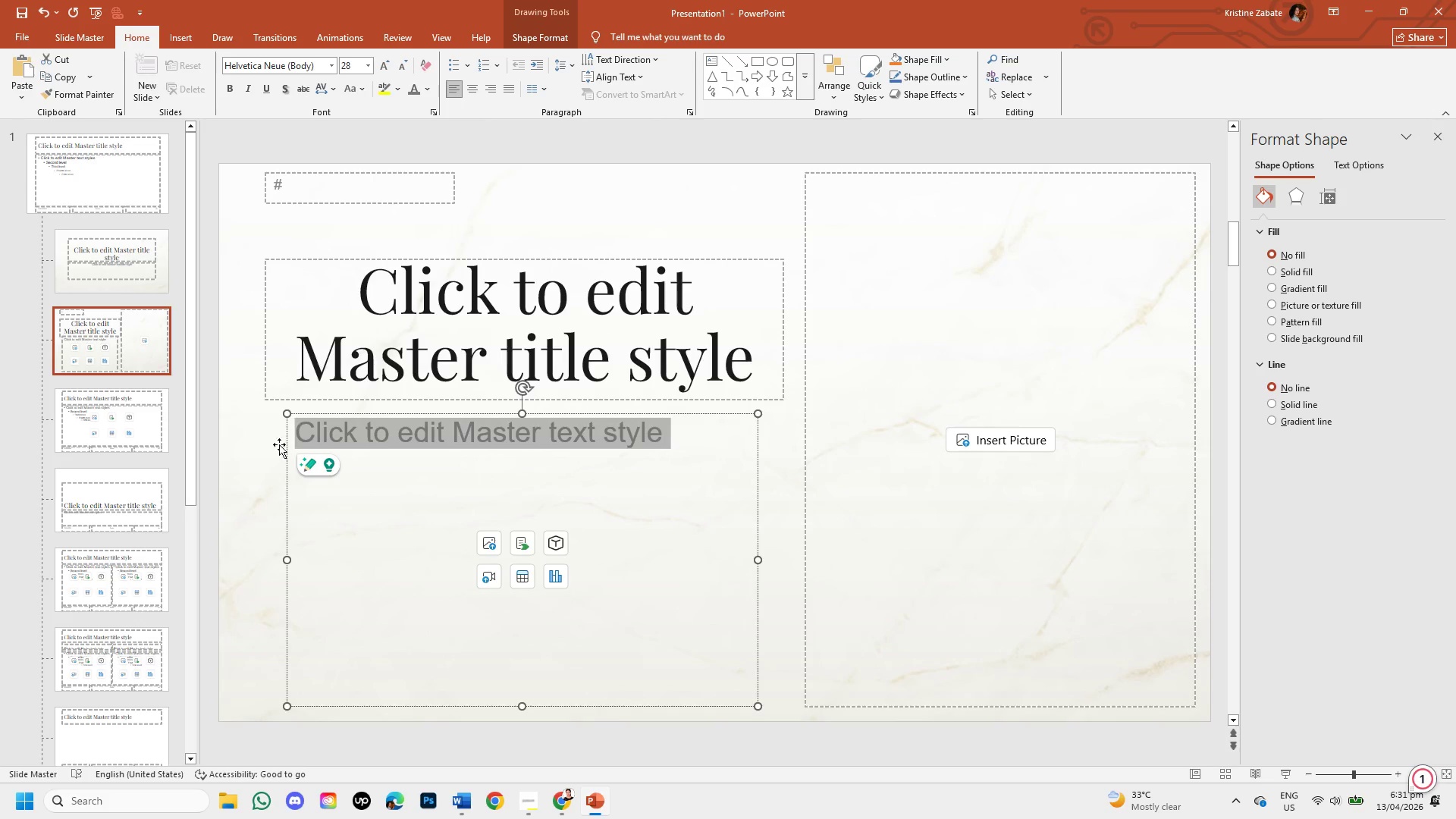 
left_click([257, 457])
 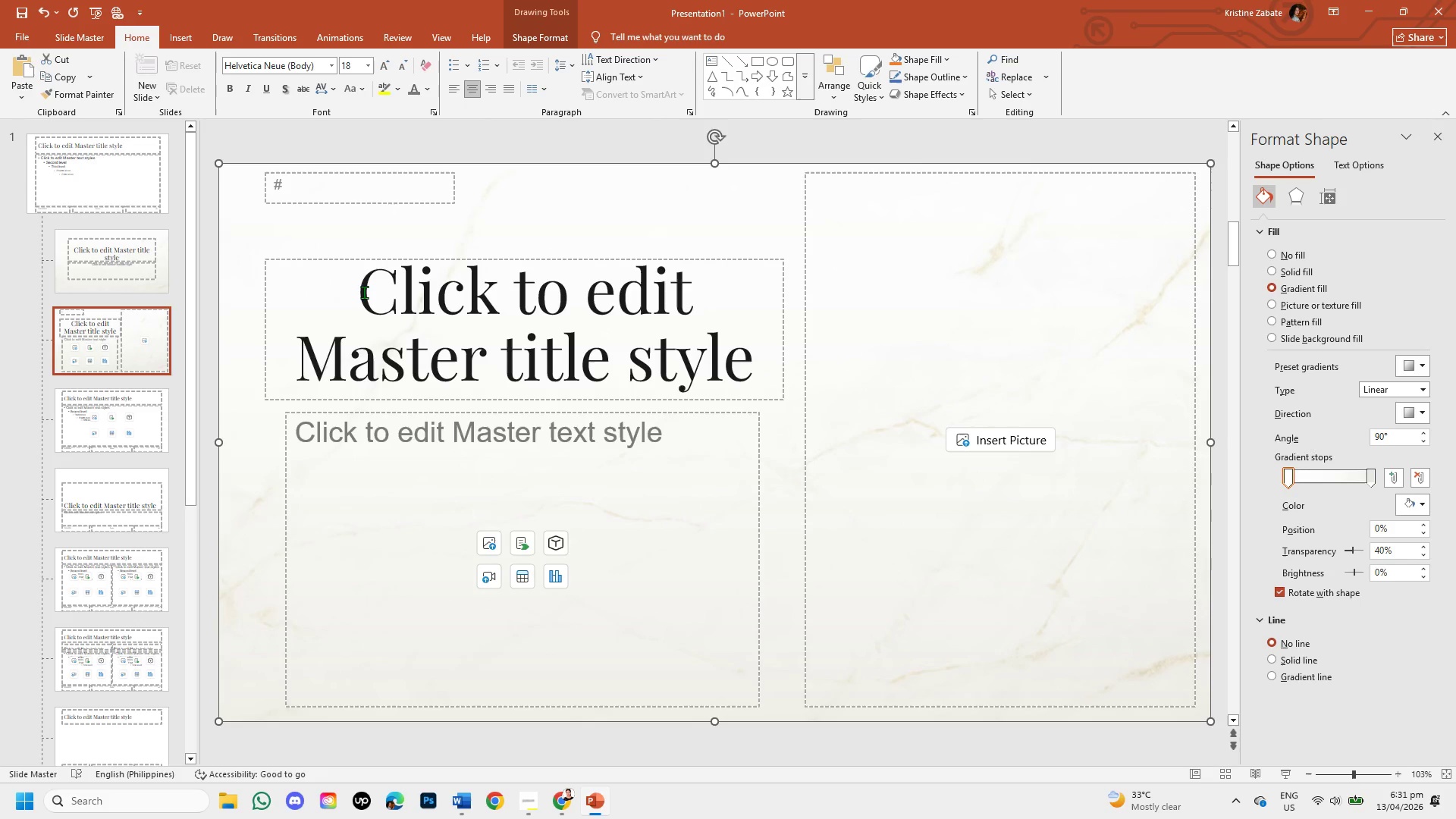 
left_click([364, 292])
 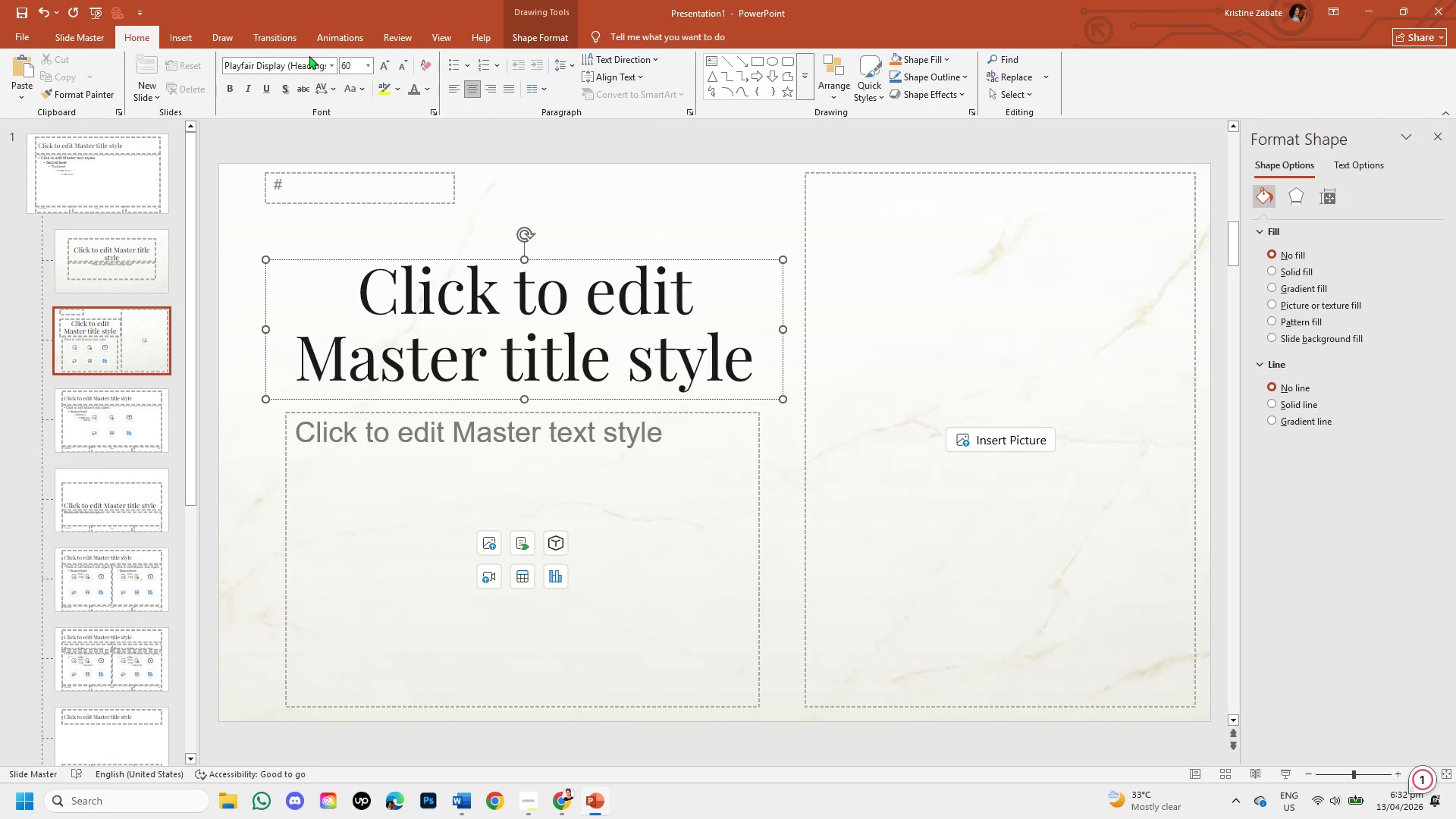 
left_click([87, 39])
 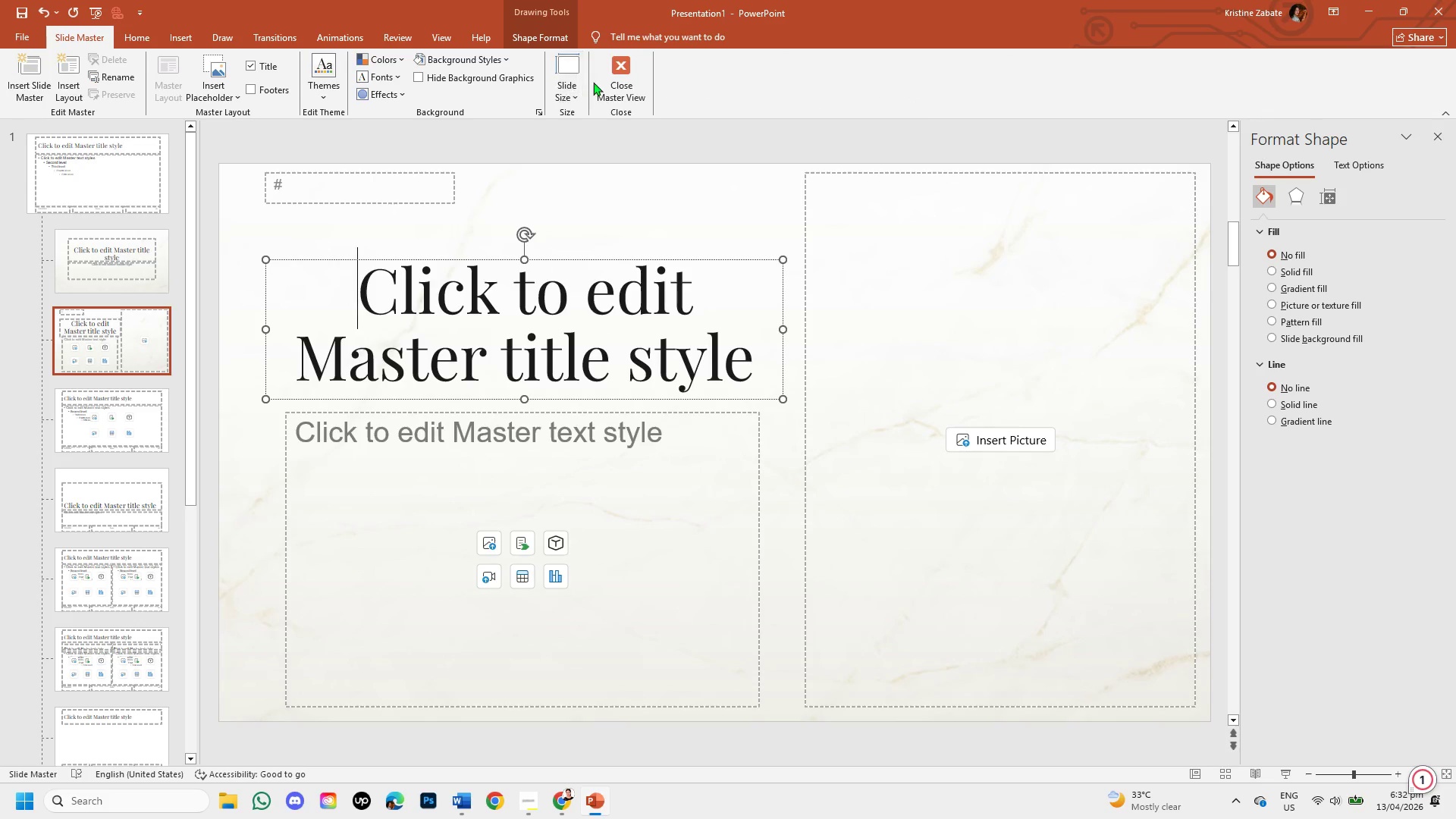 
left_click([603, 83])
 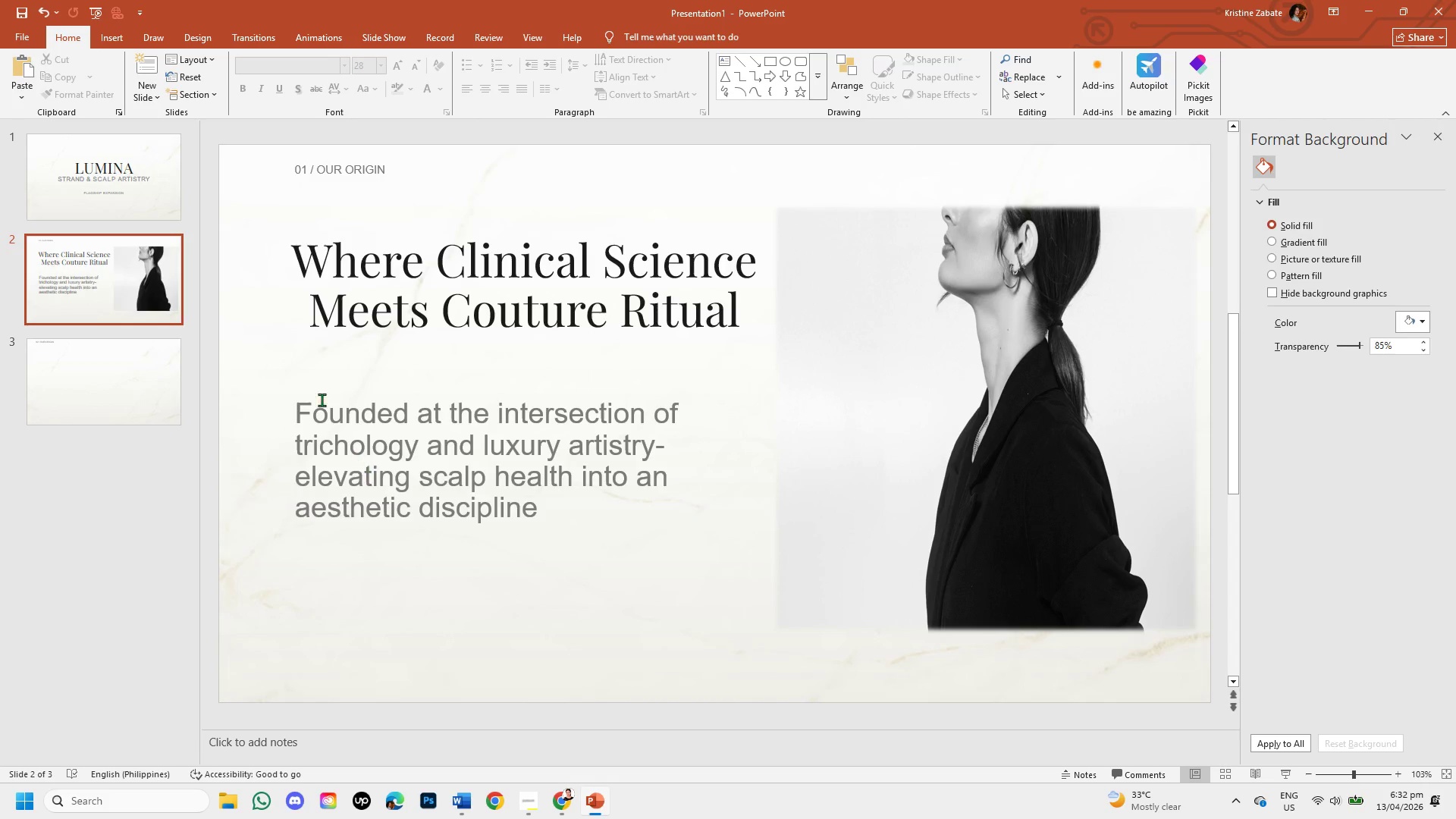 
left_click([83, 357])
 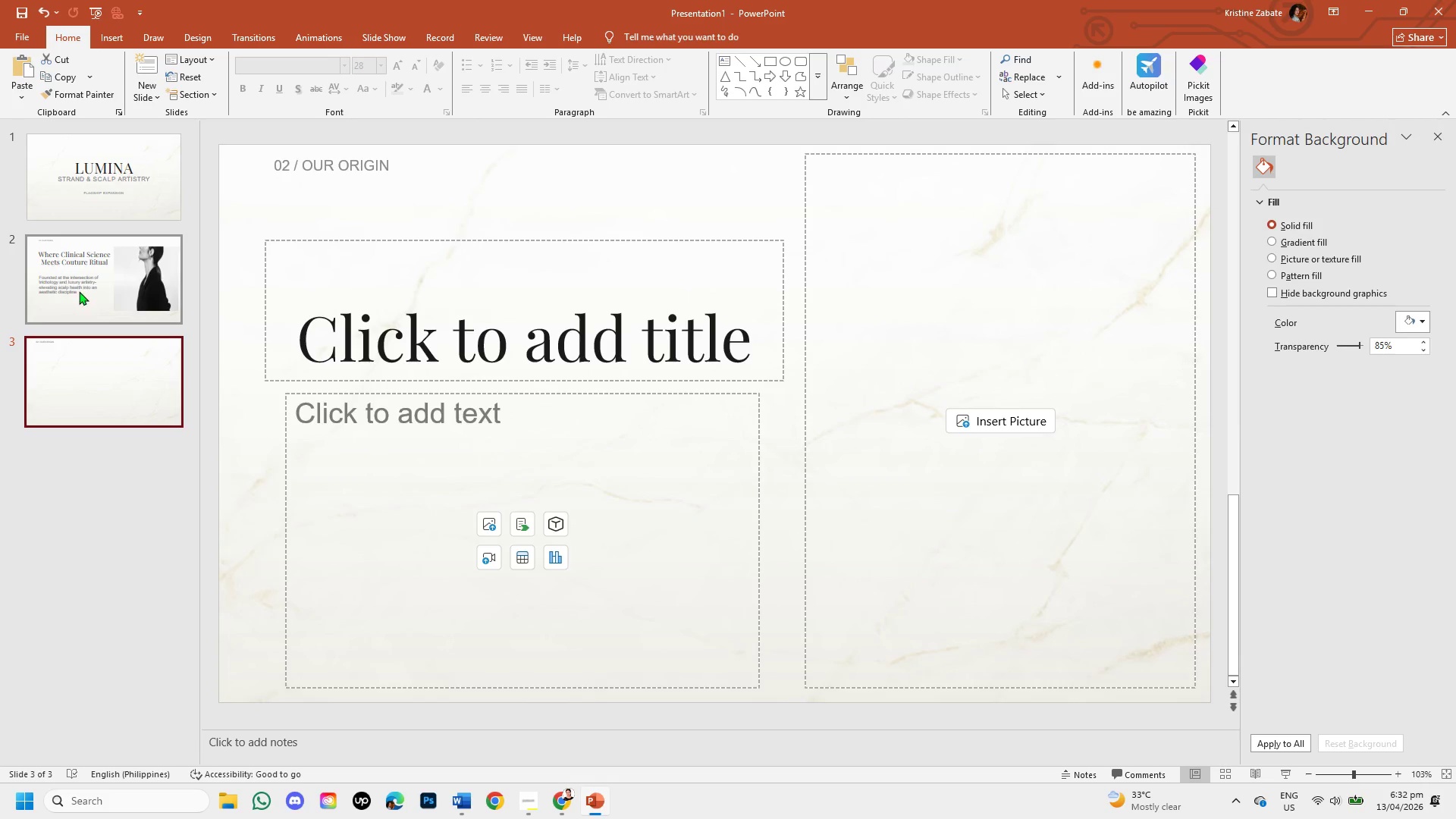 
left_click([79, 290])
 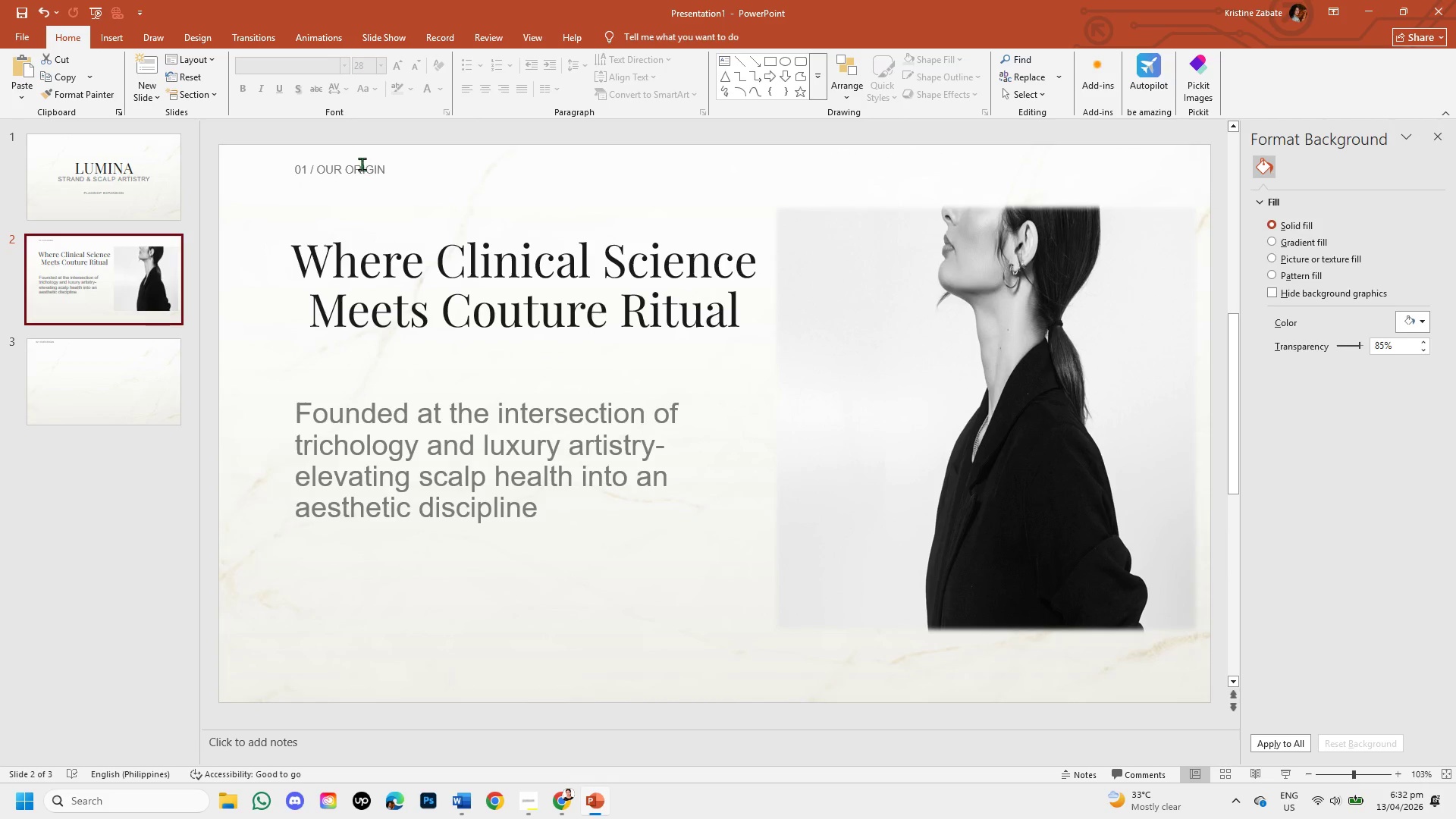 
left_click([362, 170])
 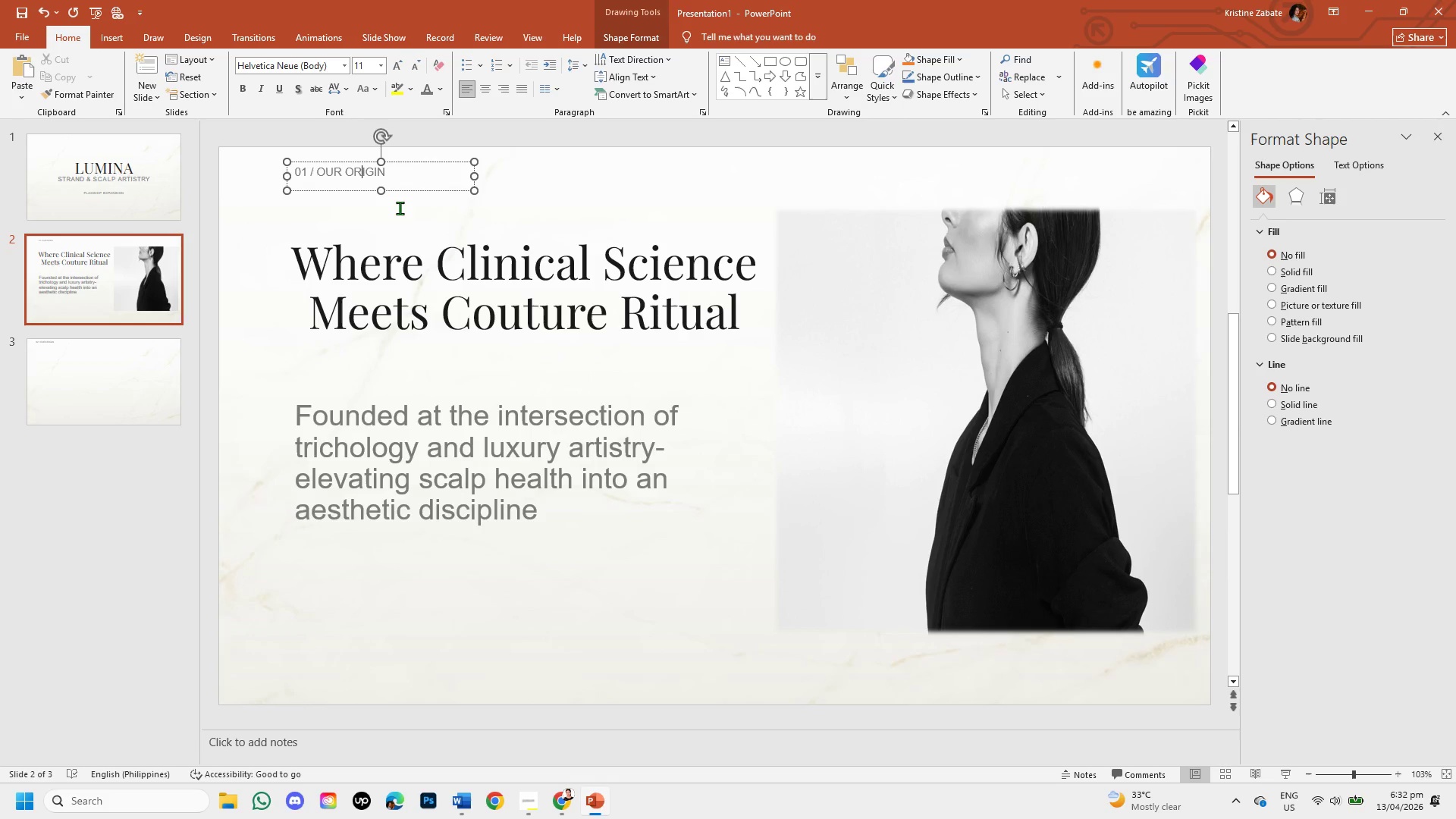 
left_click([400, 208])
 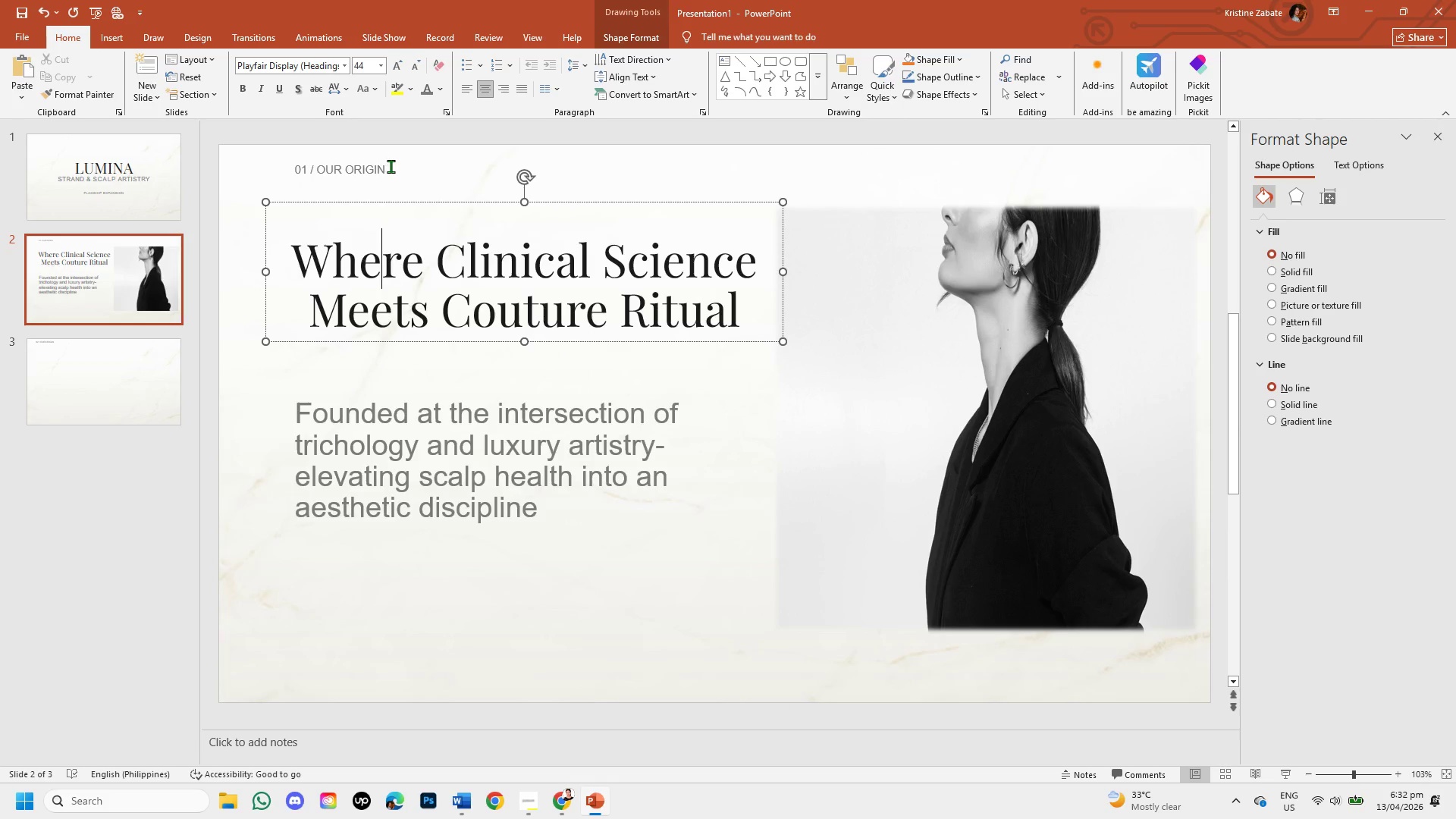 
left_click([389, 165])
 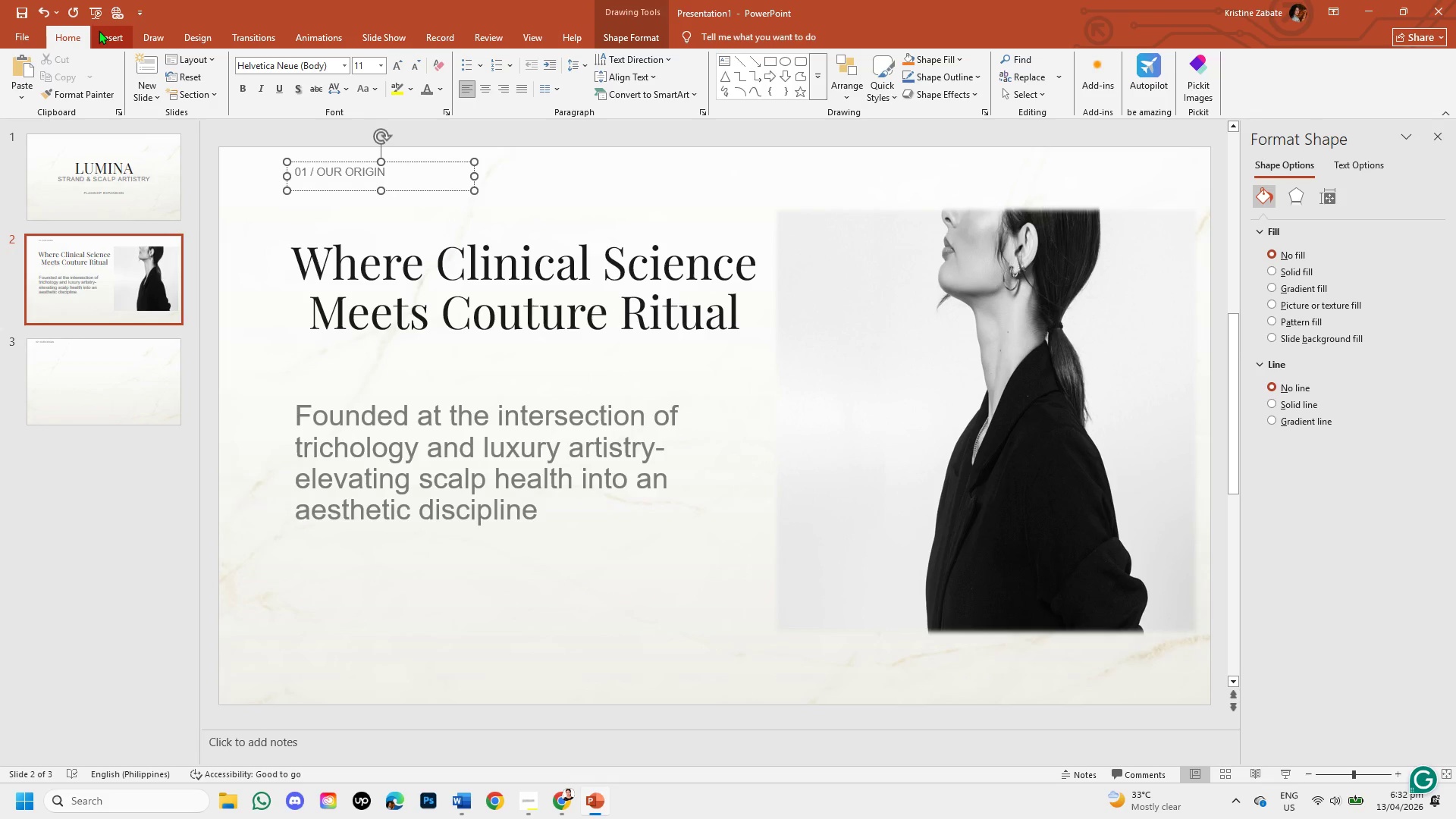 
wait(5.5)
 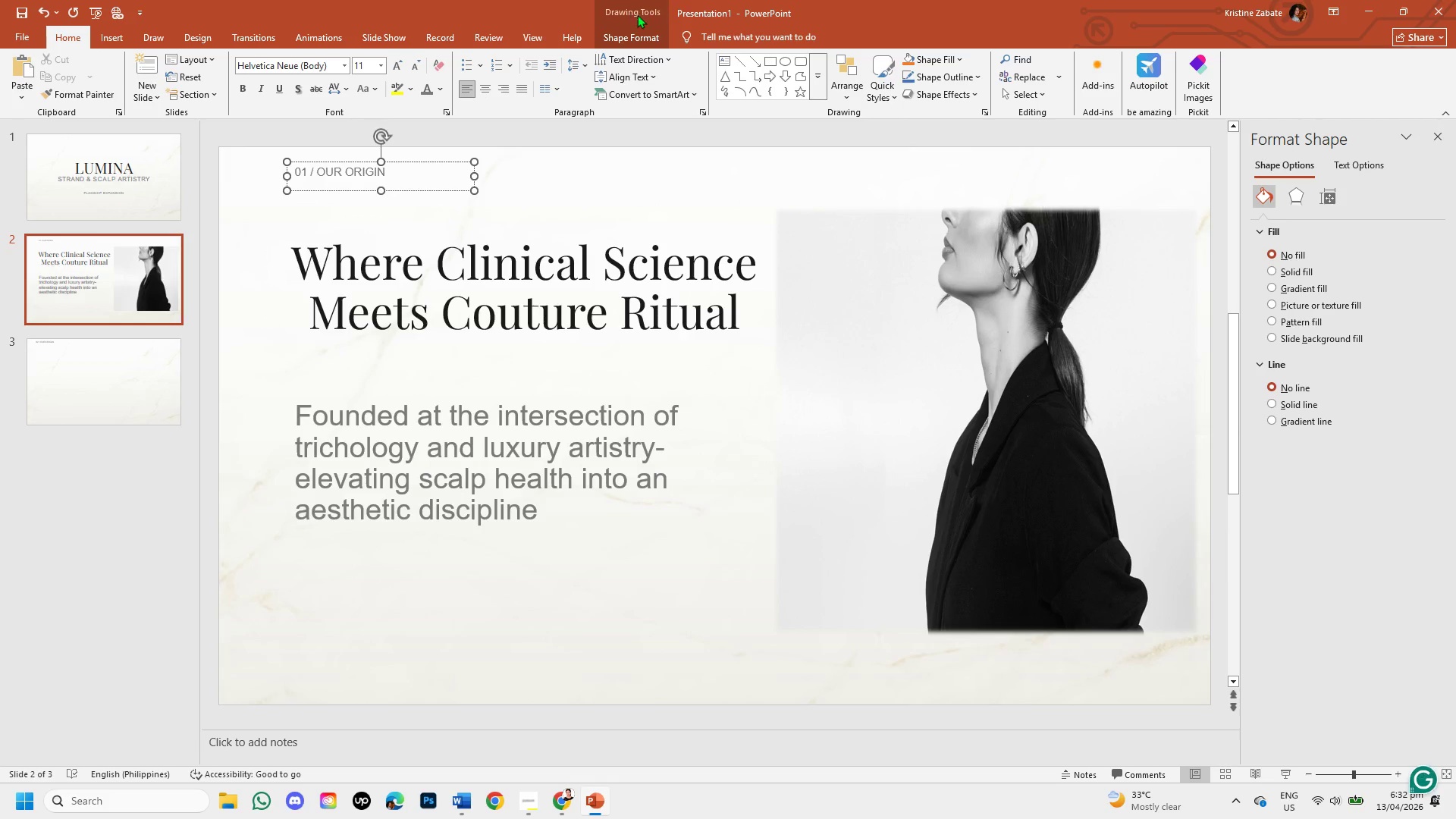 
left_click([533, 39])
 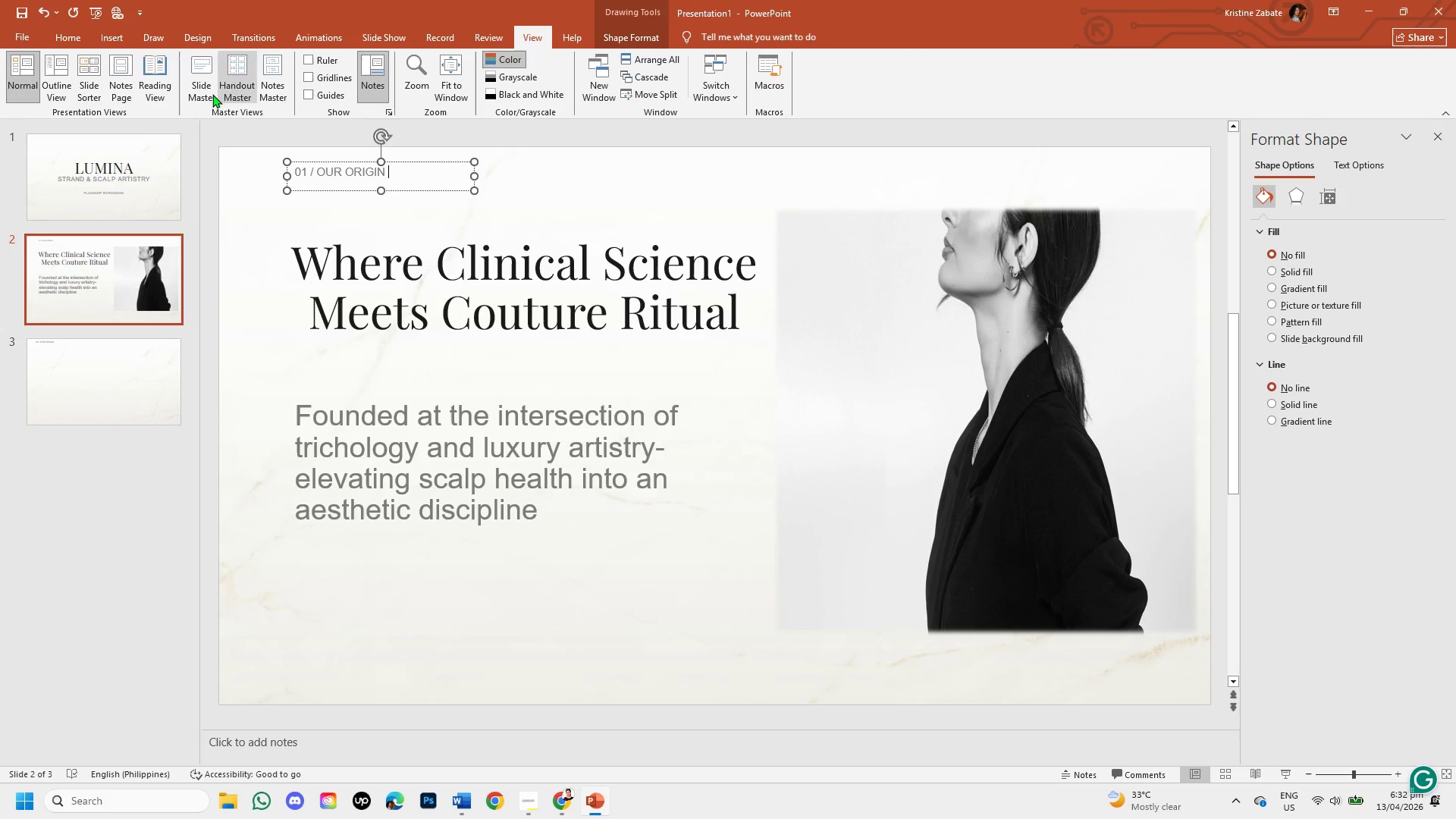 
left_click([199, 95])
 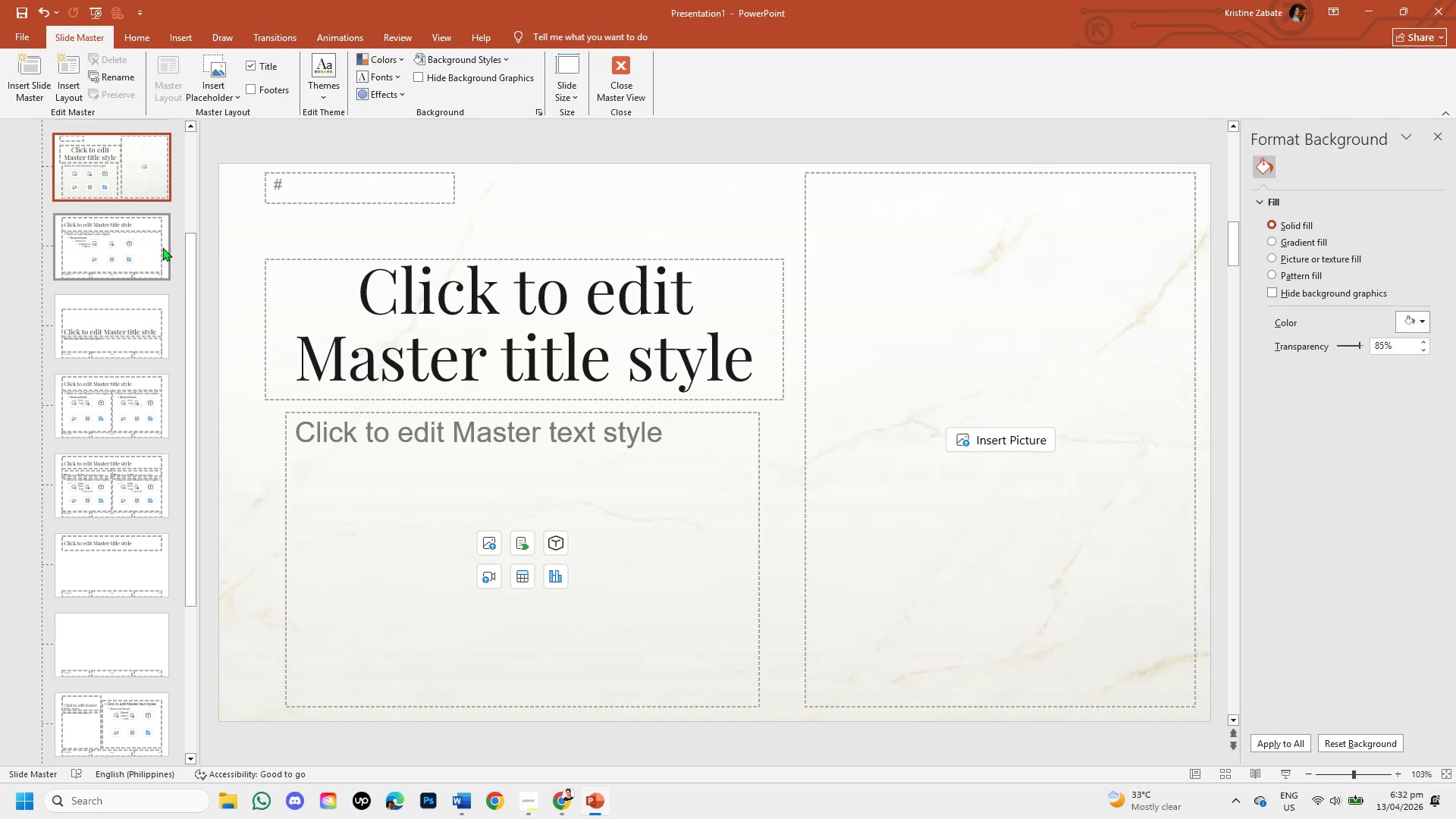 
left_click_drag(start_coordinate=[187, 259], to_coordinate=[199, 96])
 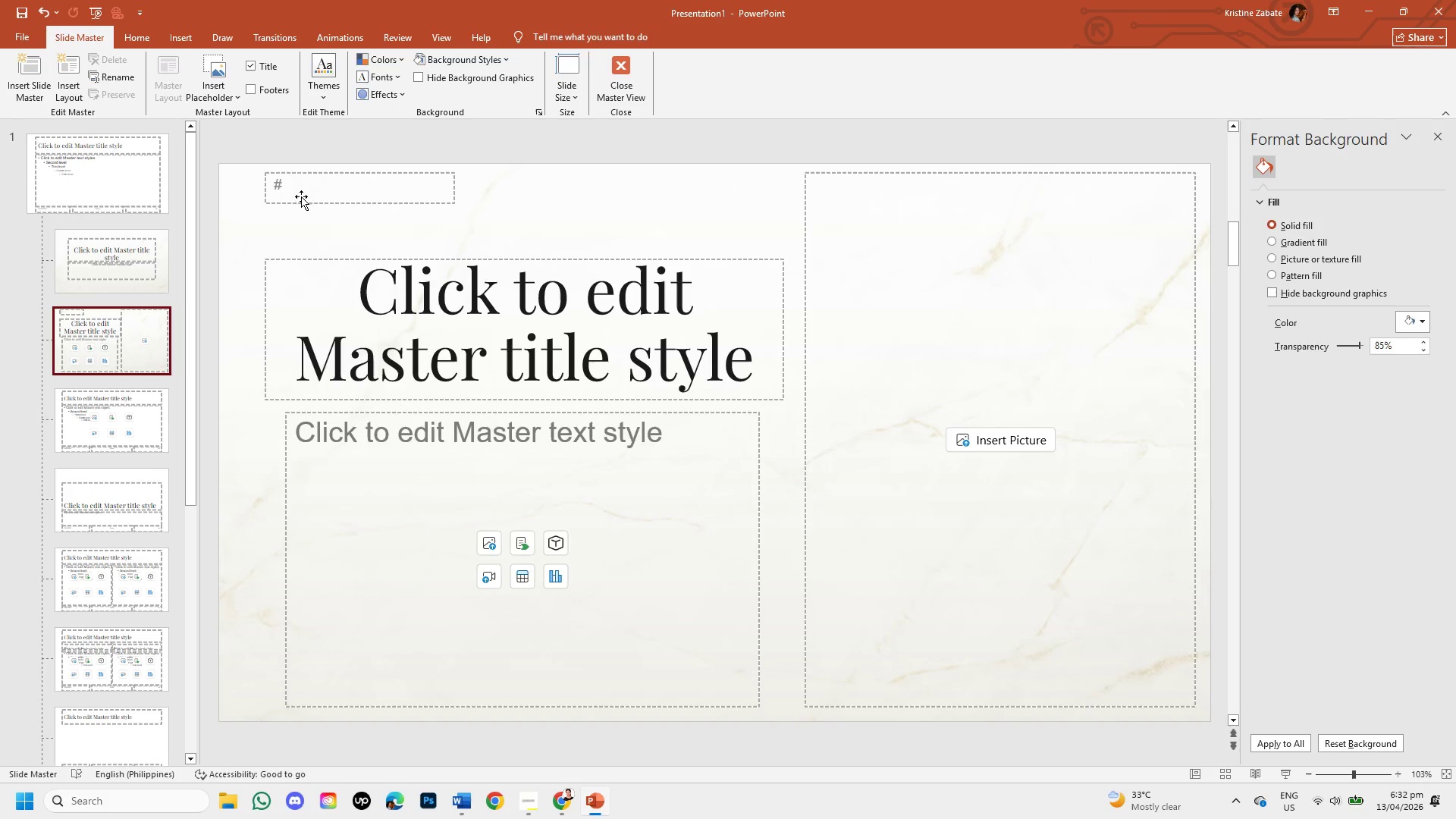 
left_click([291, 178])
 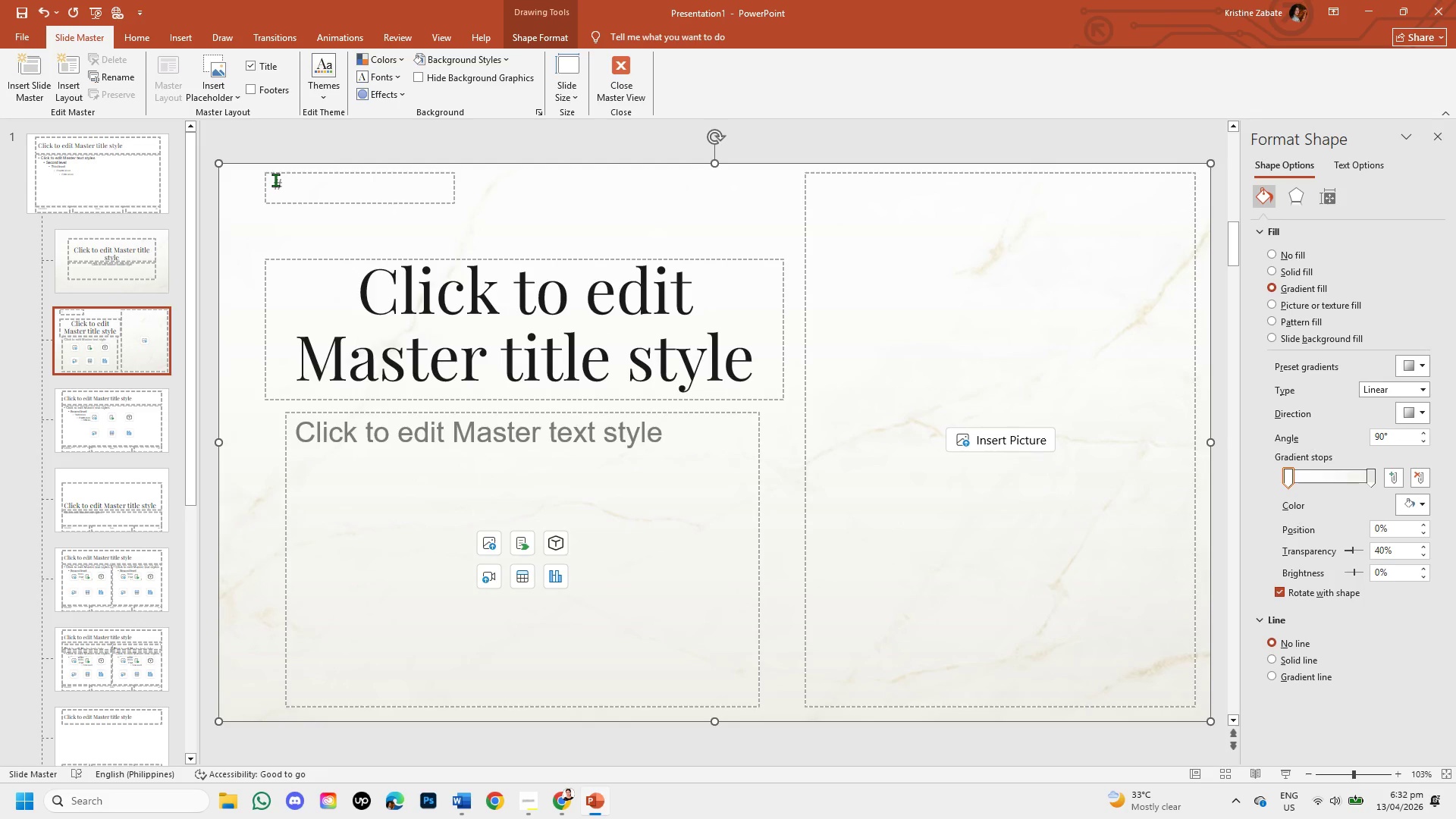 
left_click_drag(start_coordinate=[274, 180], to_coordinate=[297, 177])
 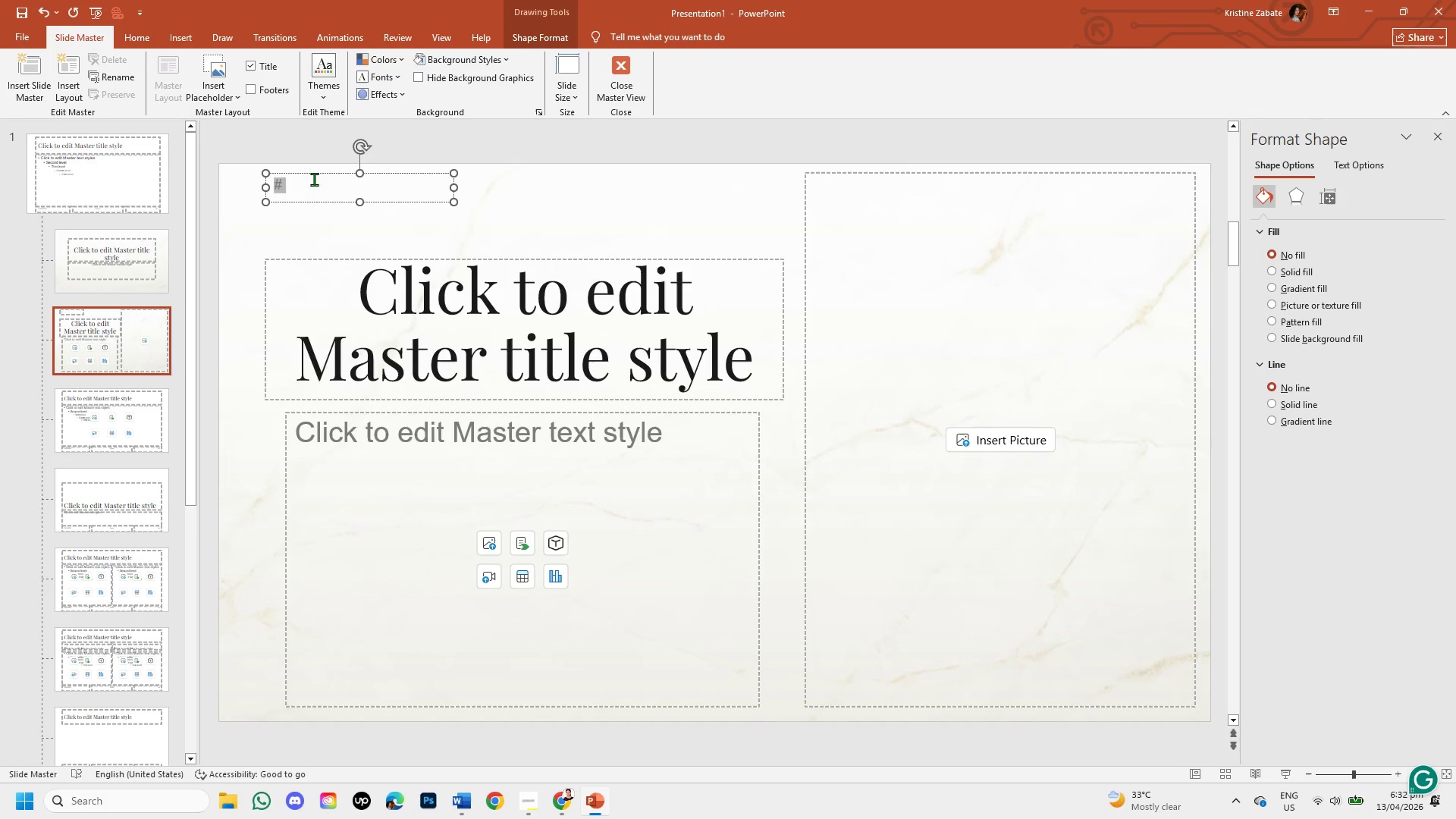 
right_click([316, 165])
 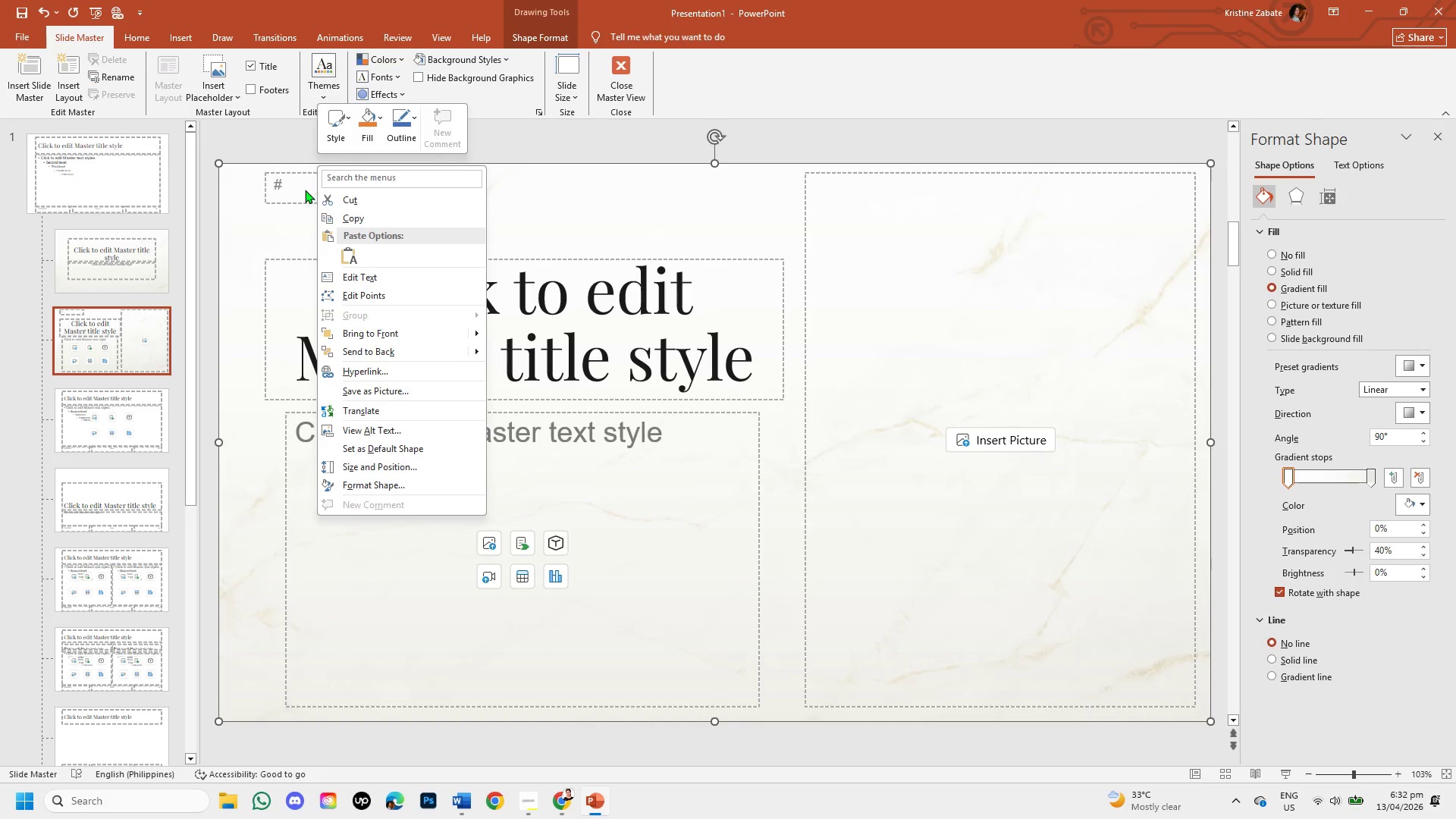 
left_click([281, 196])
 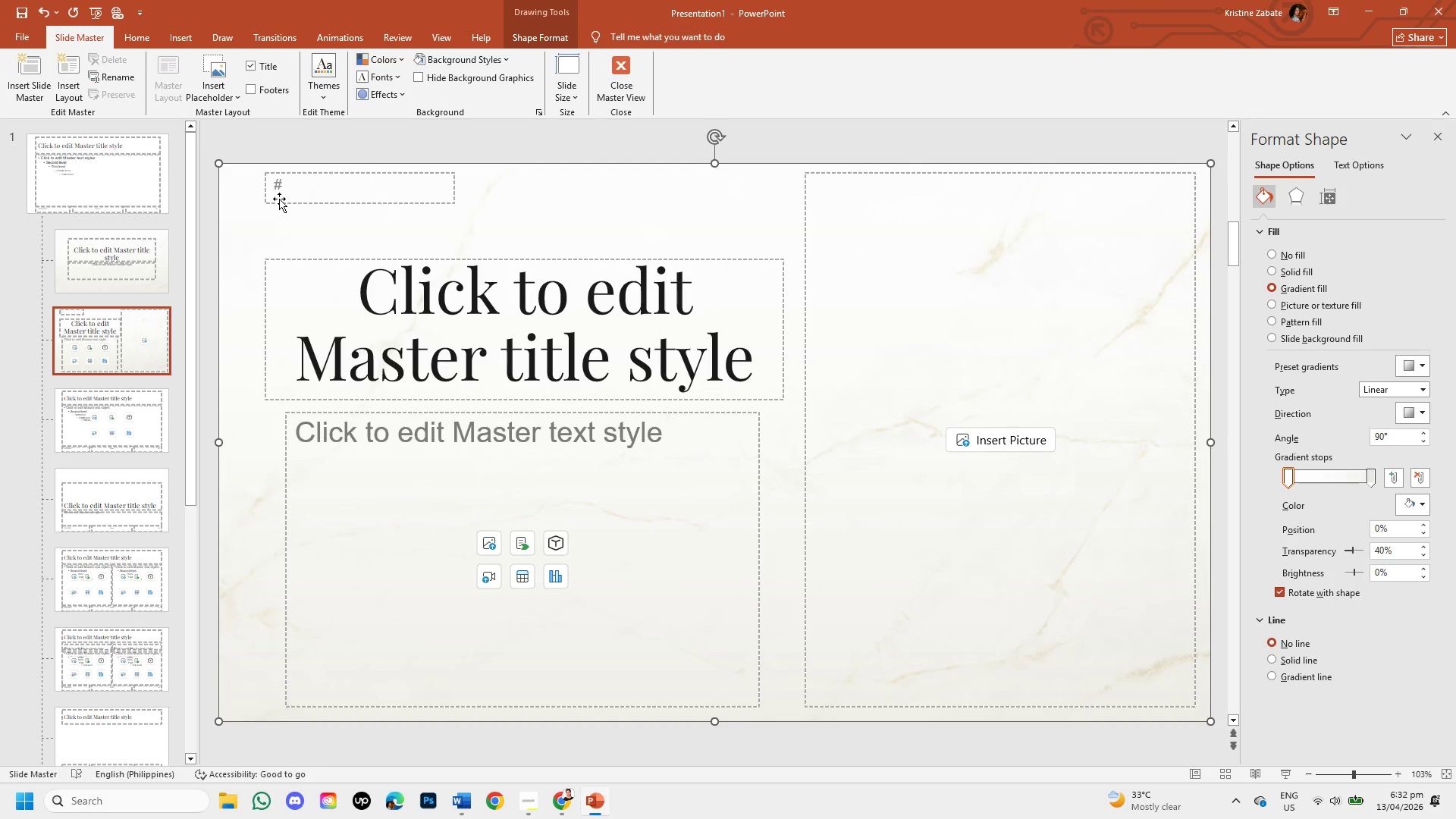 
left_click([279, 199])
 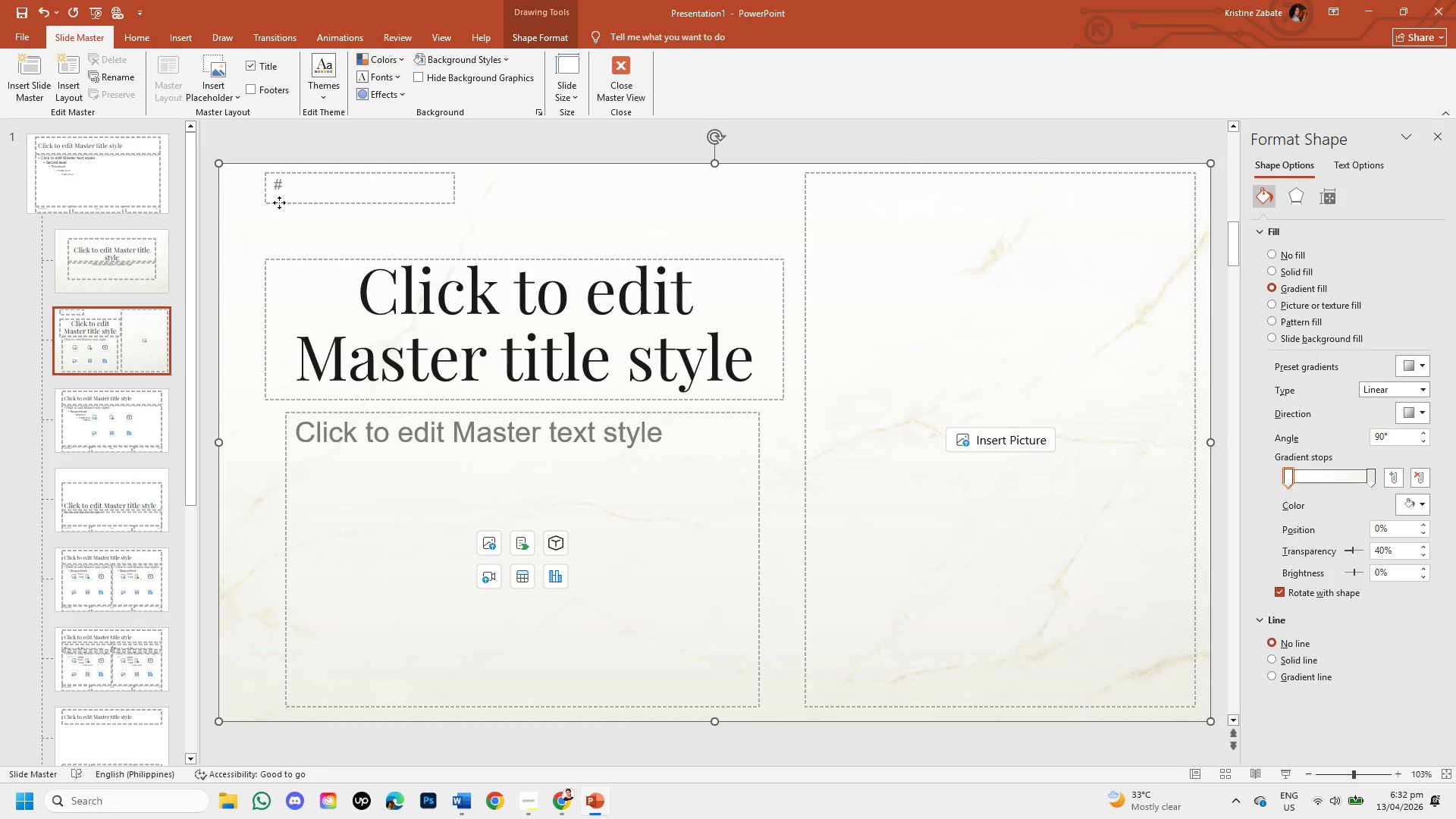 
left_click([279, 202])
 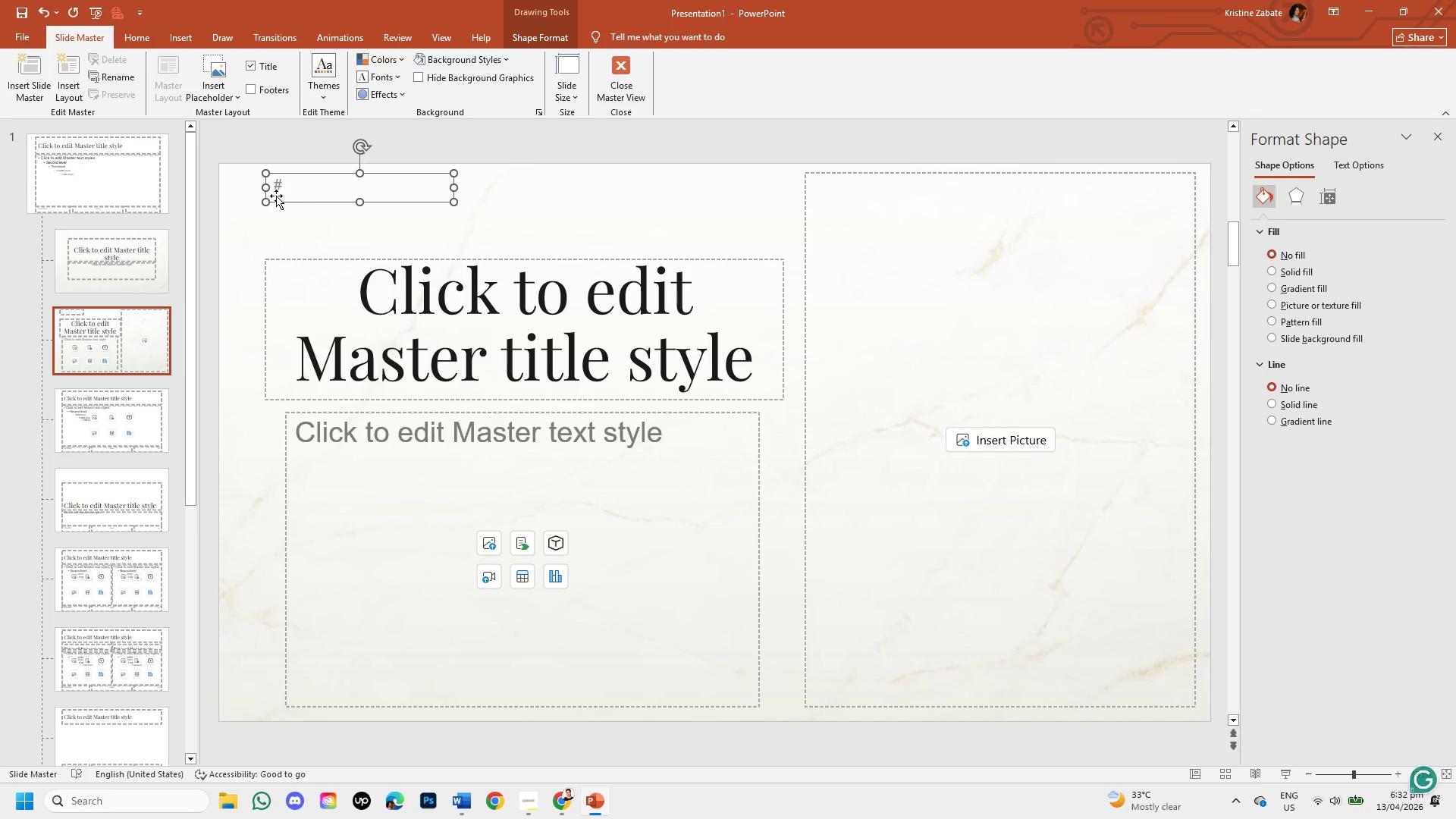 
left_click([273, 180])
 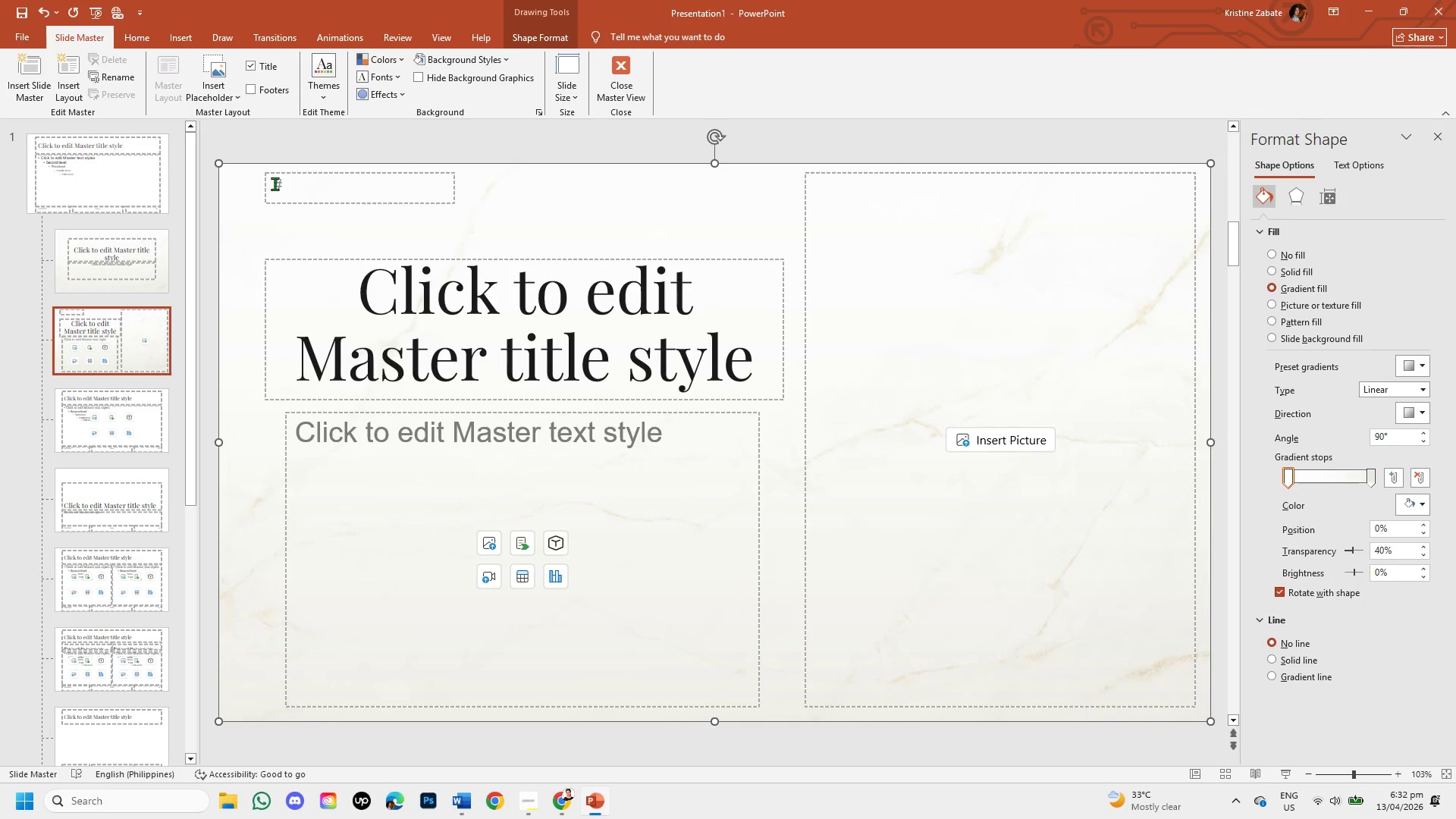 
left_click_drag(start_coordinate=[275, 184], to_coordinate=[297, 184])
 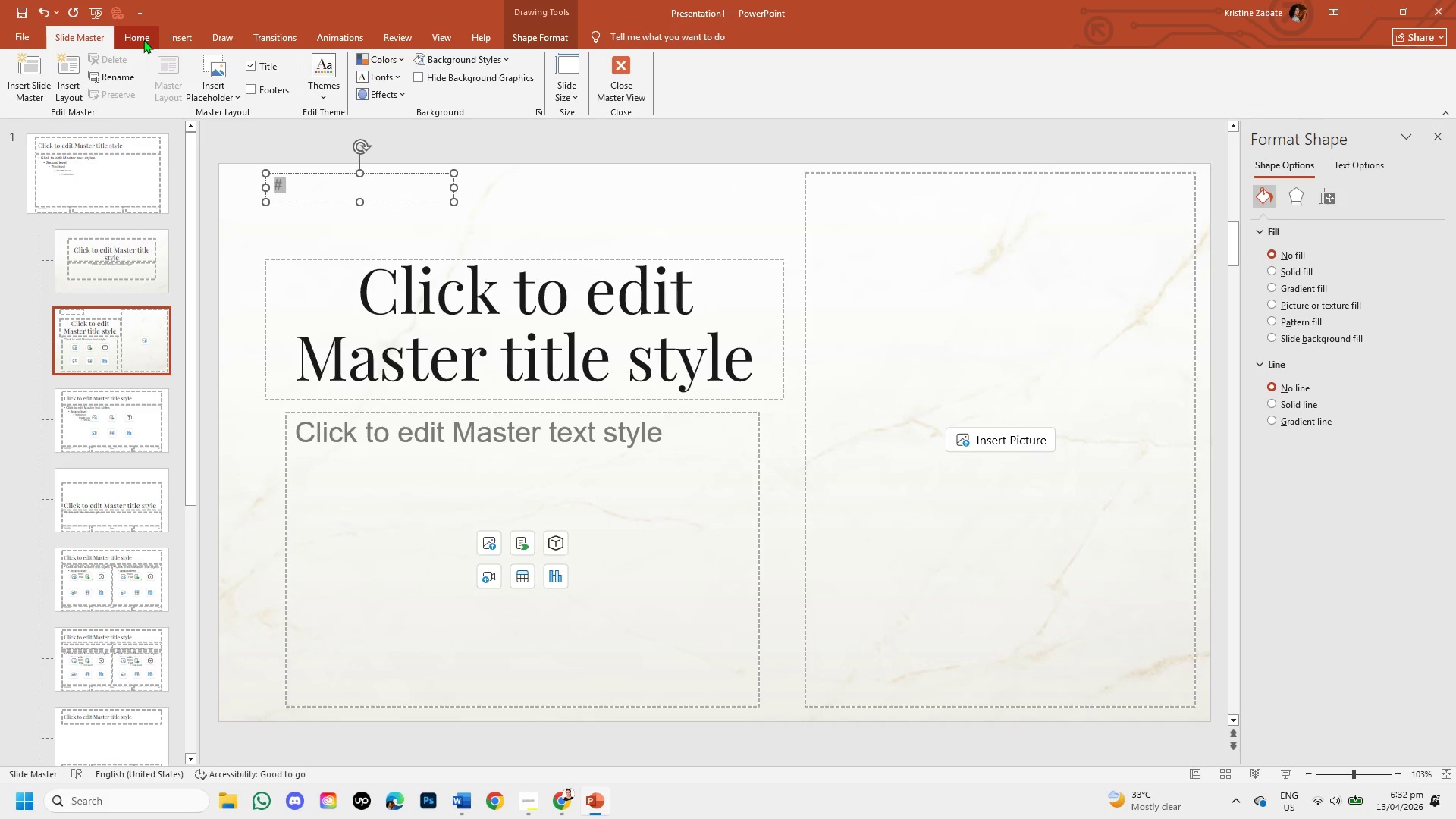 
left_click([143, 39])
 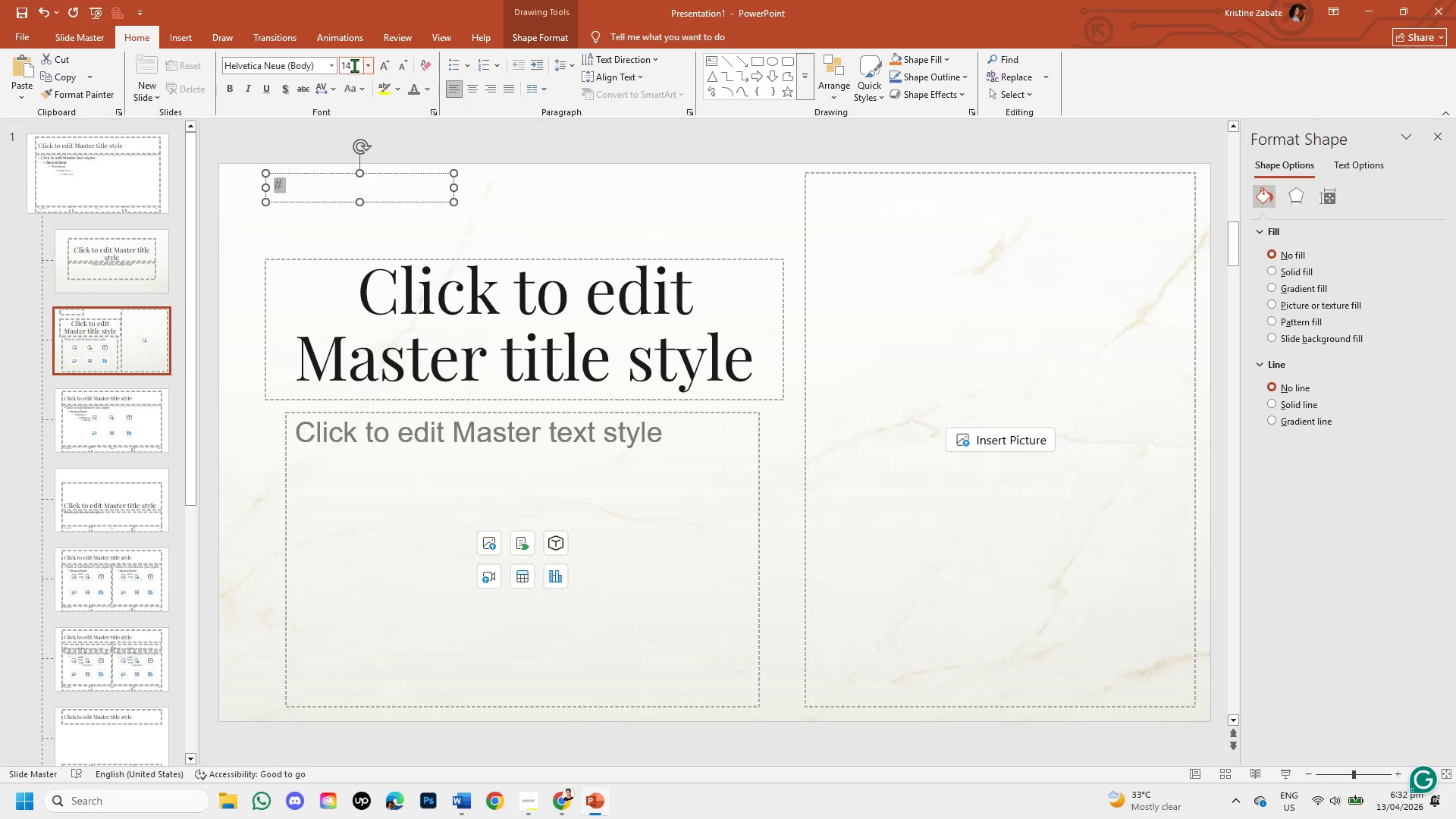 
double_click([354, 65])
 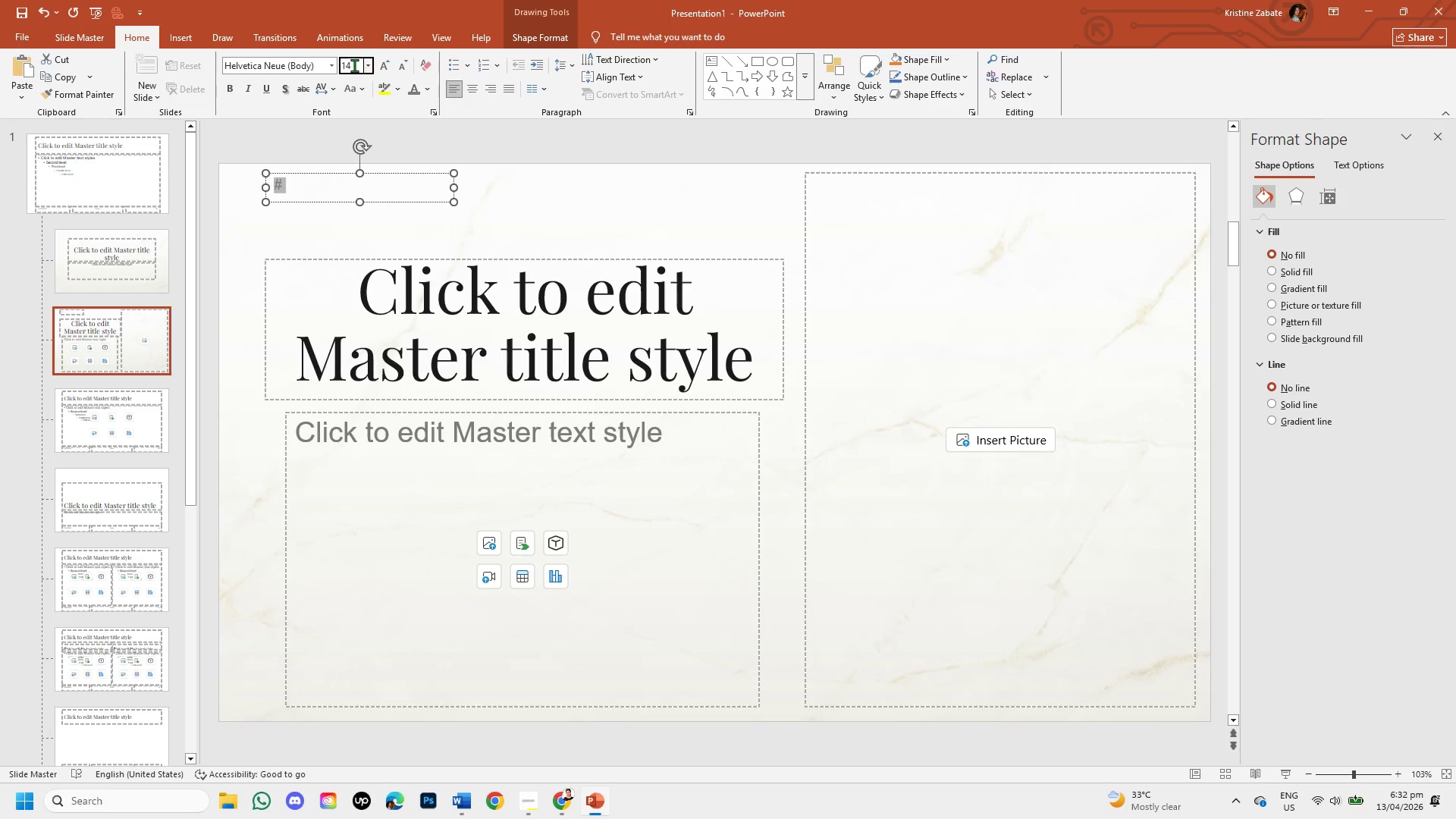 
key(Backspace)
 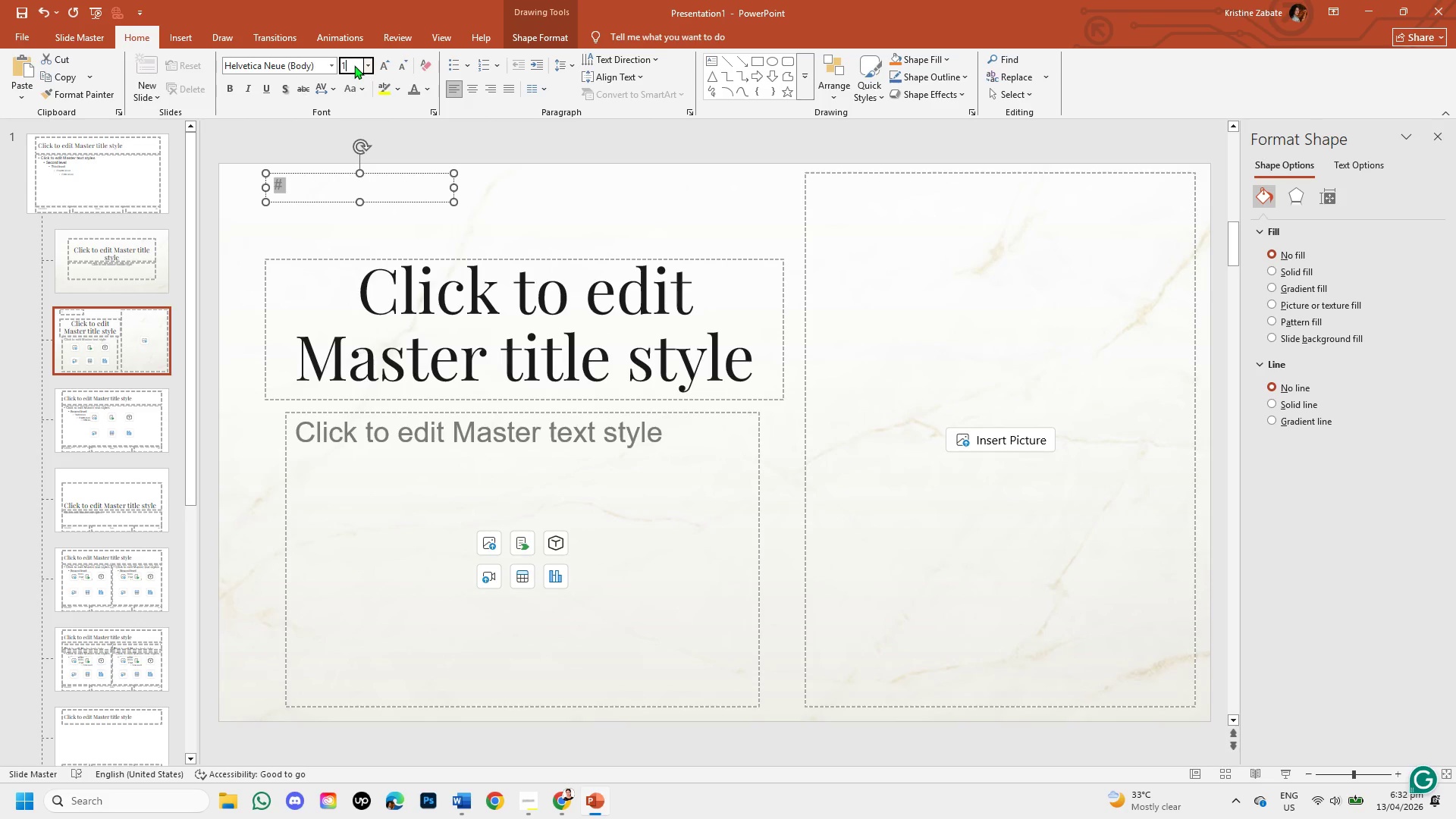 
key(Numpad7)
 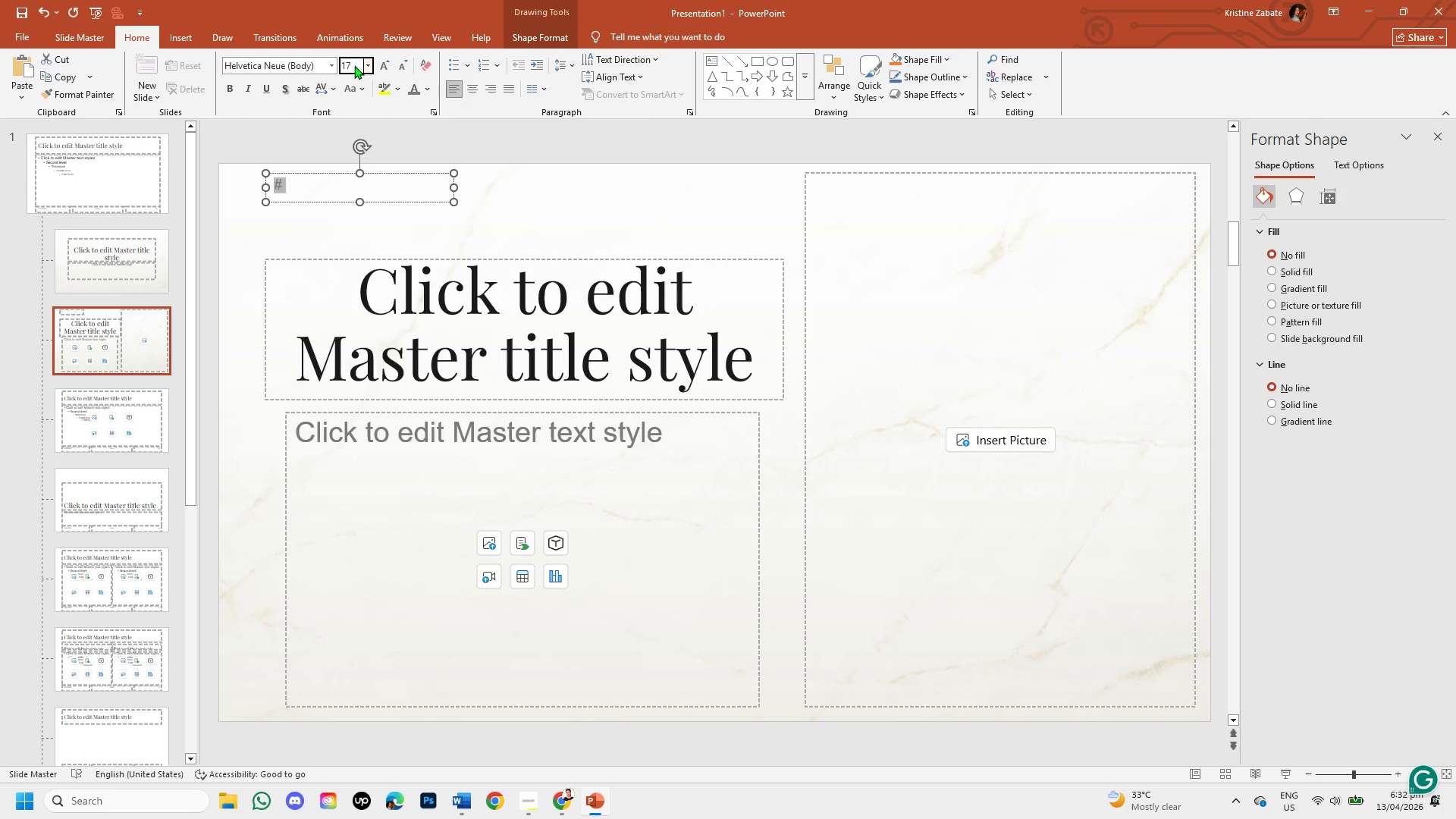 
key(Backspace)
 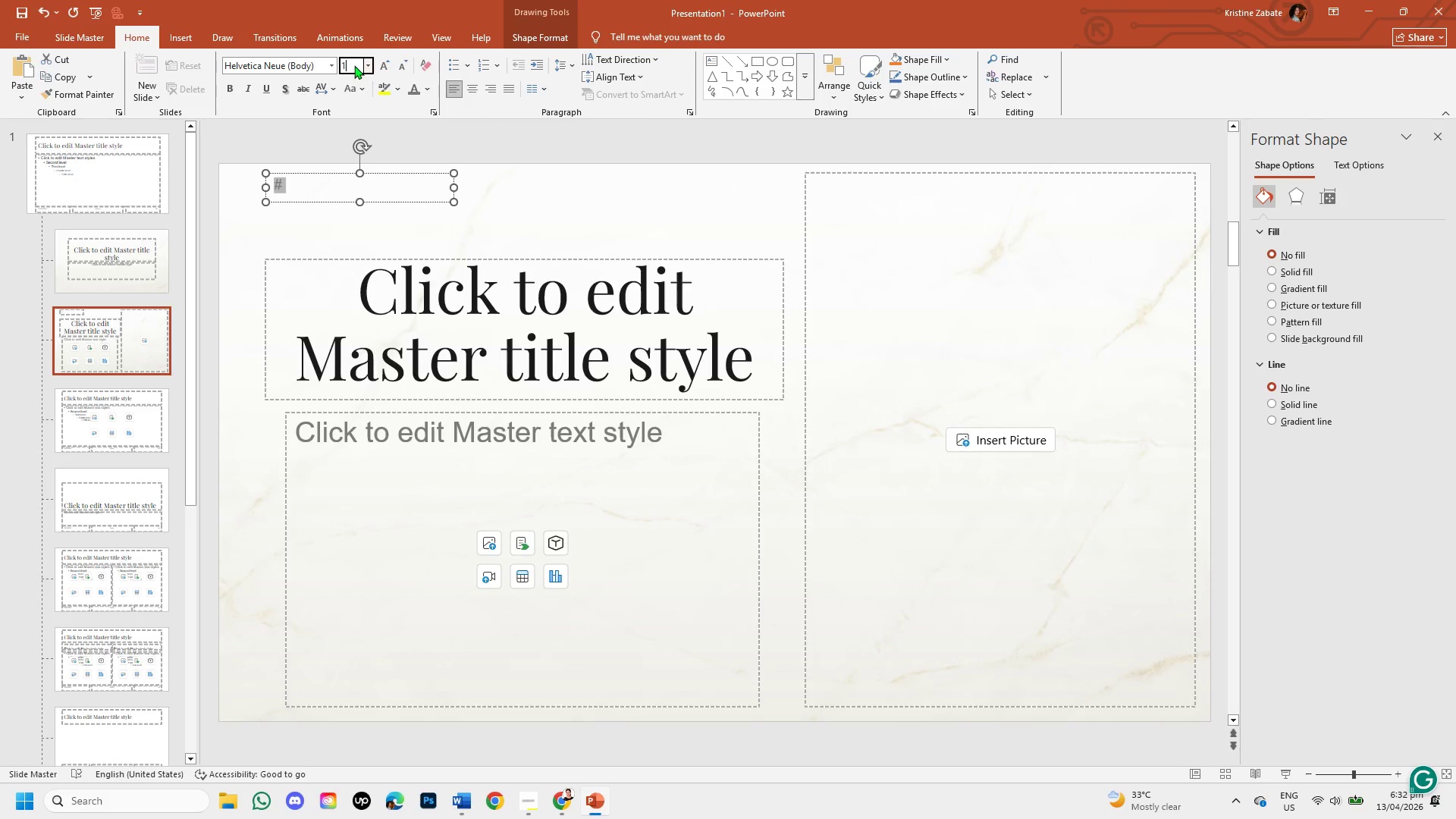 
key(Numpad1)
 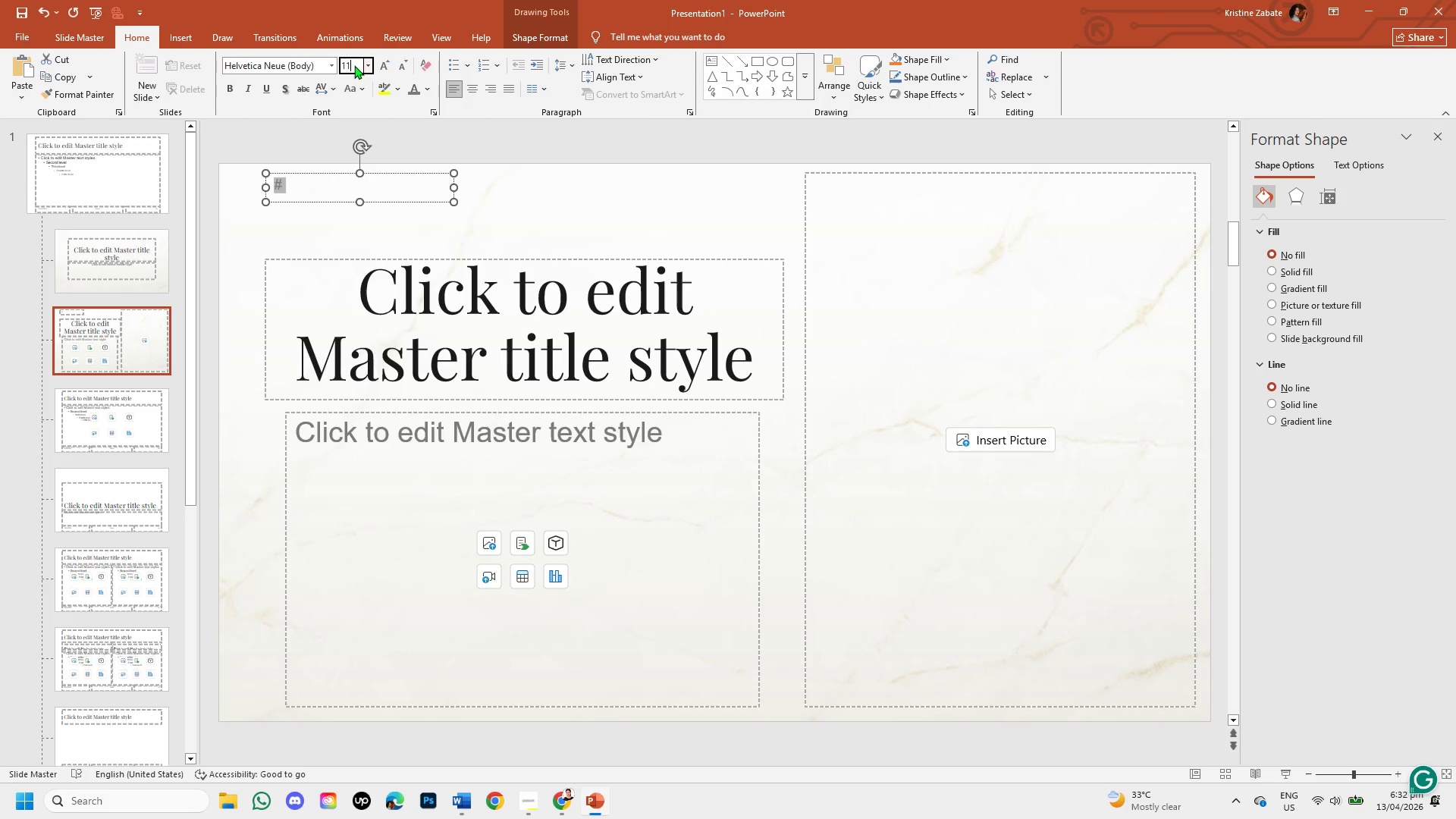 
key(Enter)
 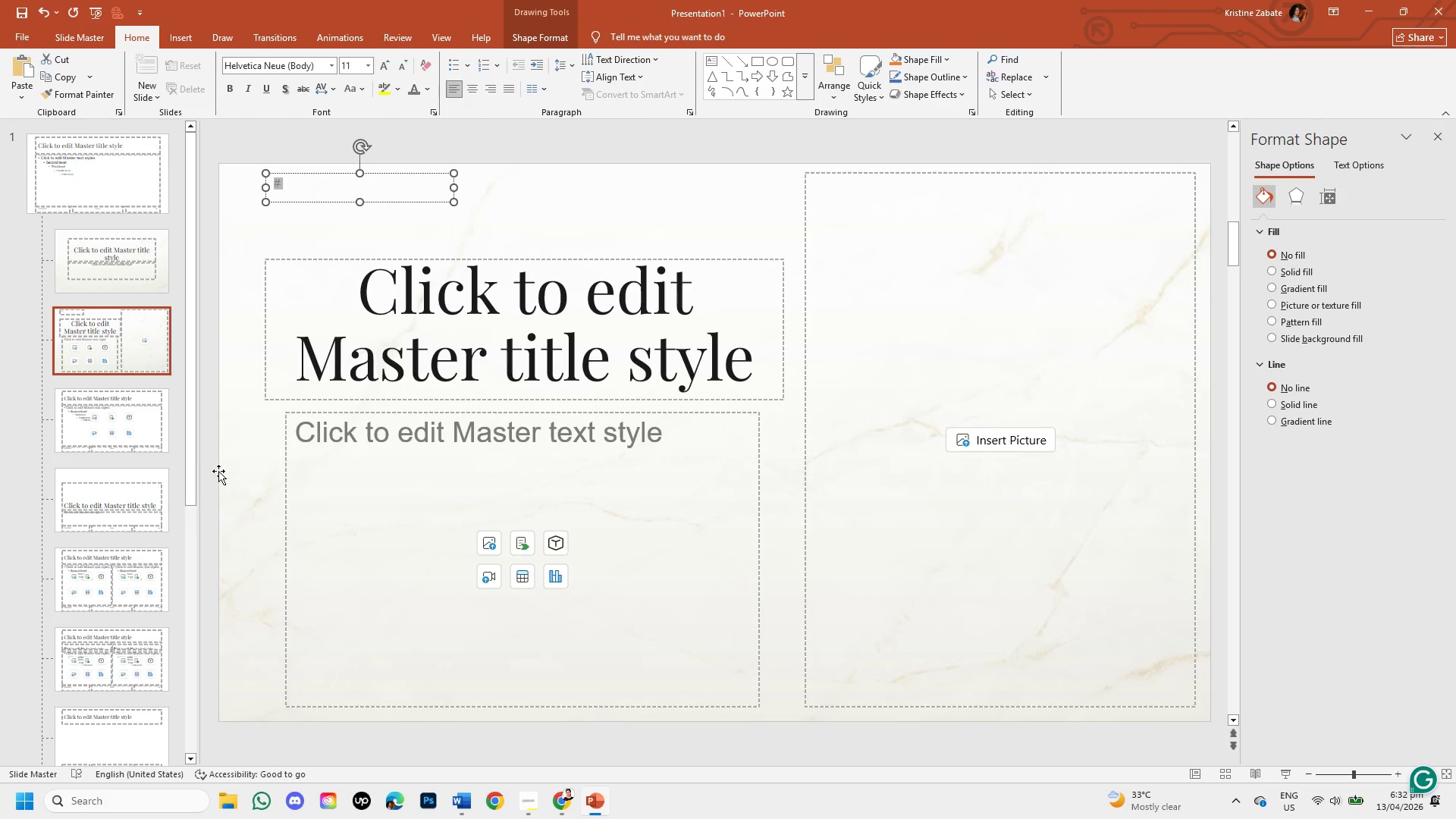 
left_click([234, 473])
 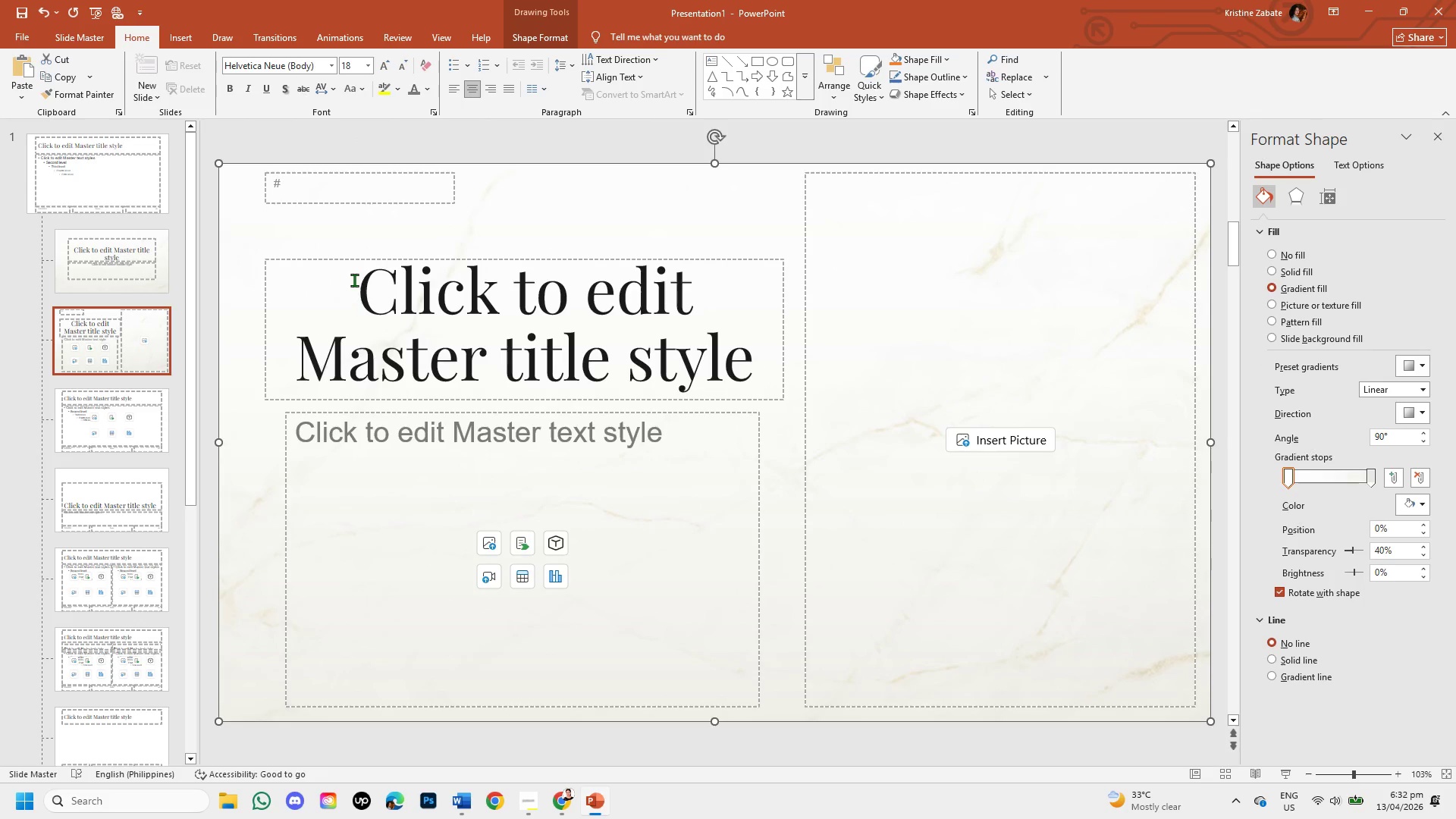 
left_click([359, 271])
 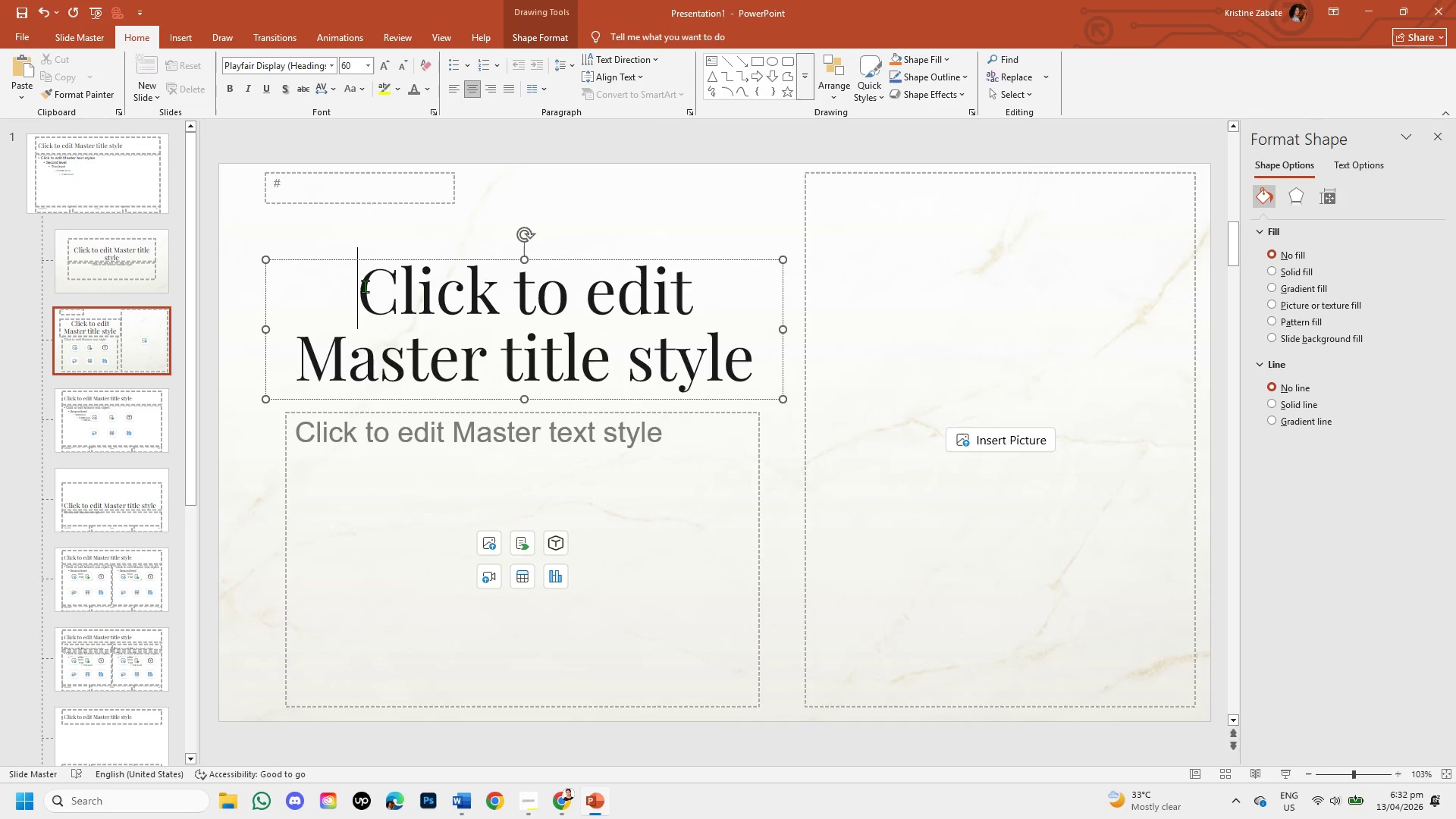 
left_click_drag(start_coordinate=[359, 286], to_coordinate=[757, 343])
 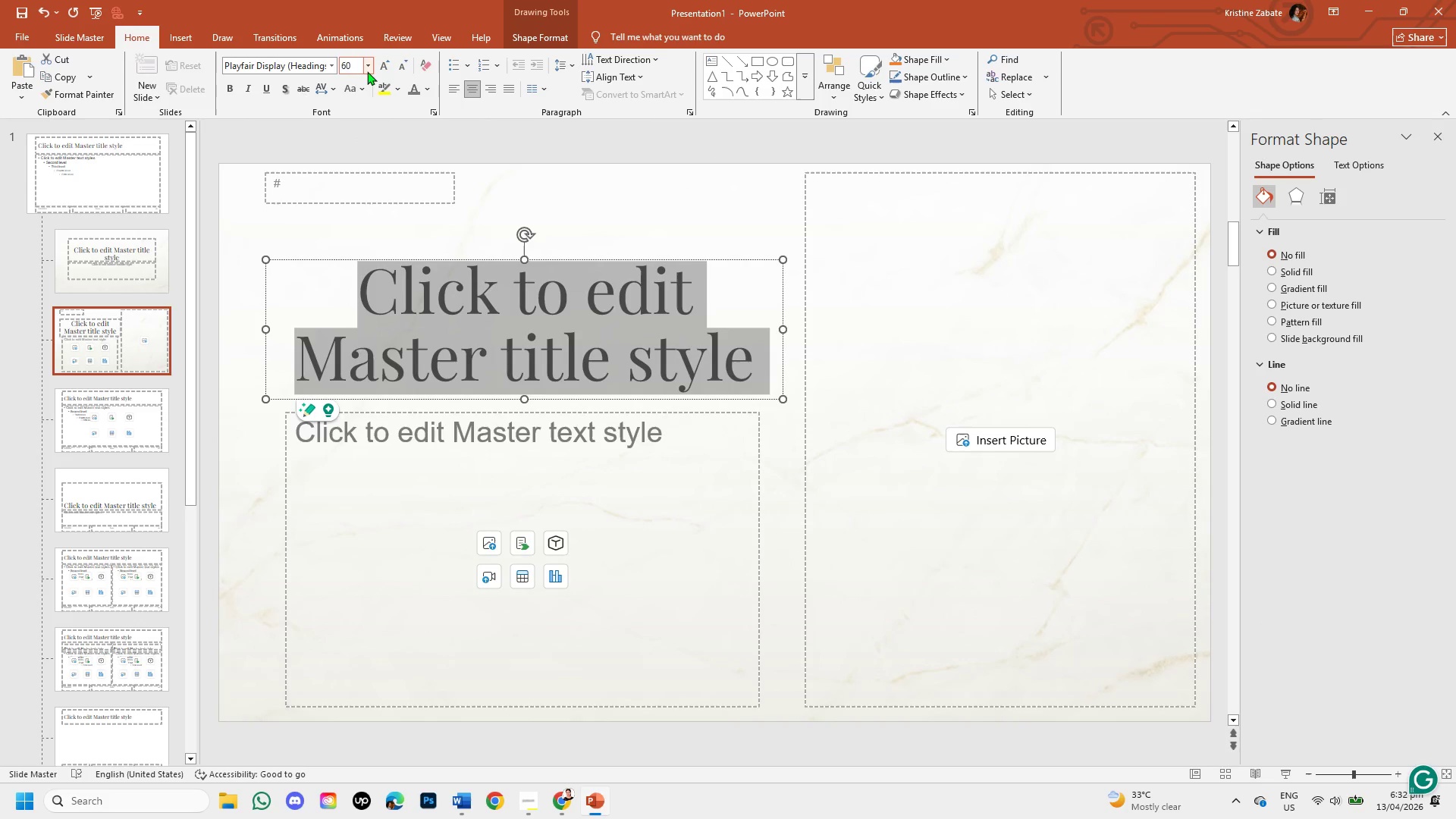 
left_click([348, 64])
 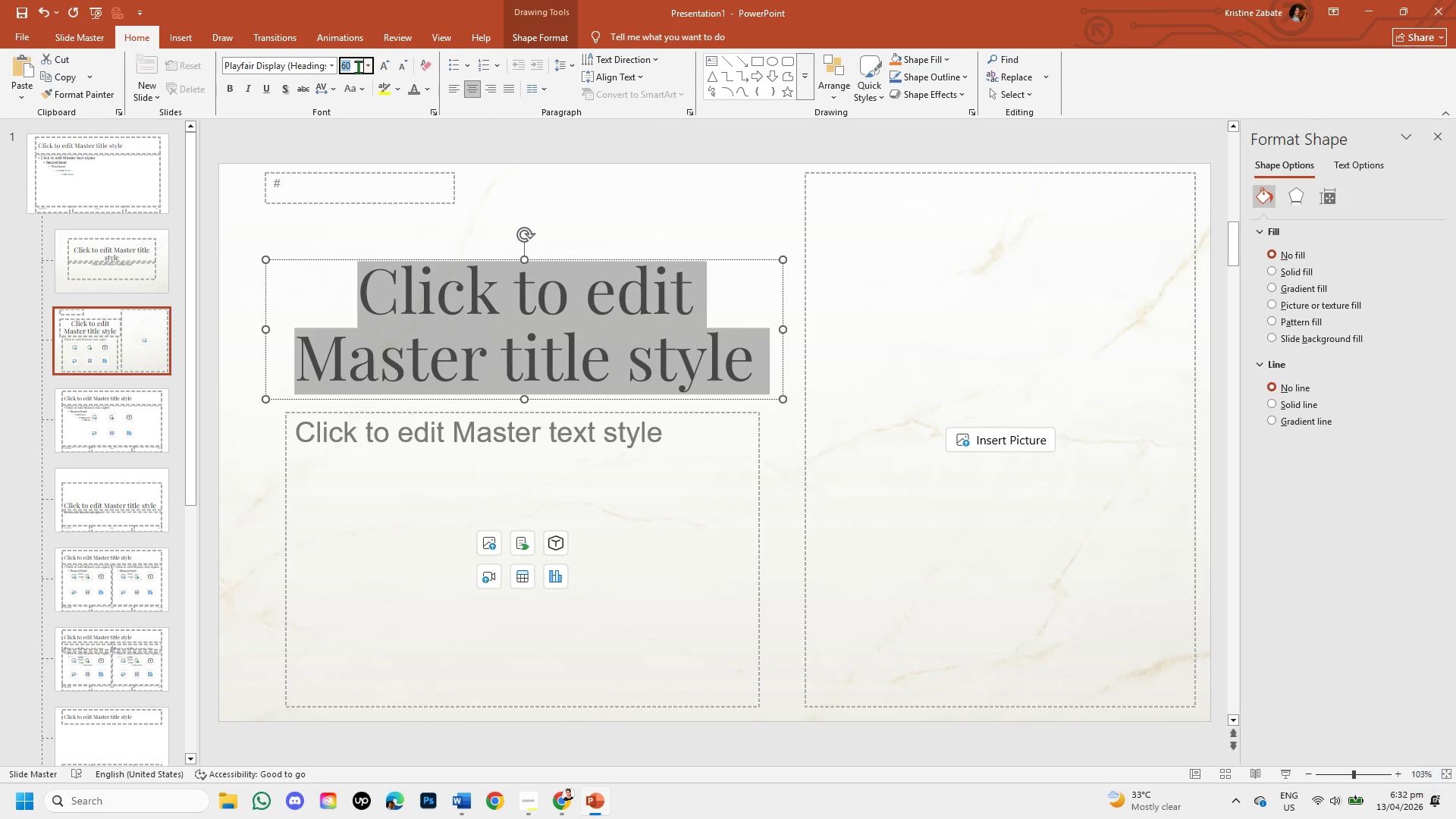 
left_click([358, 67])
 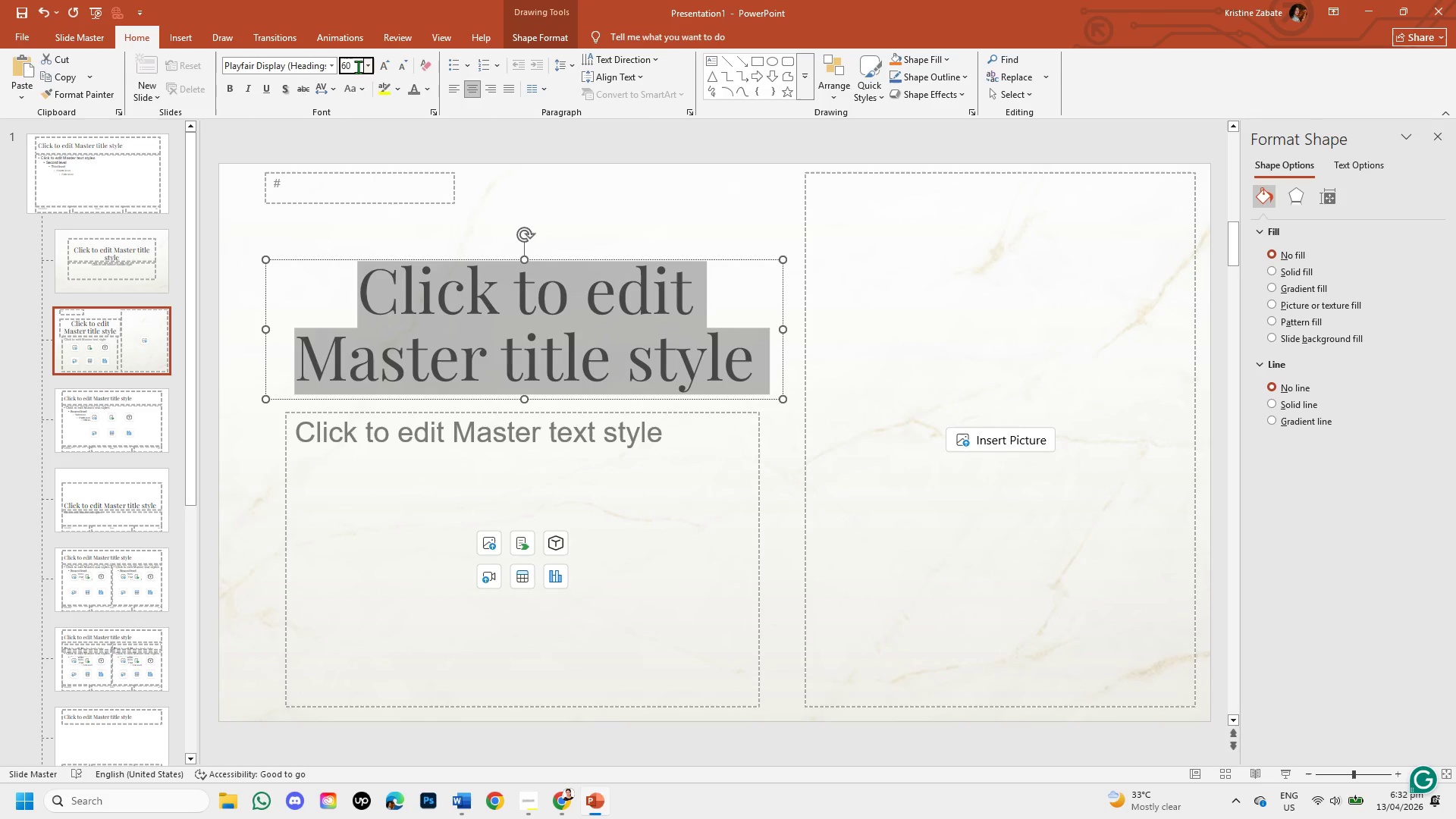 
key(Backspace)
 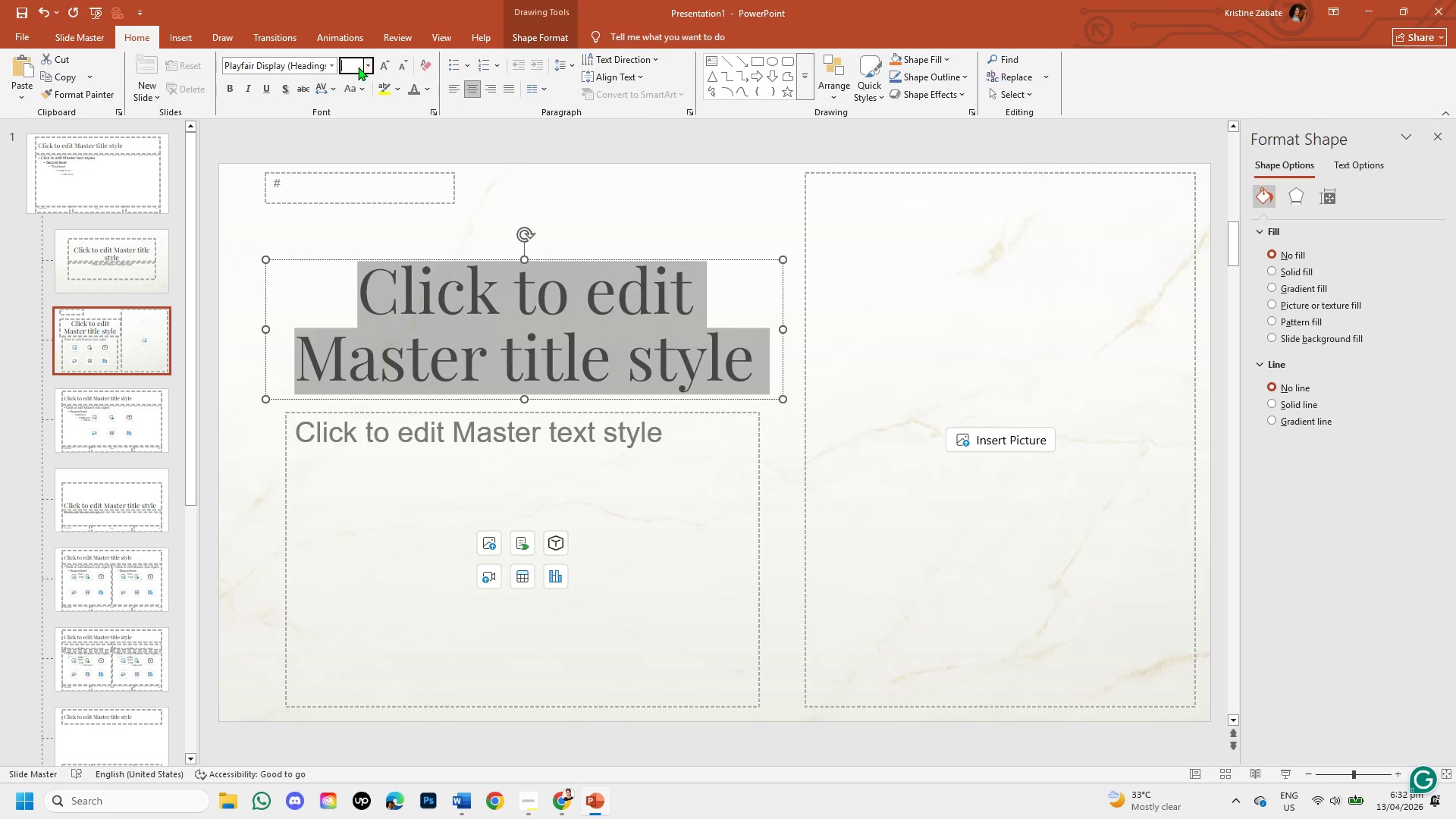 
key(Backspace)
 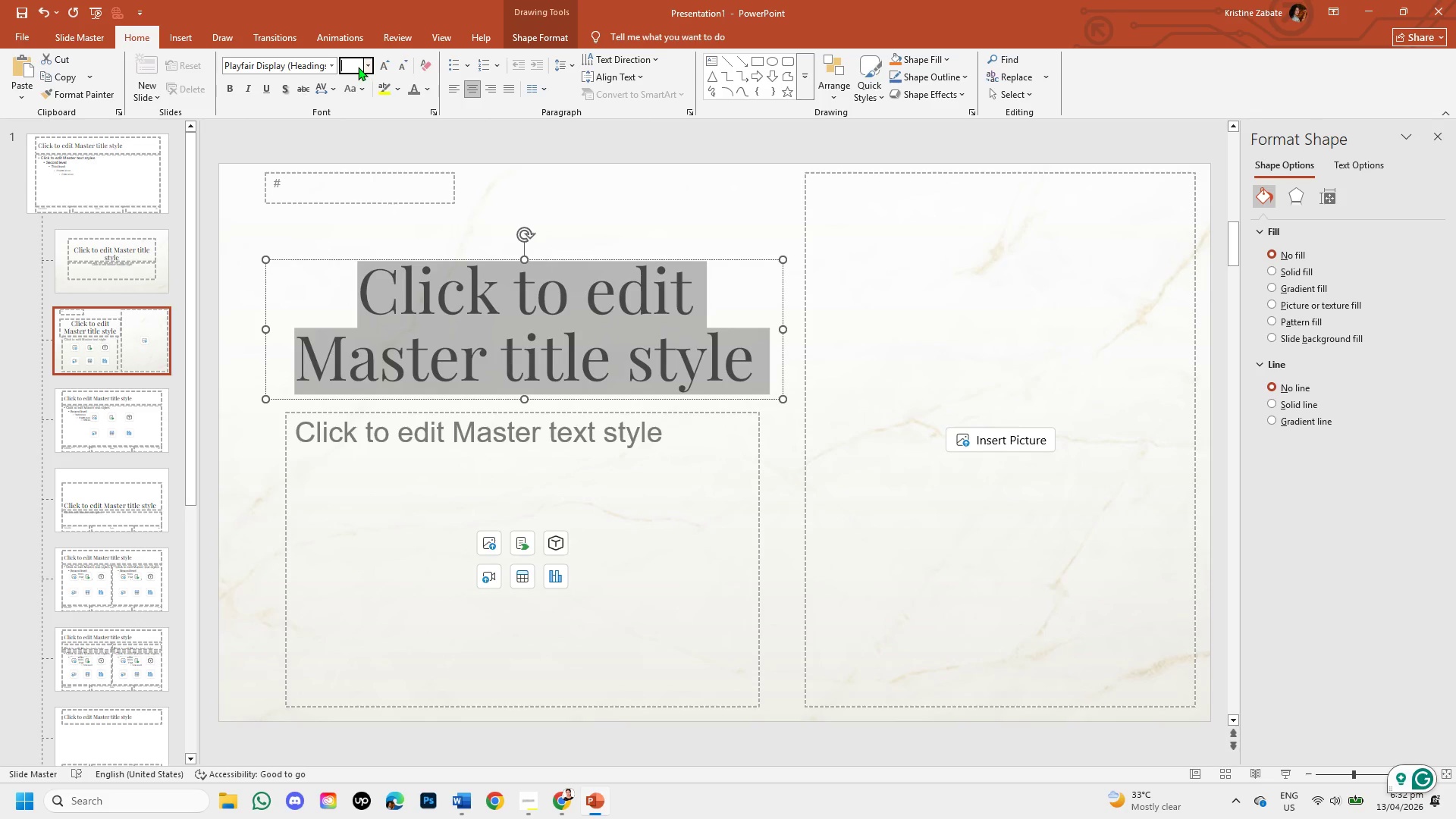 
key(Numpad4)
 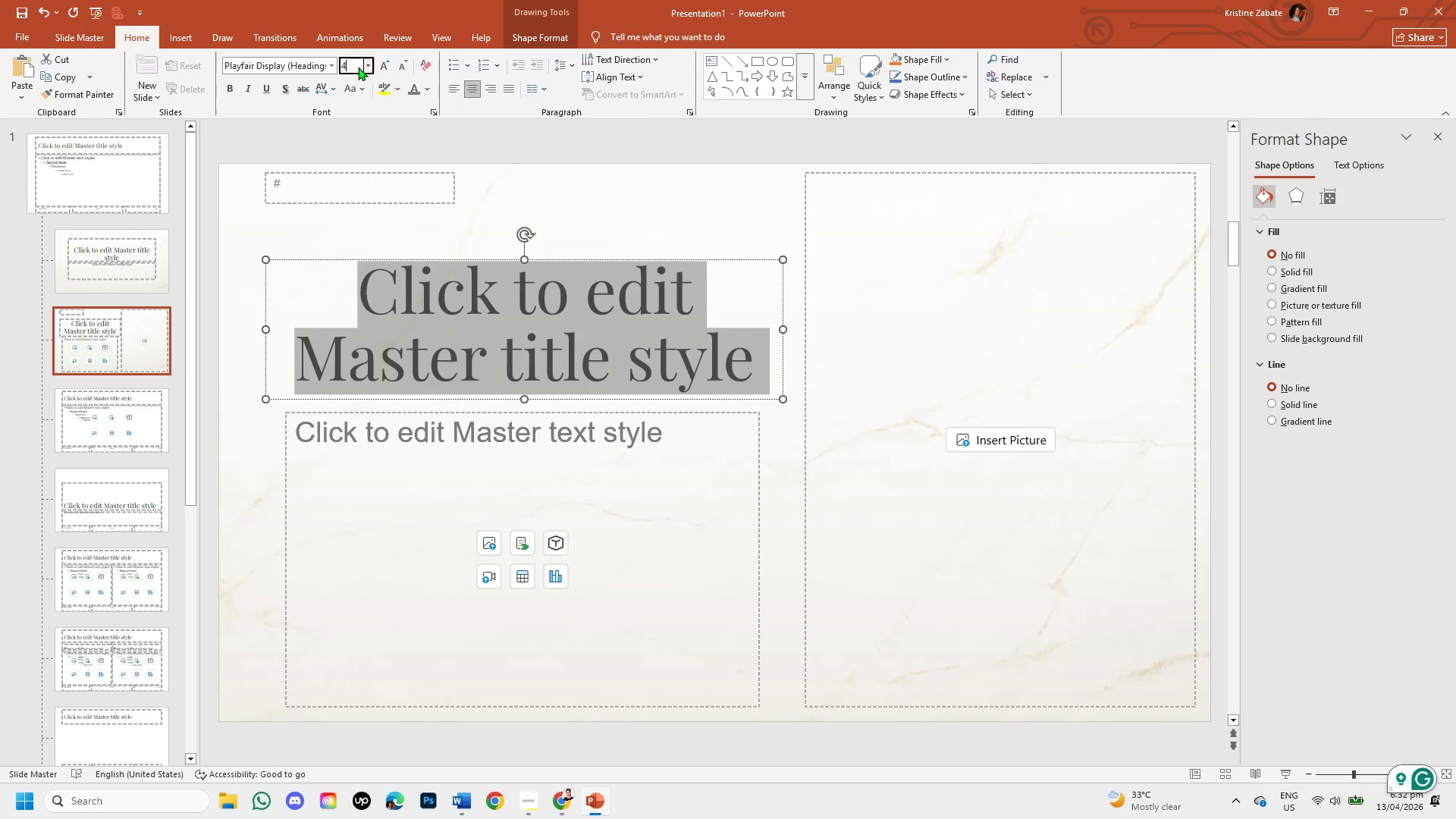 
key(Numpad4)
 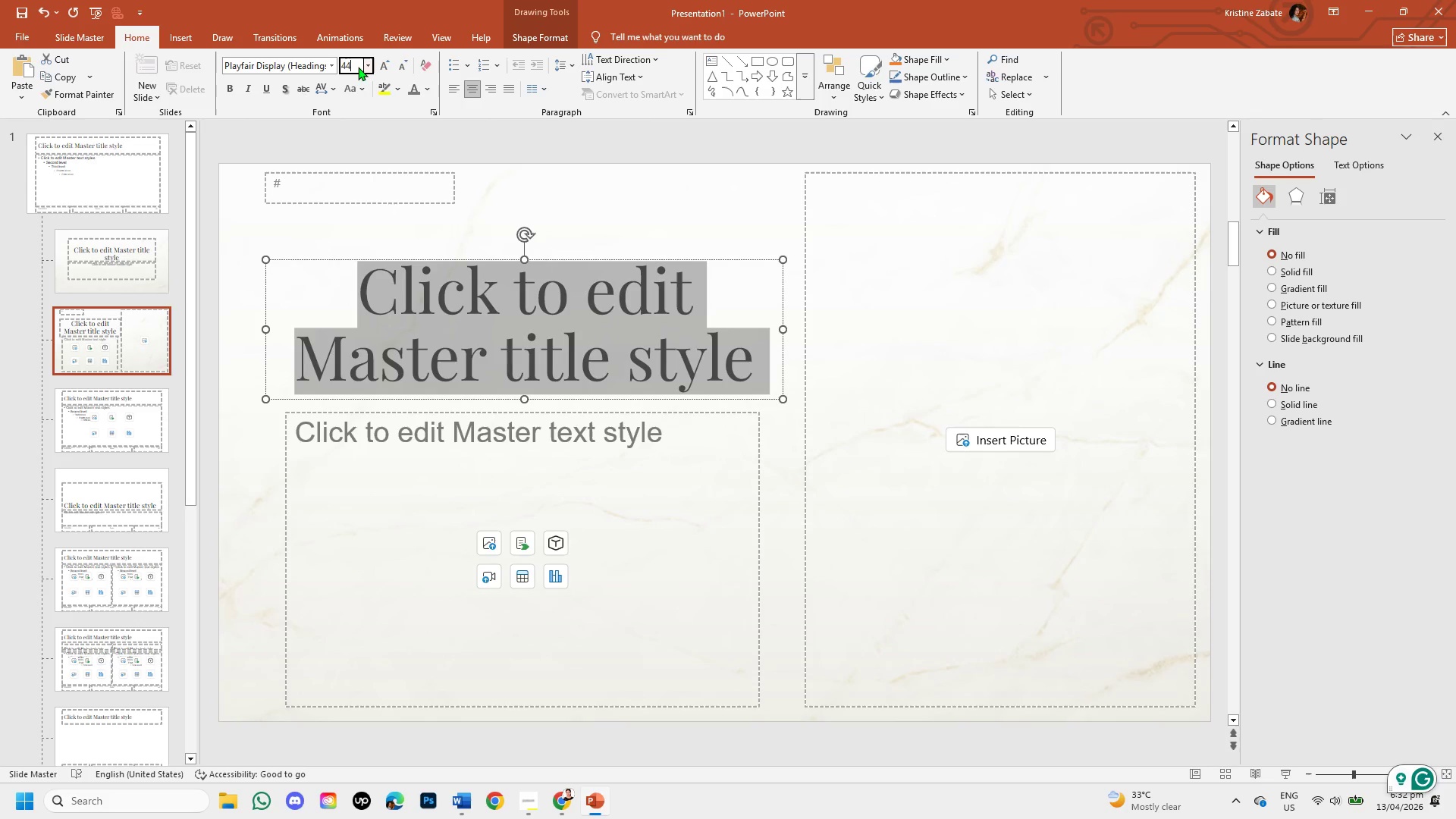 
key(Enter)
 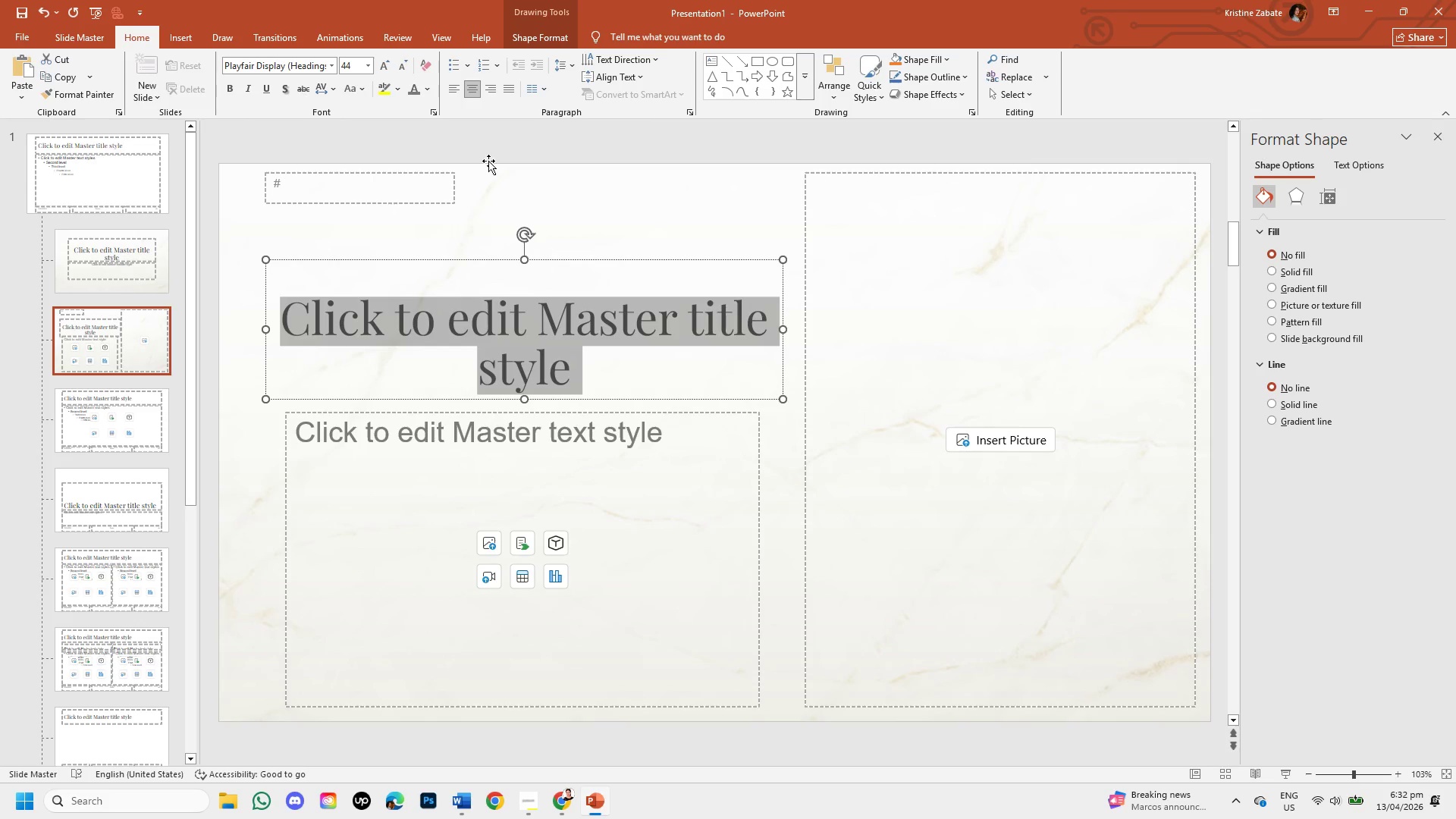 
left_click([554, 219])
 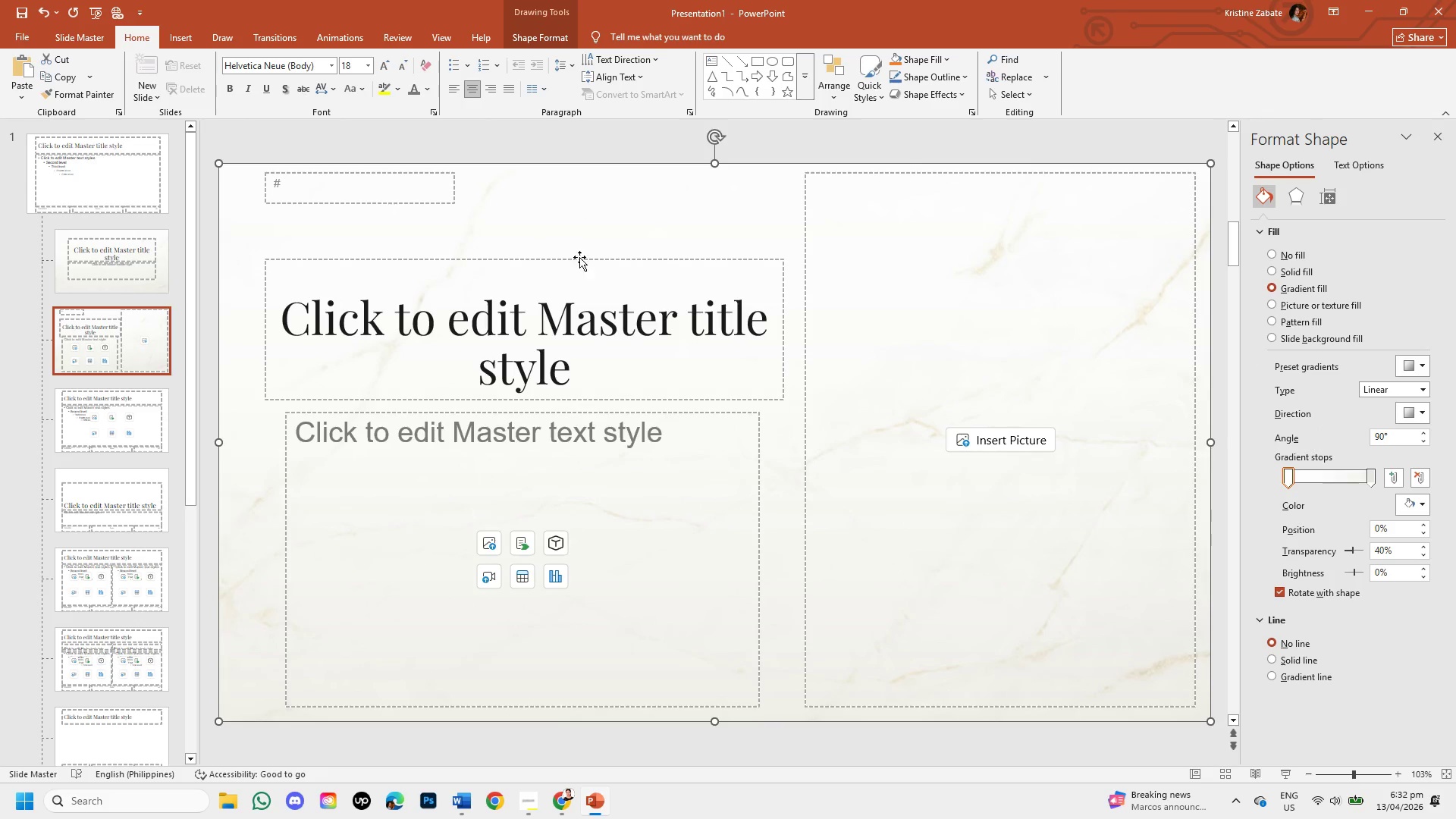 
left_click([546, 334])
 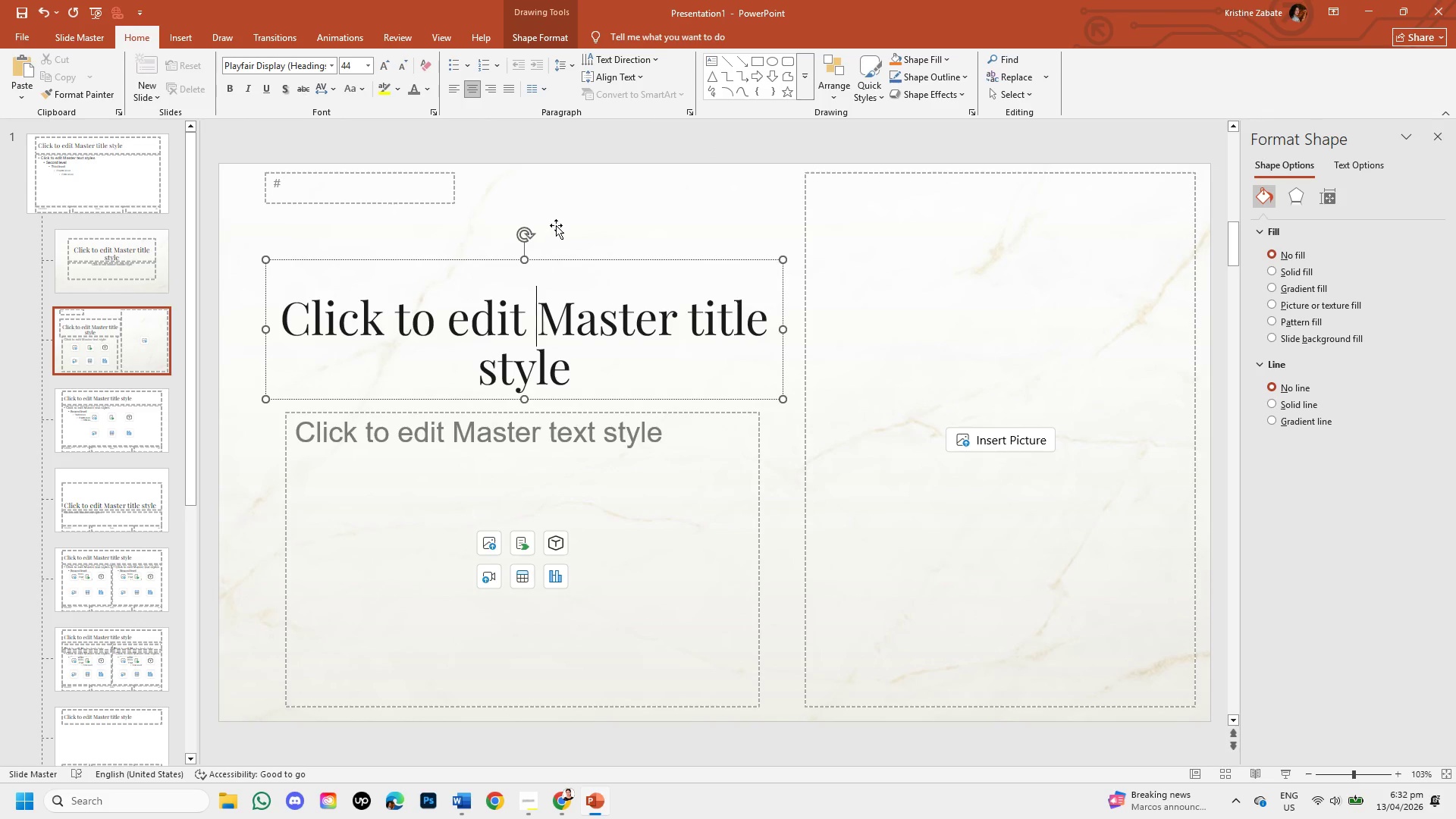 
left_click([556, 224])
 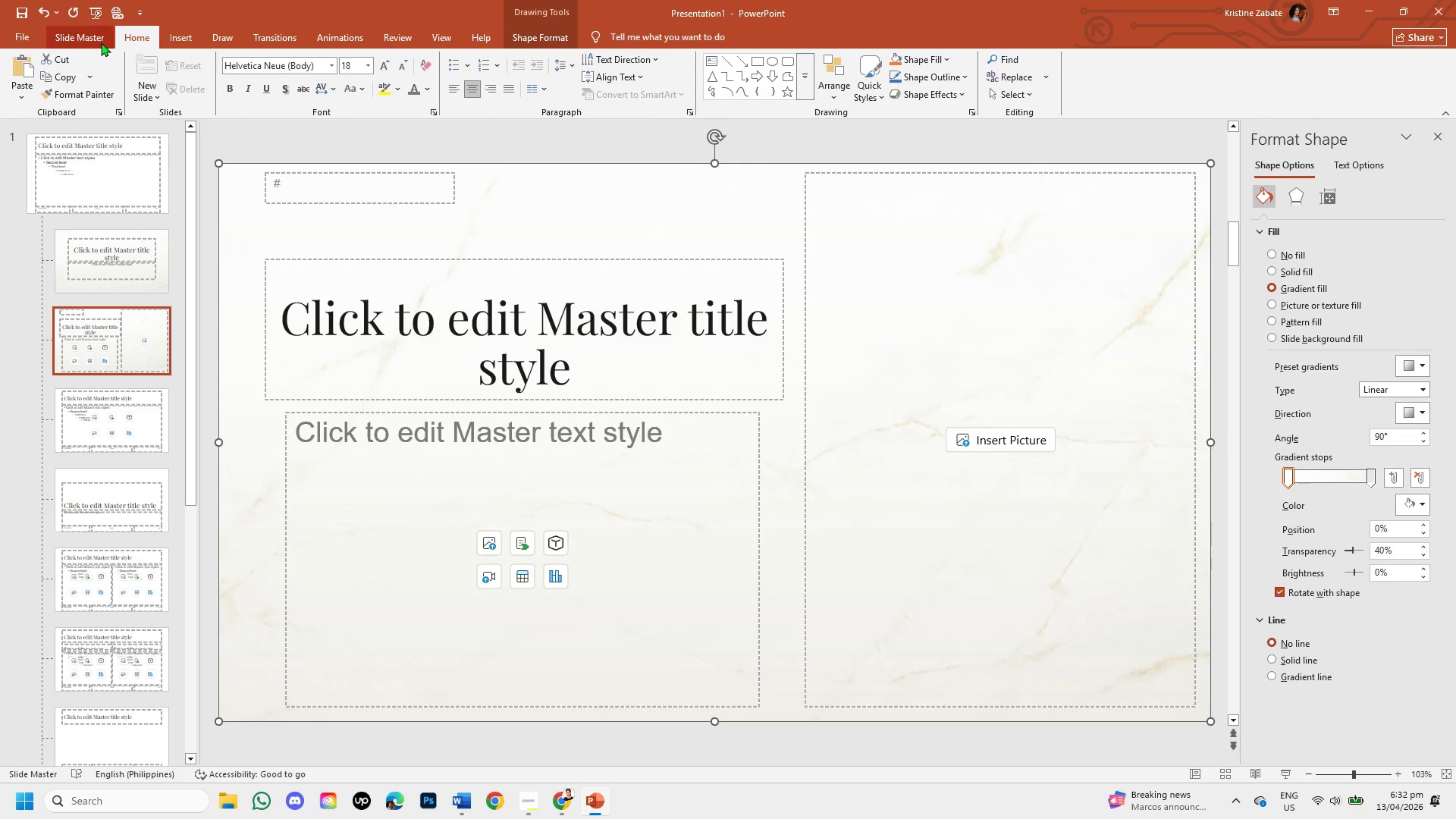 
left_click([101, 42])
 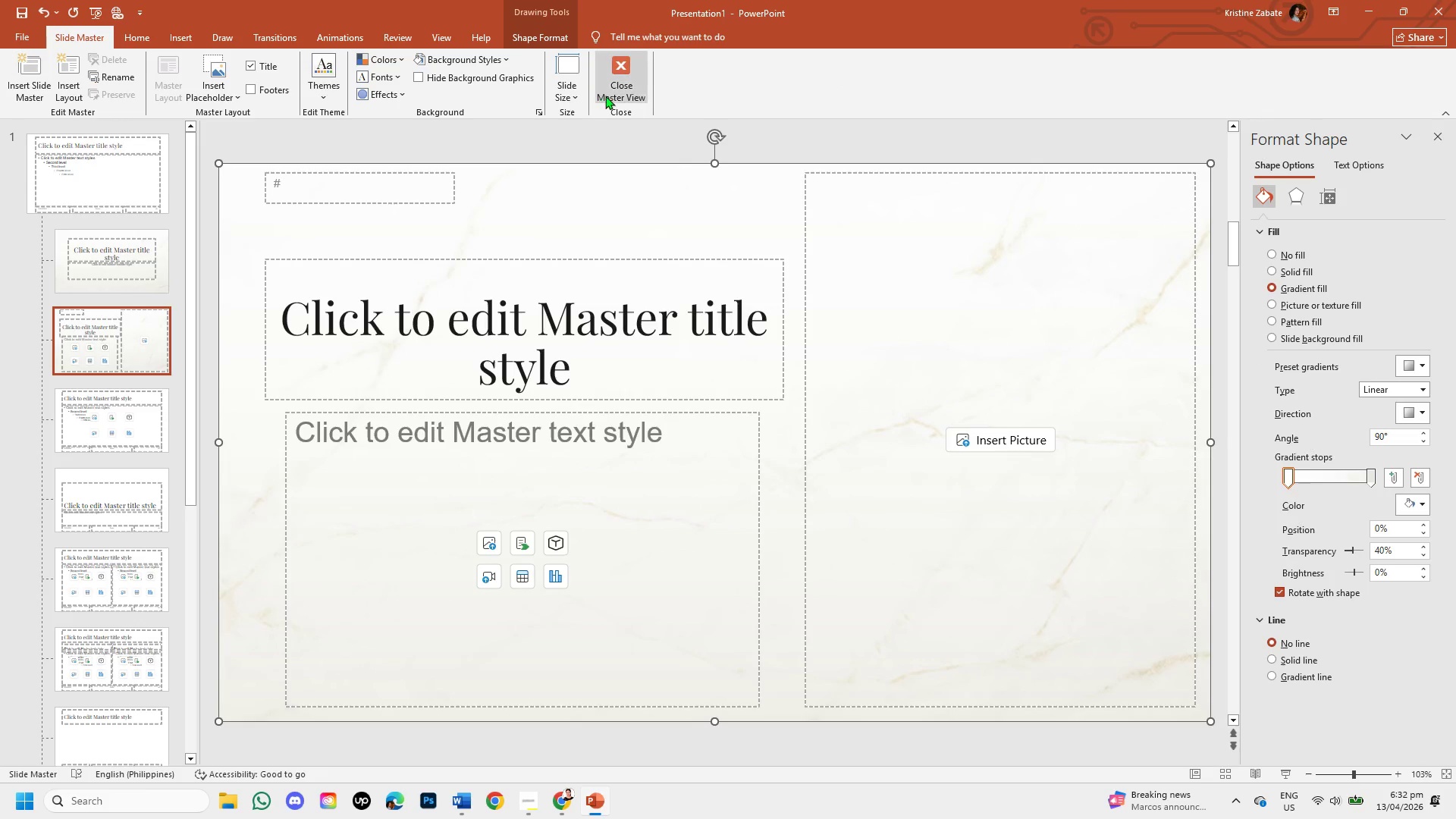 
left_click([611, 96])
 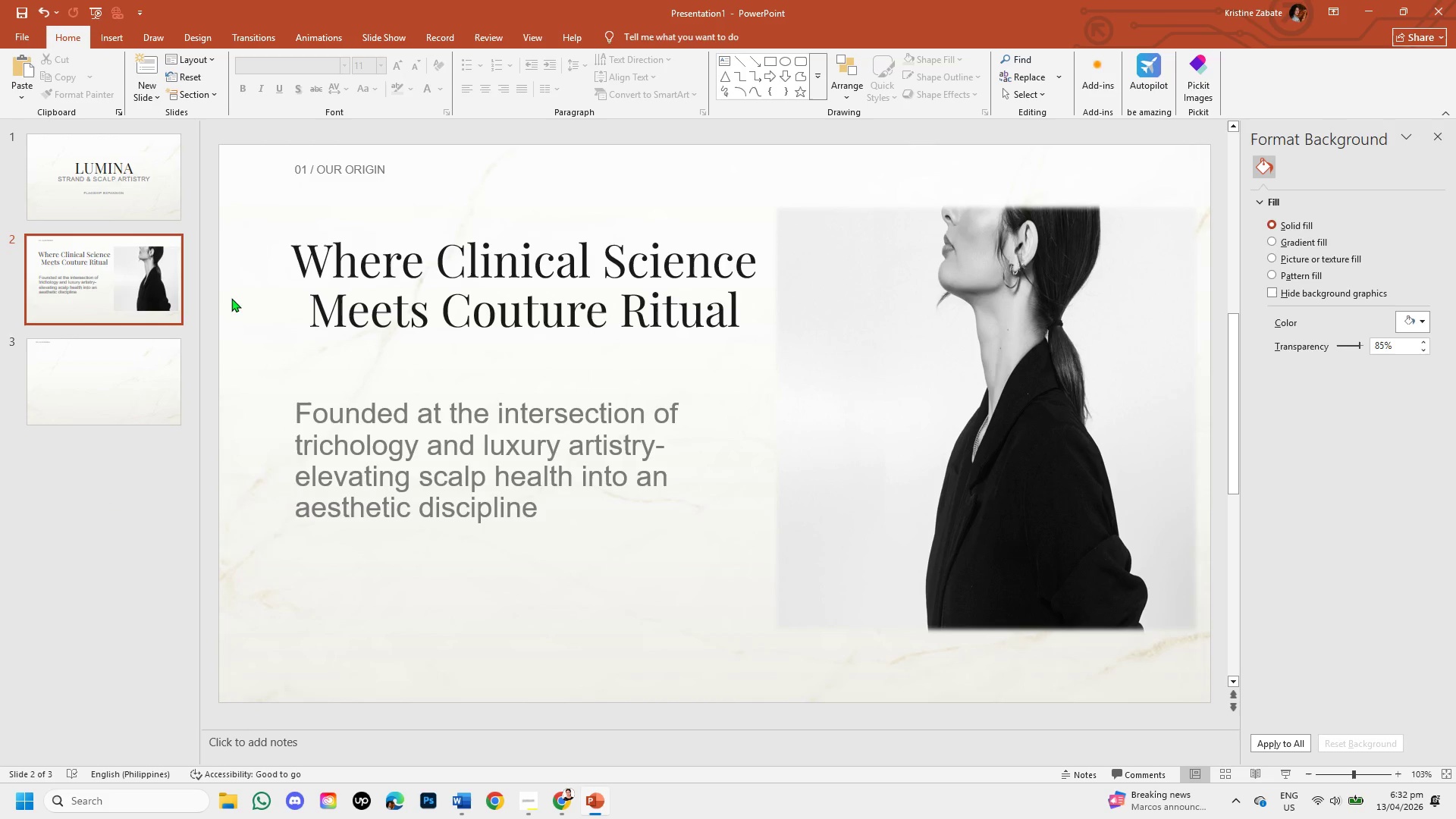 
left_click([140, 363])
 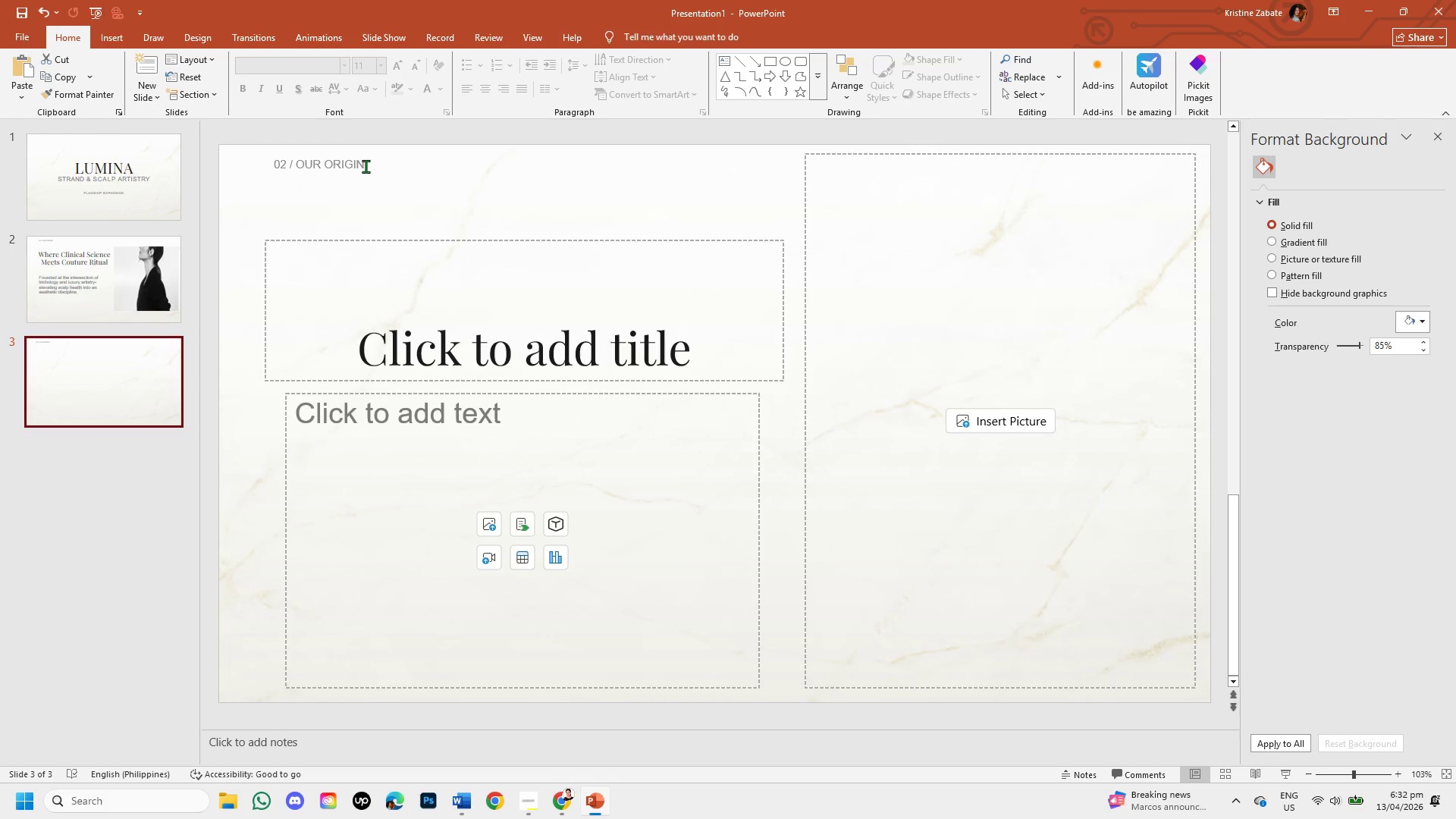 
left_click([359, 165])
 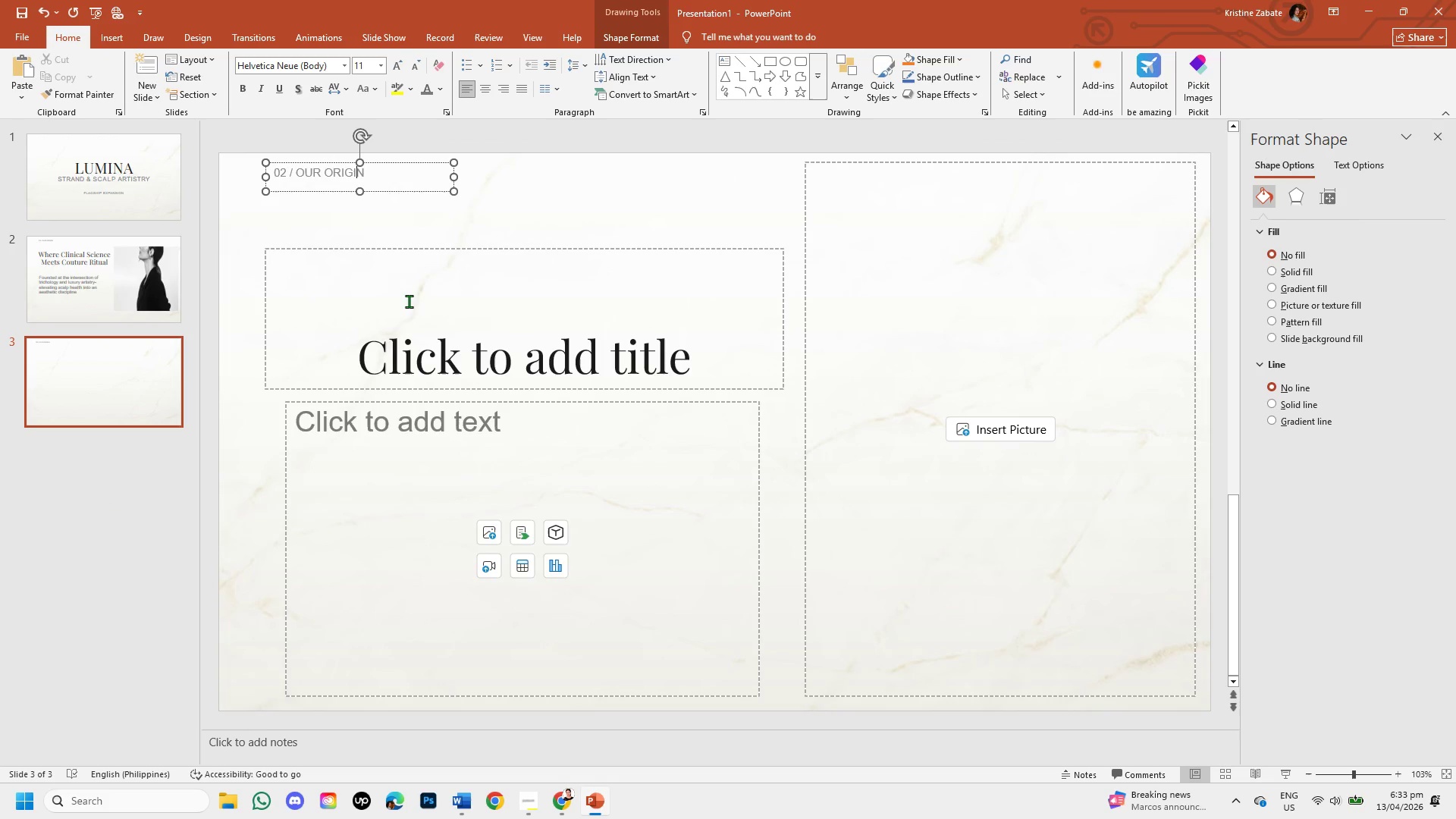 
left_click([404, 353])
 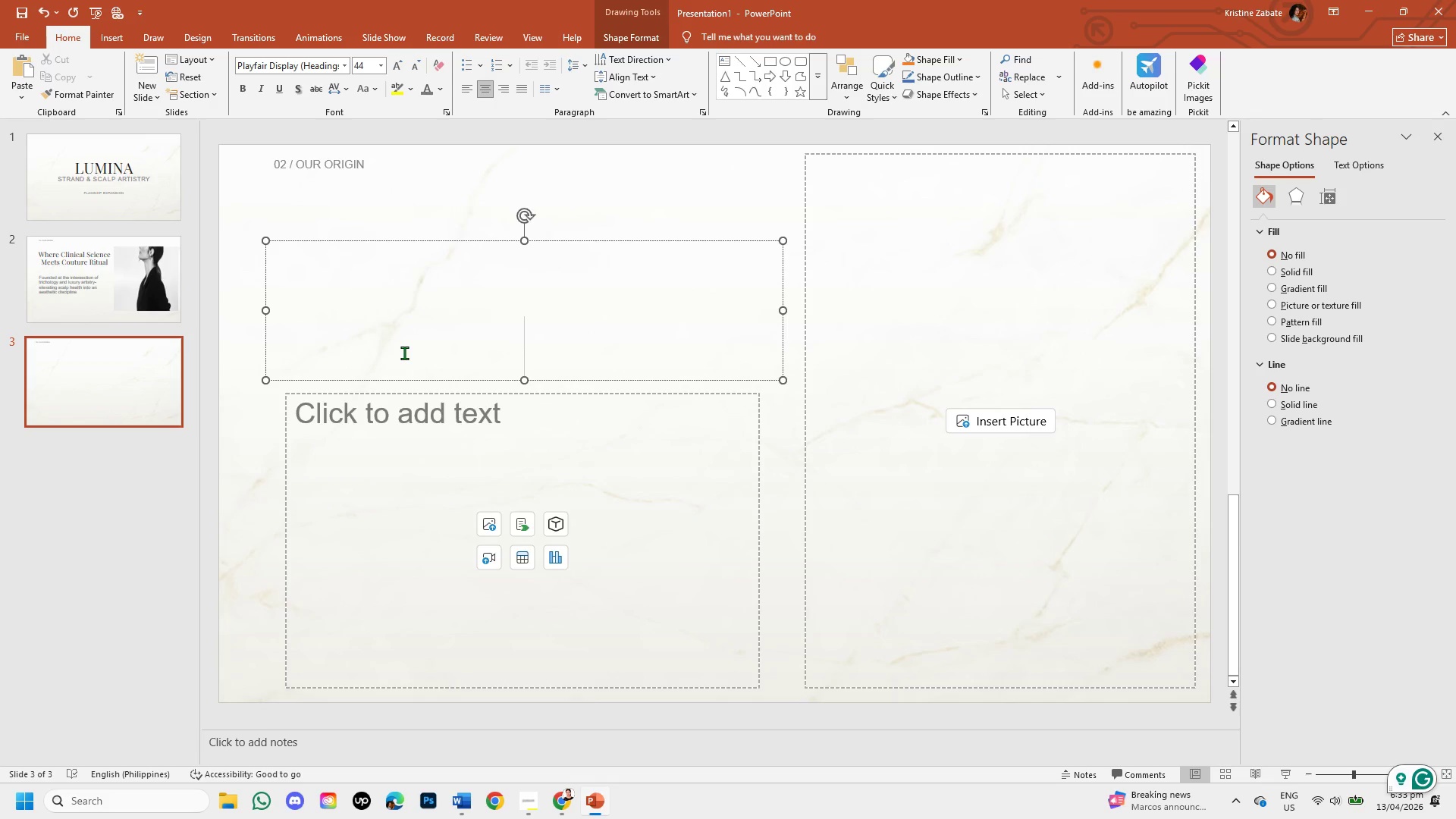 
wait(21.67)
 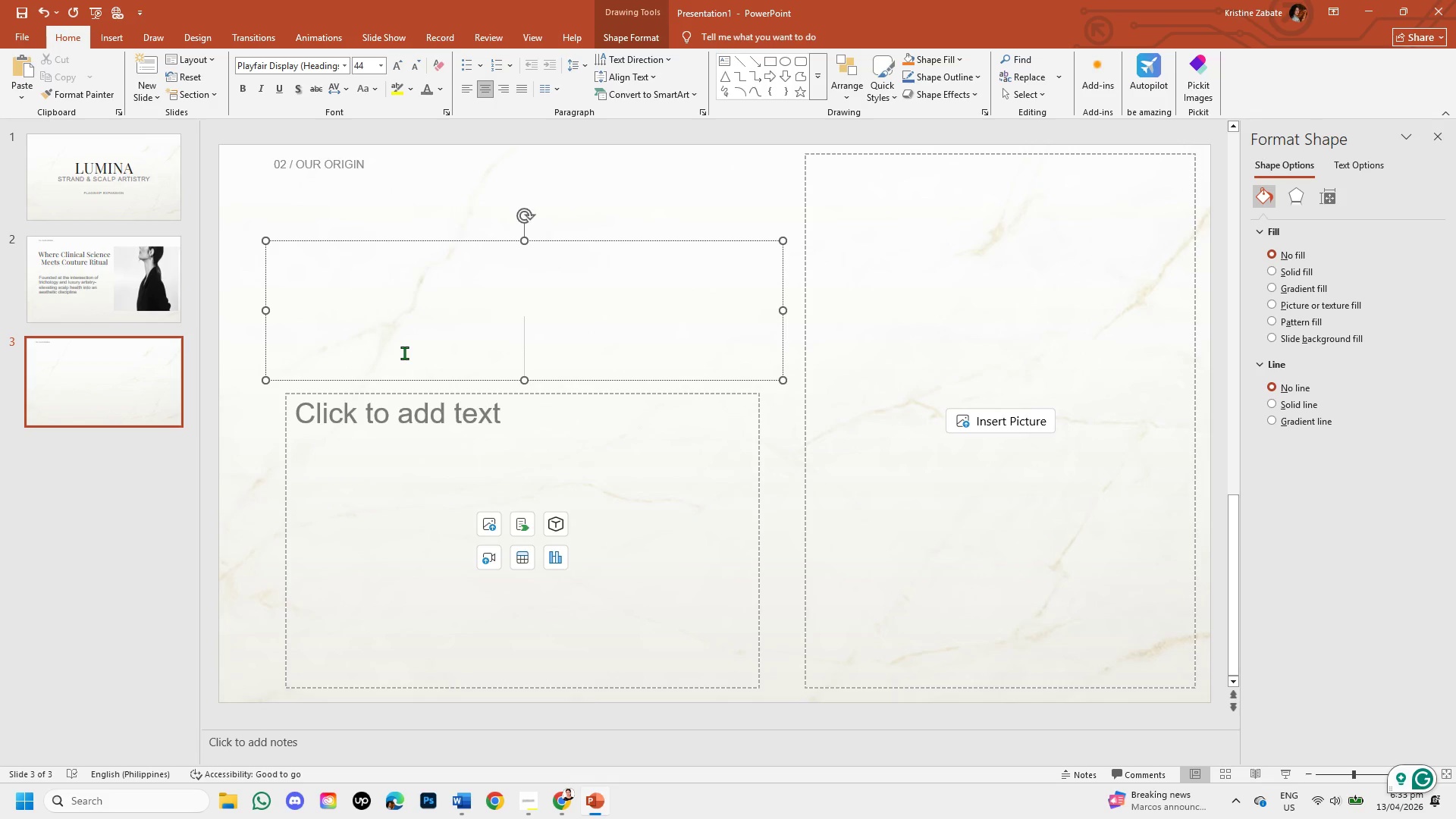 
left_click([367, 168])
 